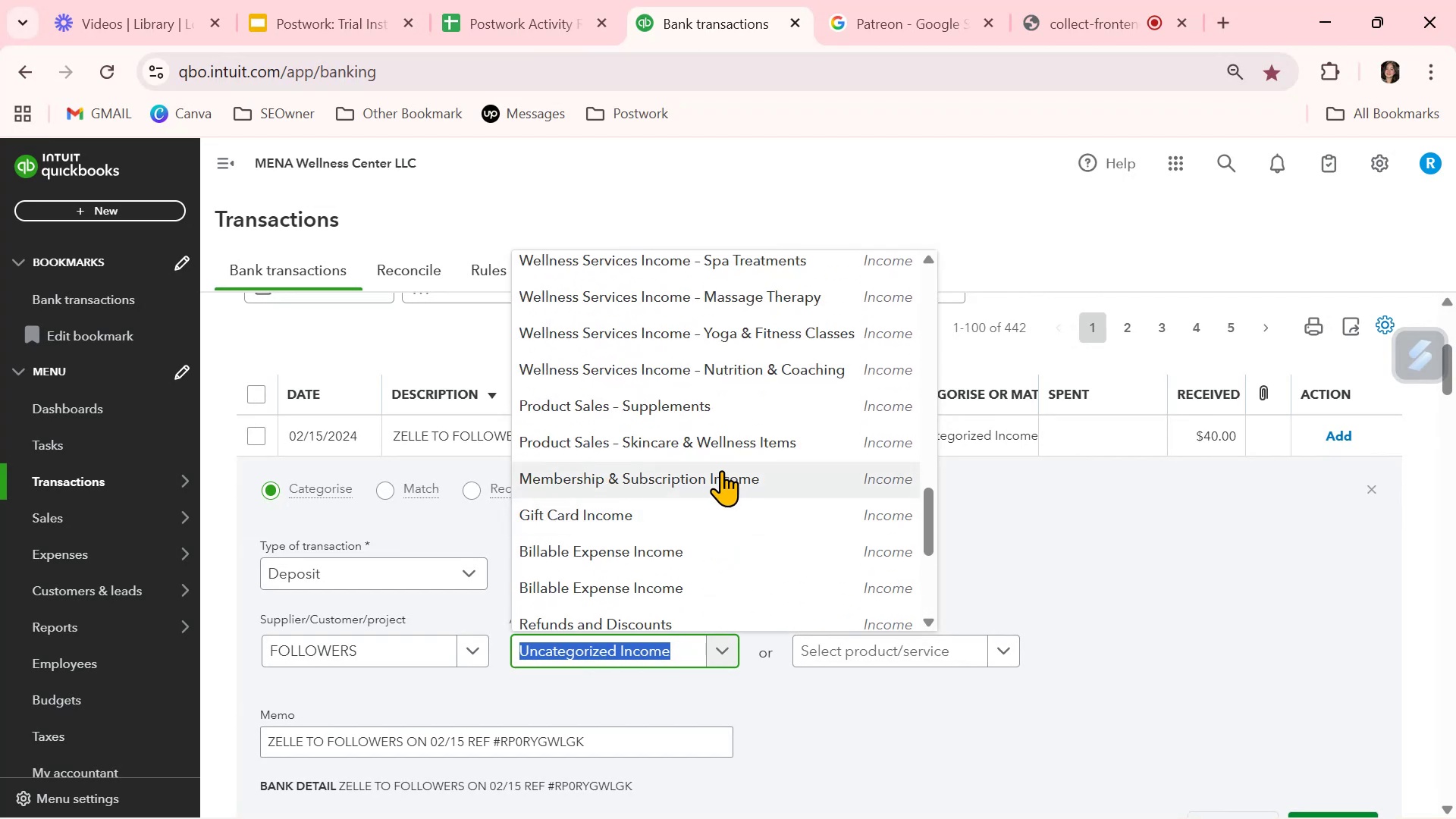 
left_click([745, 406])
 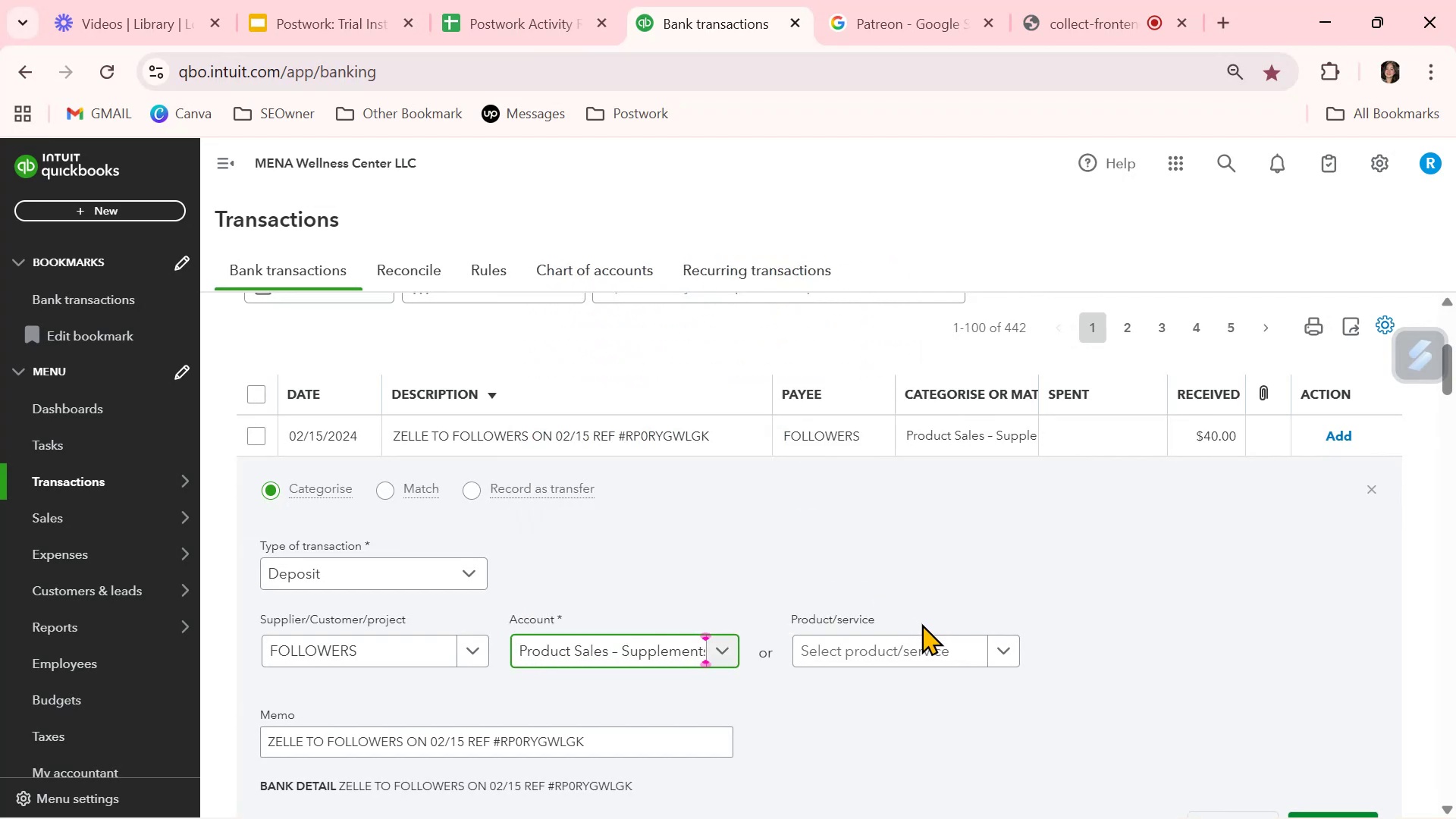 
scroll: coordinate [925, 671], scroll_direction: down, amount: 1.0
 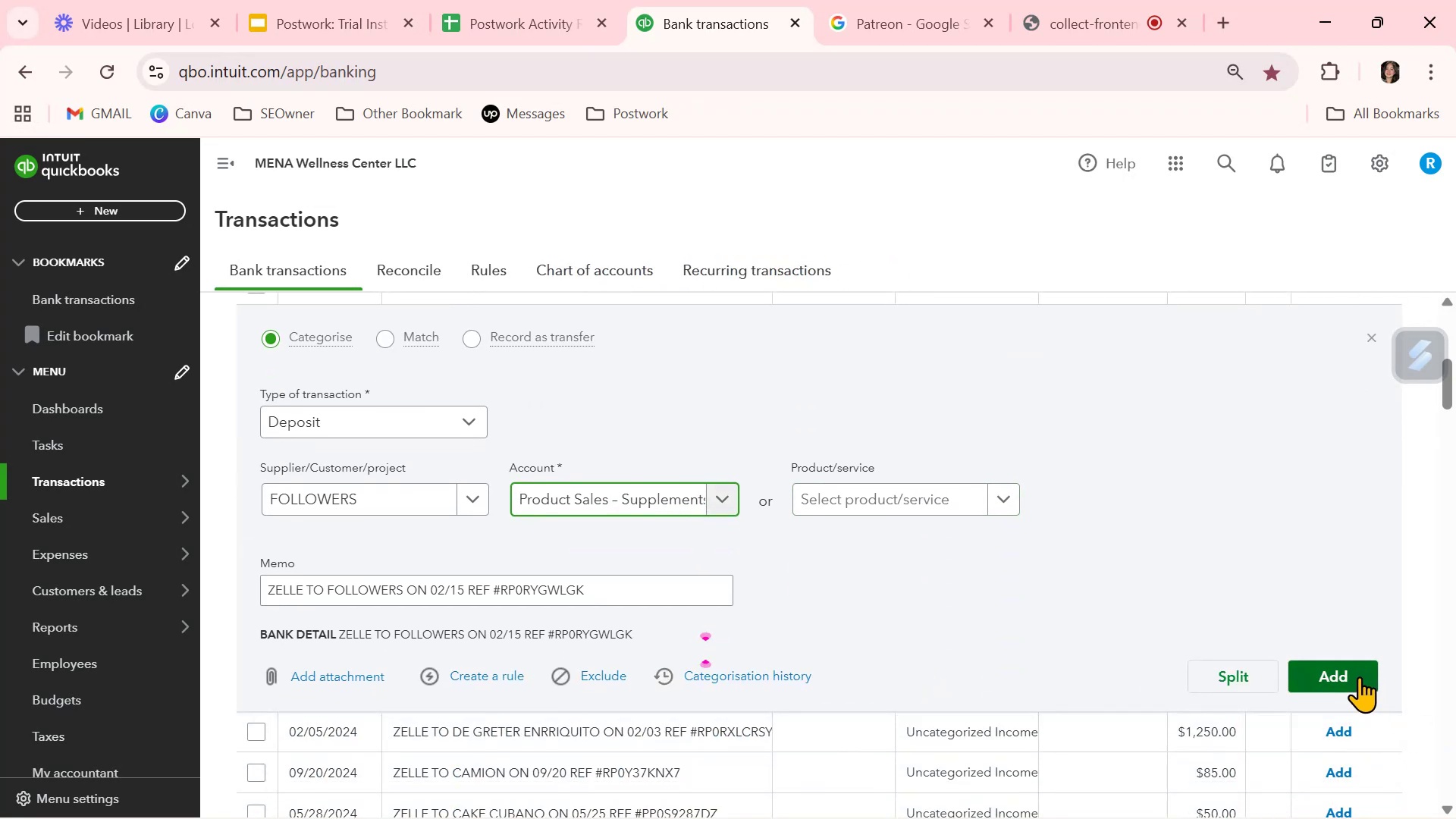 
wait(5.27)
 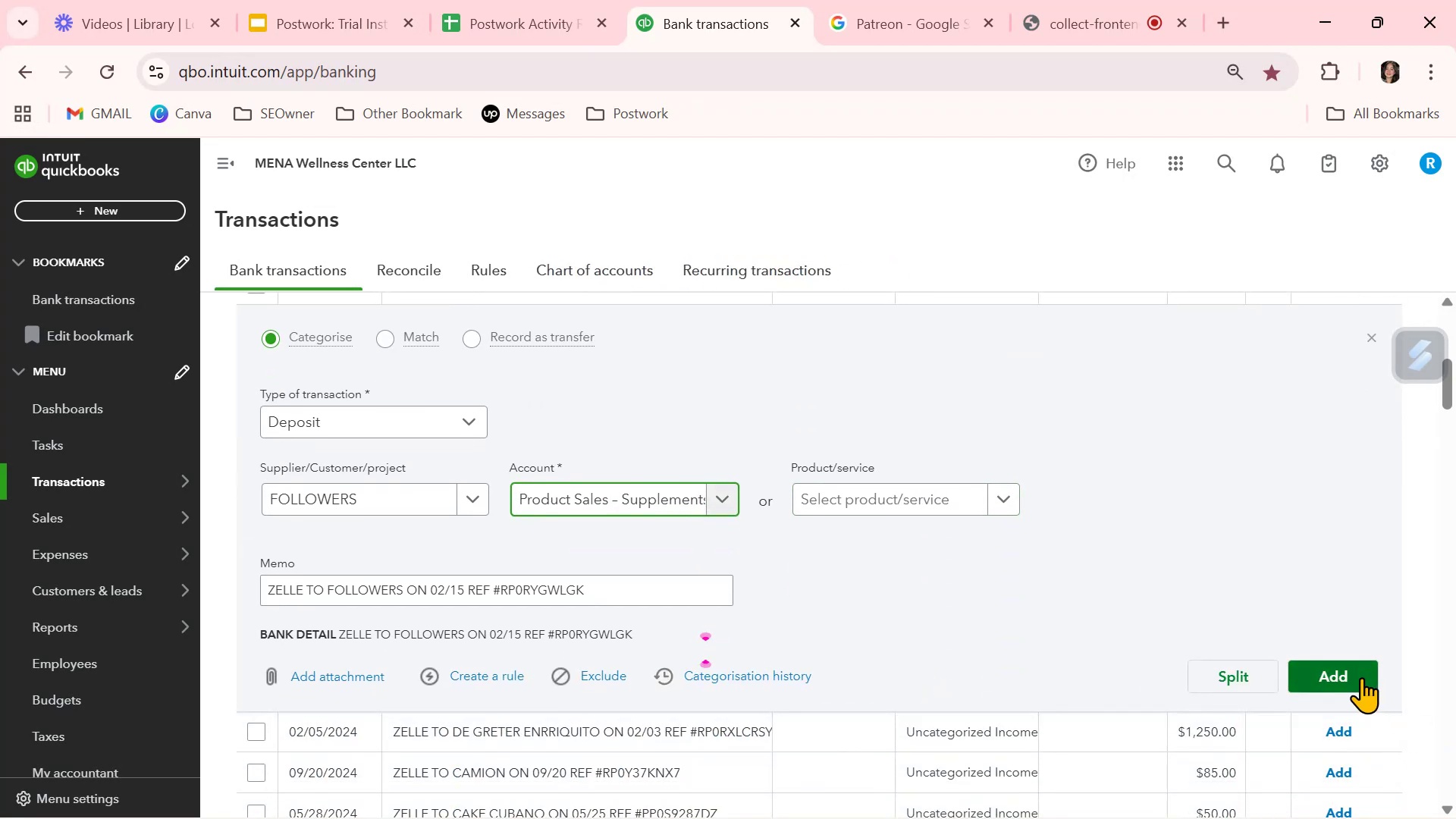 
left_click([1359, 676])
 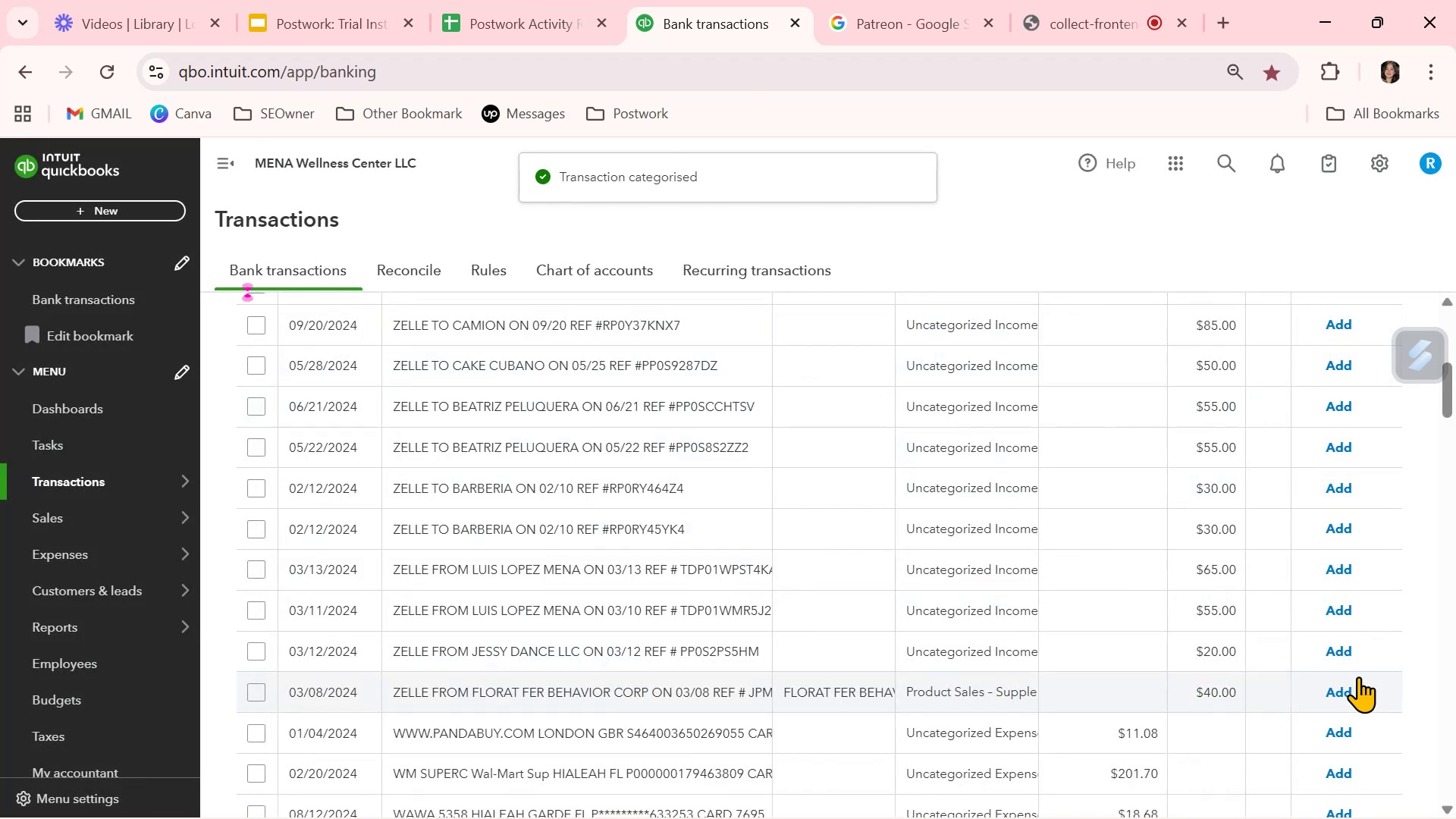 
wait(5.51)
 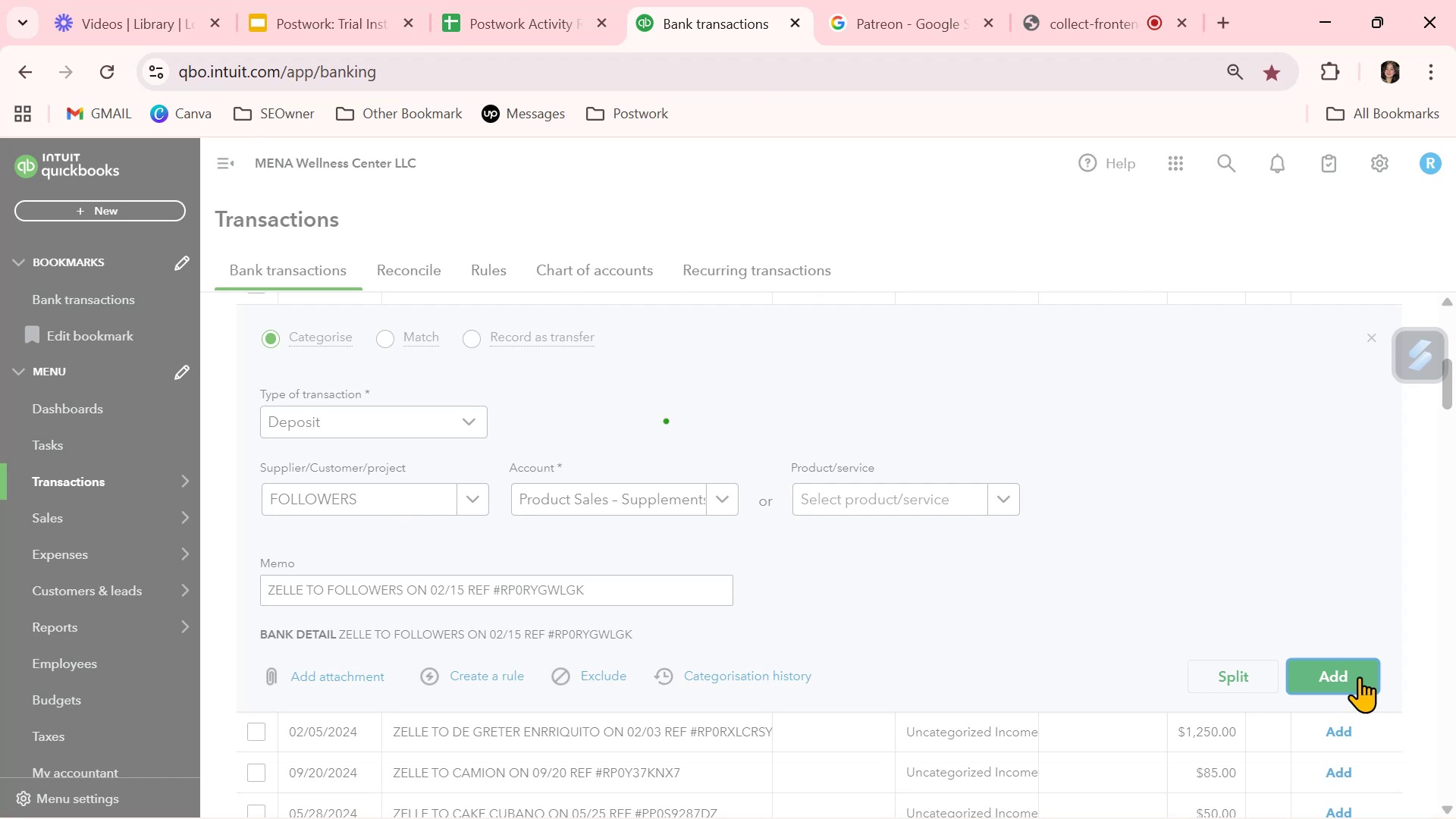 
scroll: coordinate [897, 721], scroll_direction: up, amount: 3.0
 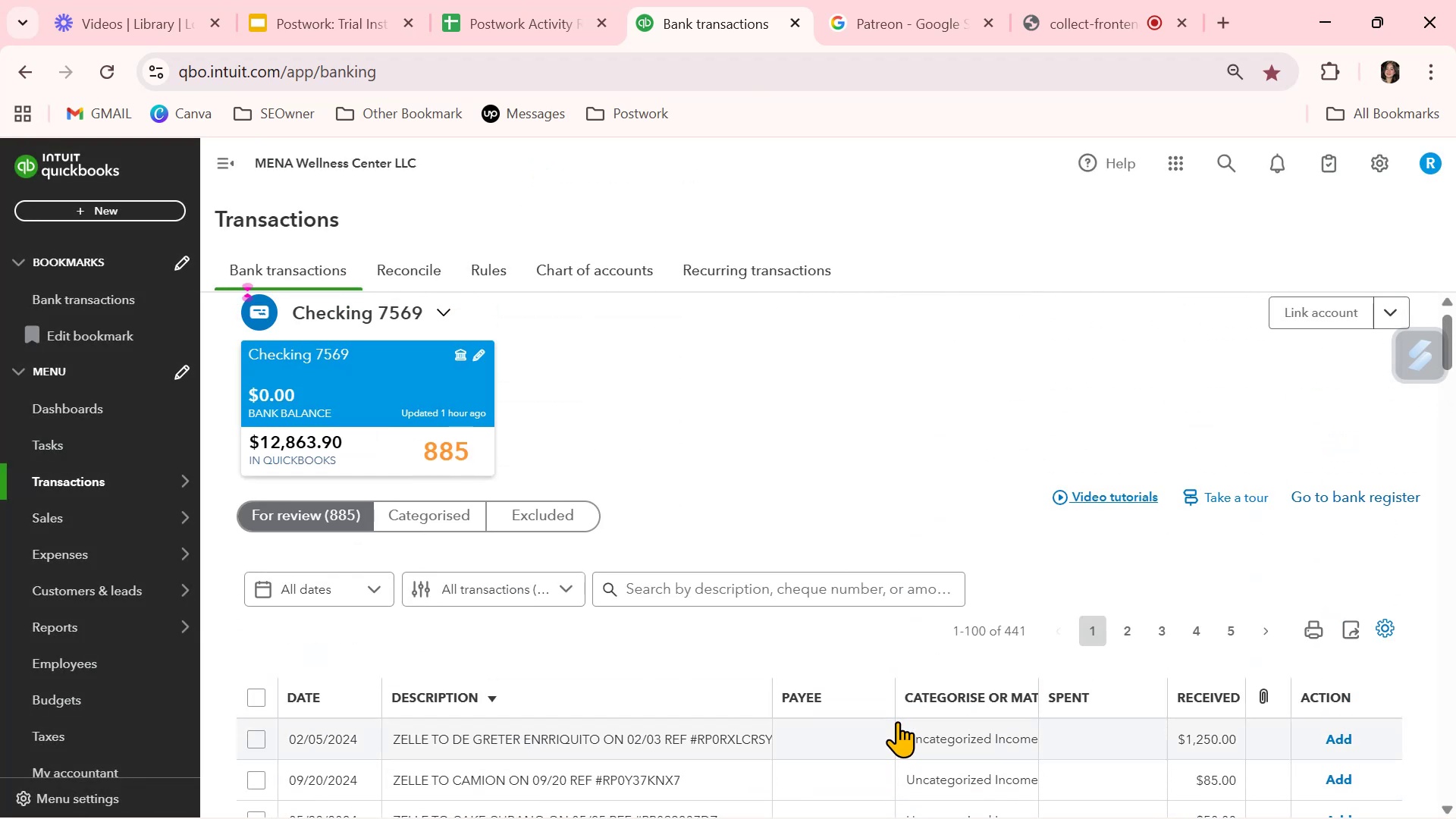 
scroll: coordinate [897, 721], scroll_direction: down, amount: 1.0
 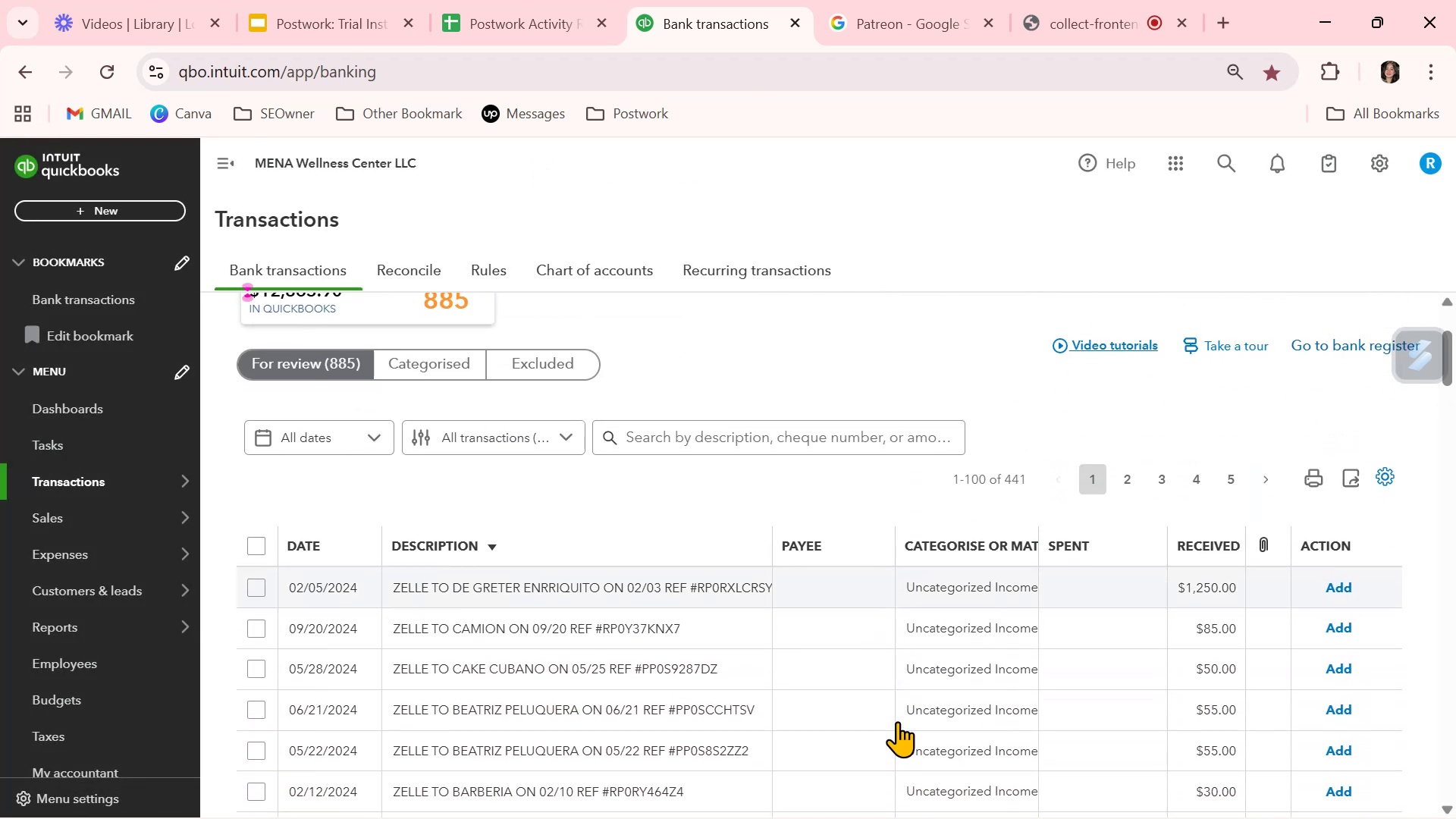 
scroll: coordinate [897, 721], scroll_direction: up, amount: 1.0
 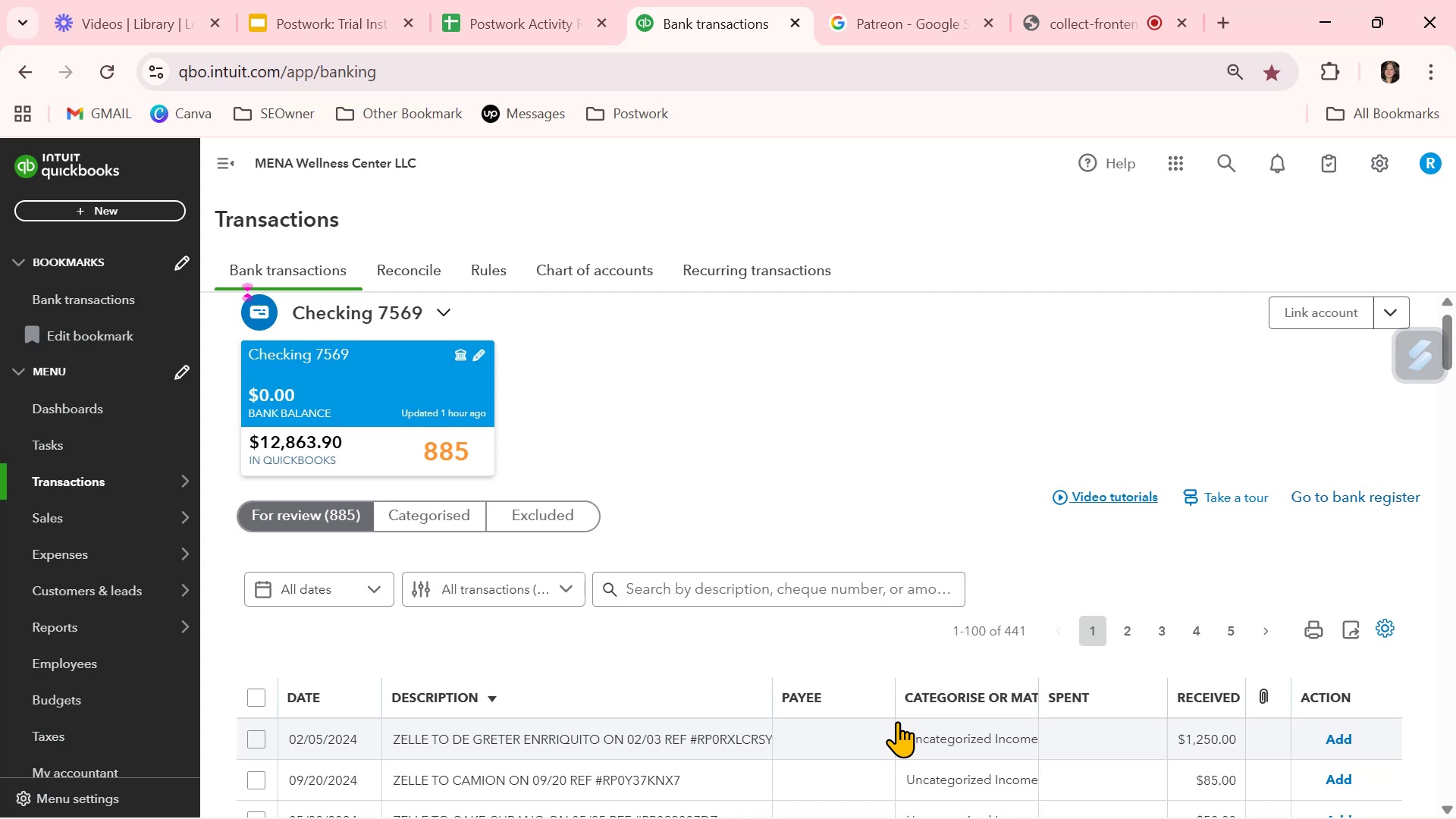 
scroll: coordinate [897, 721], scroll_direction: down, amount: 1.0
 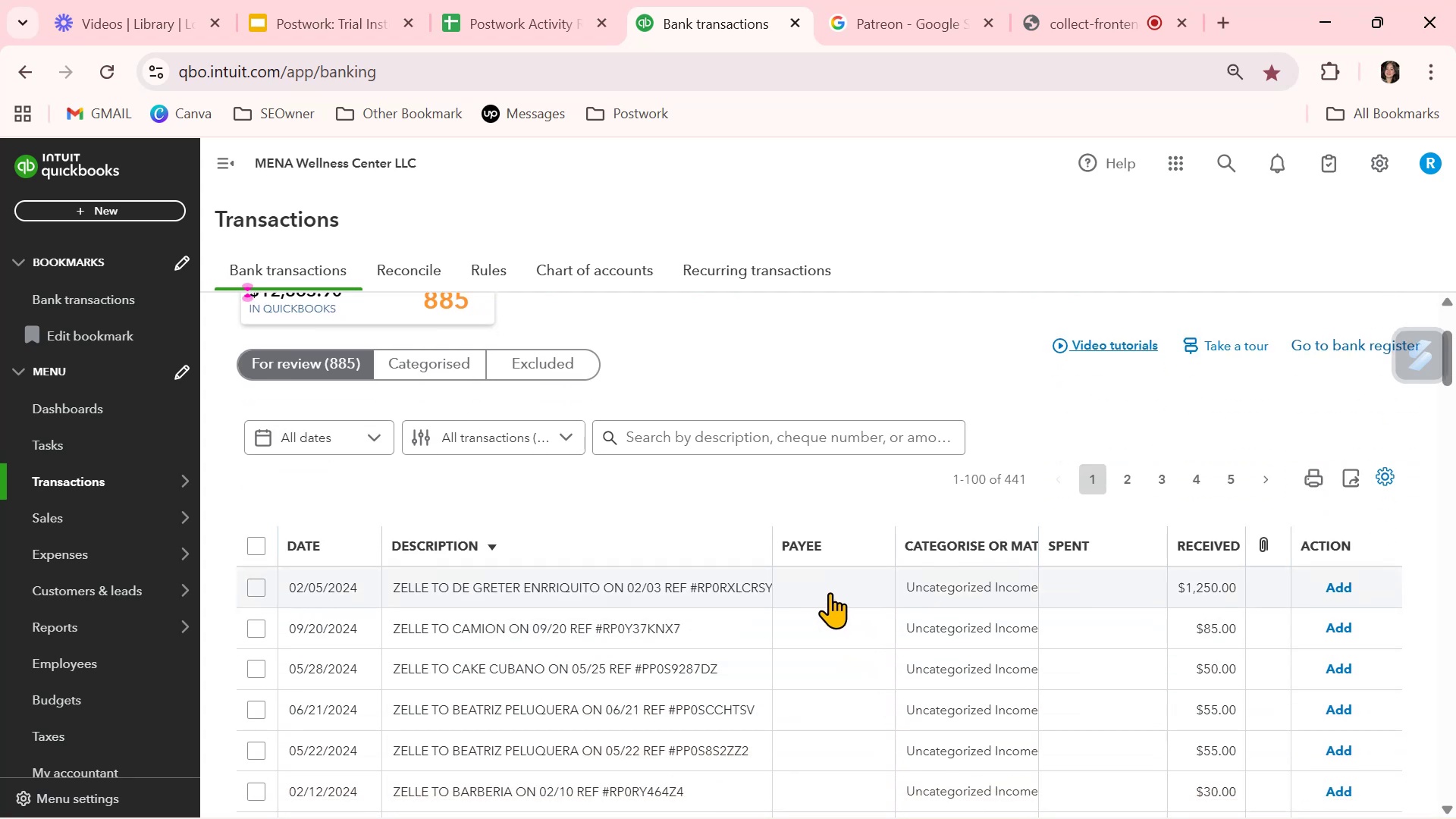 
left_click([830, 592])
 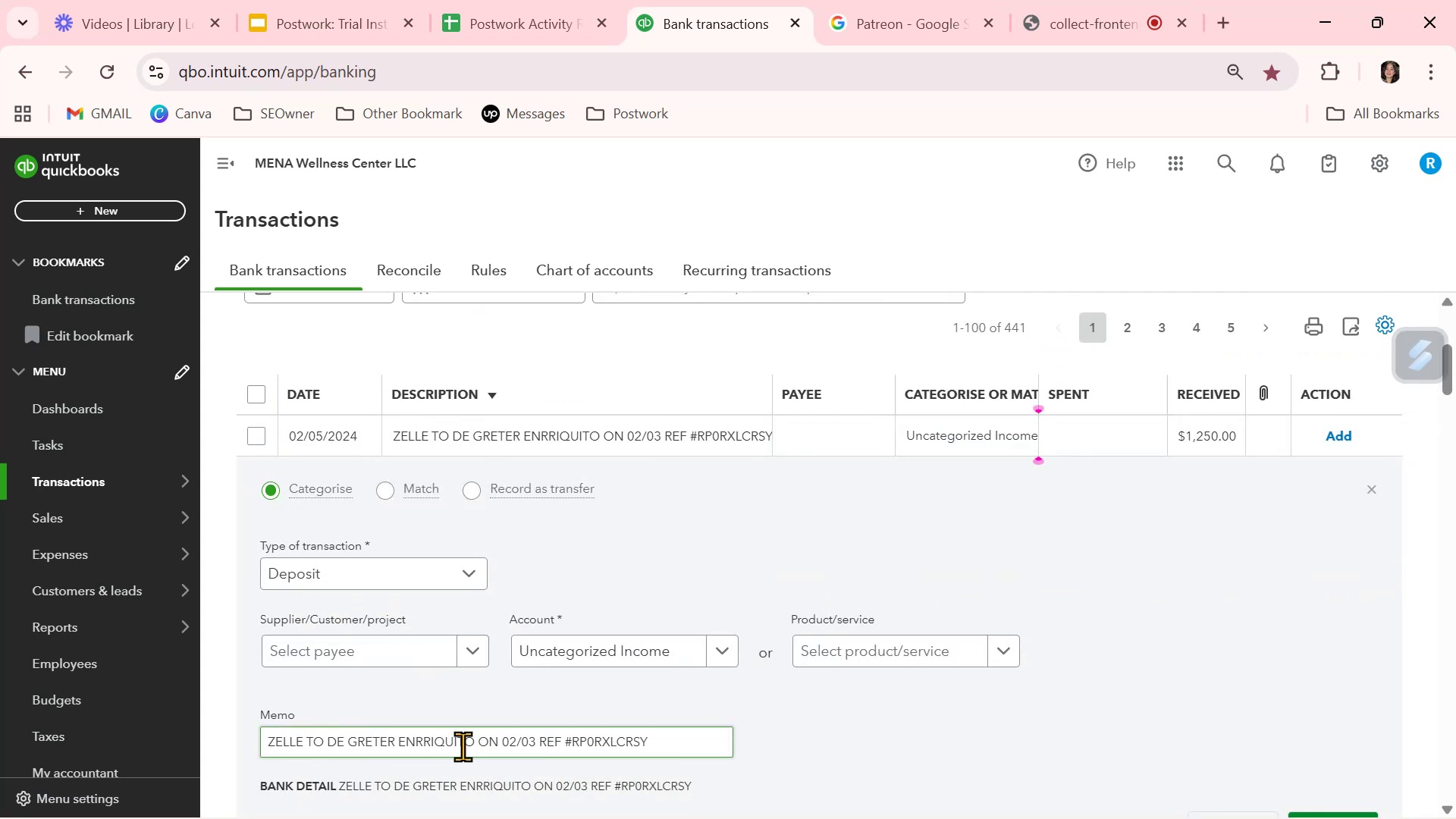 
left_click_drag(start_coordinate=[473, 742], to_coordinate=[328, 742])
 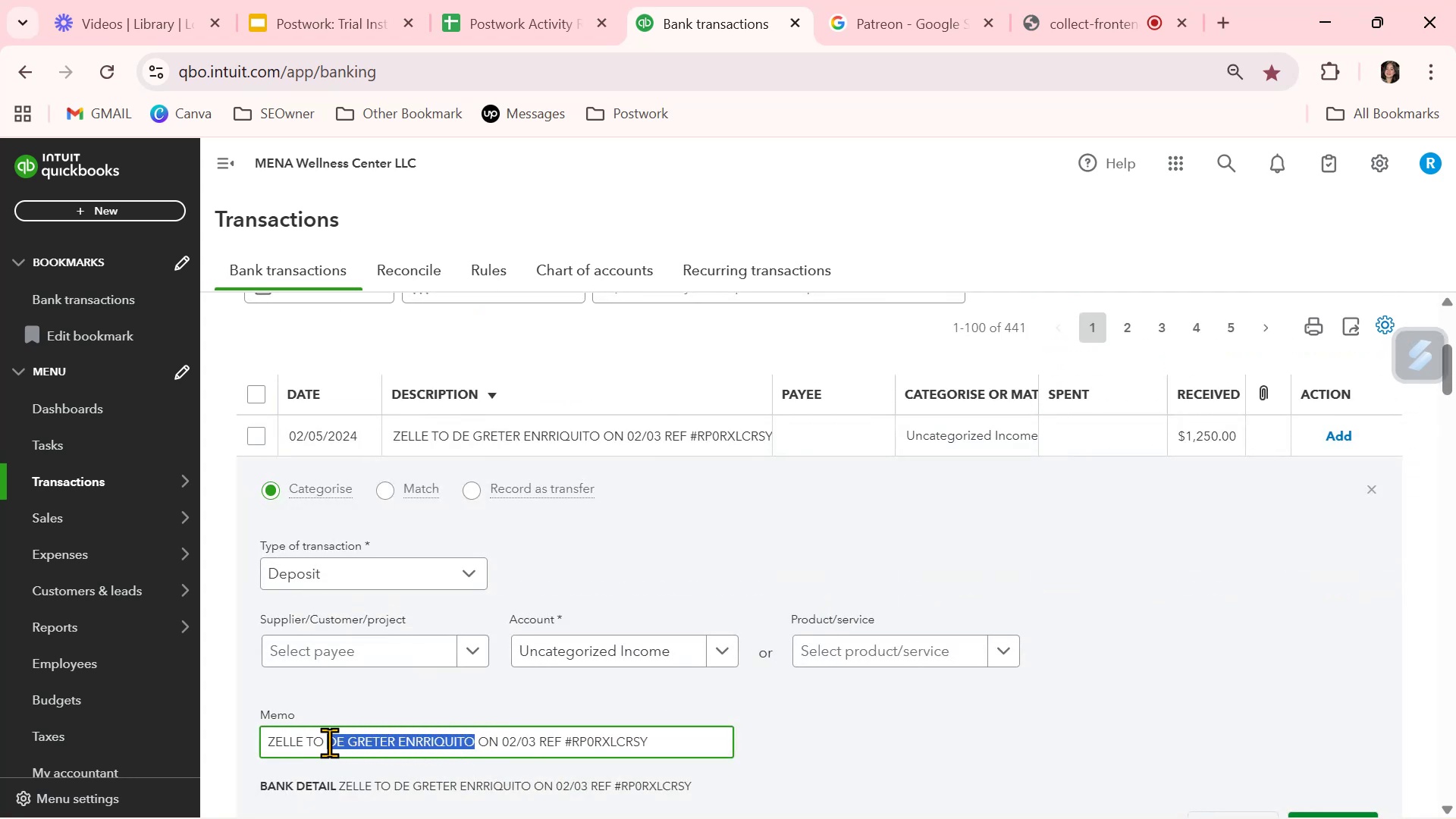 
key(Control+ControlLeft)
 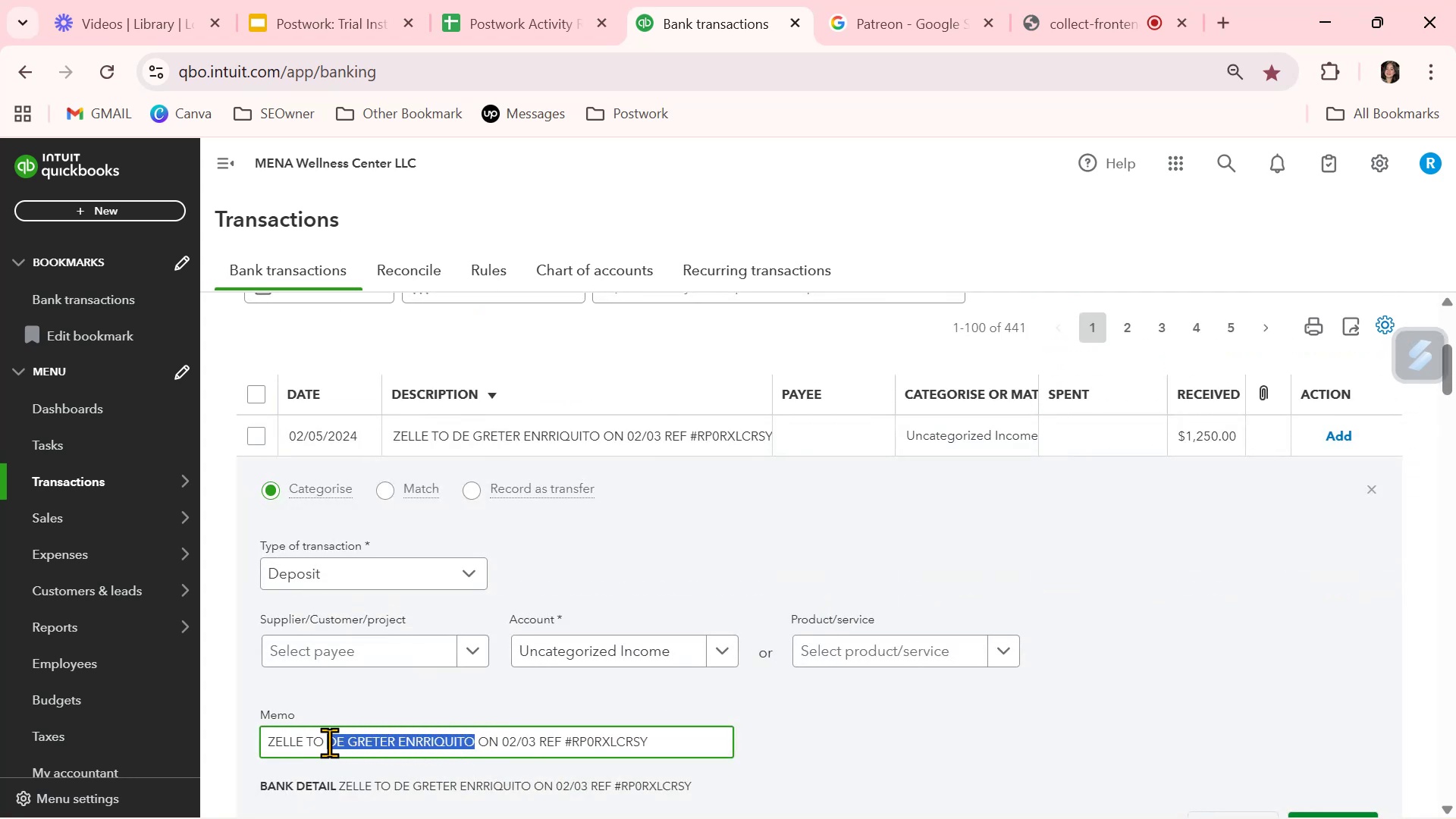 
key(Control+C)
 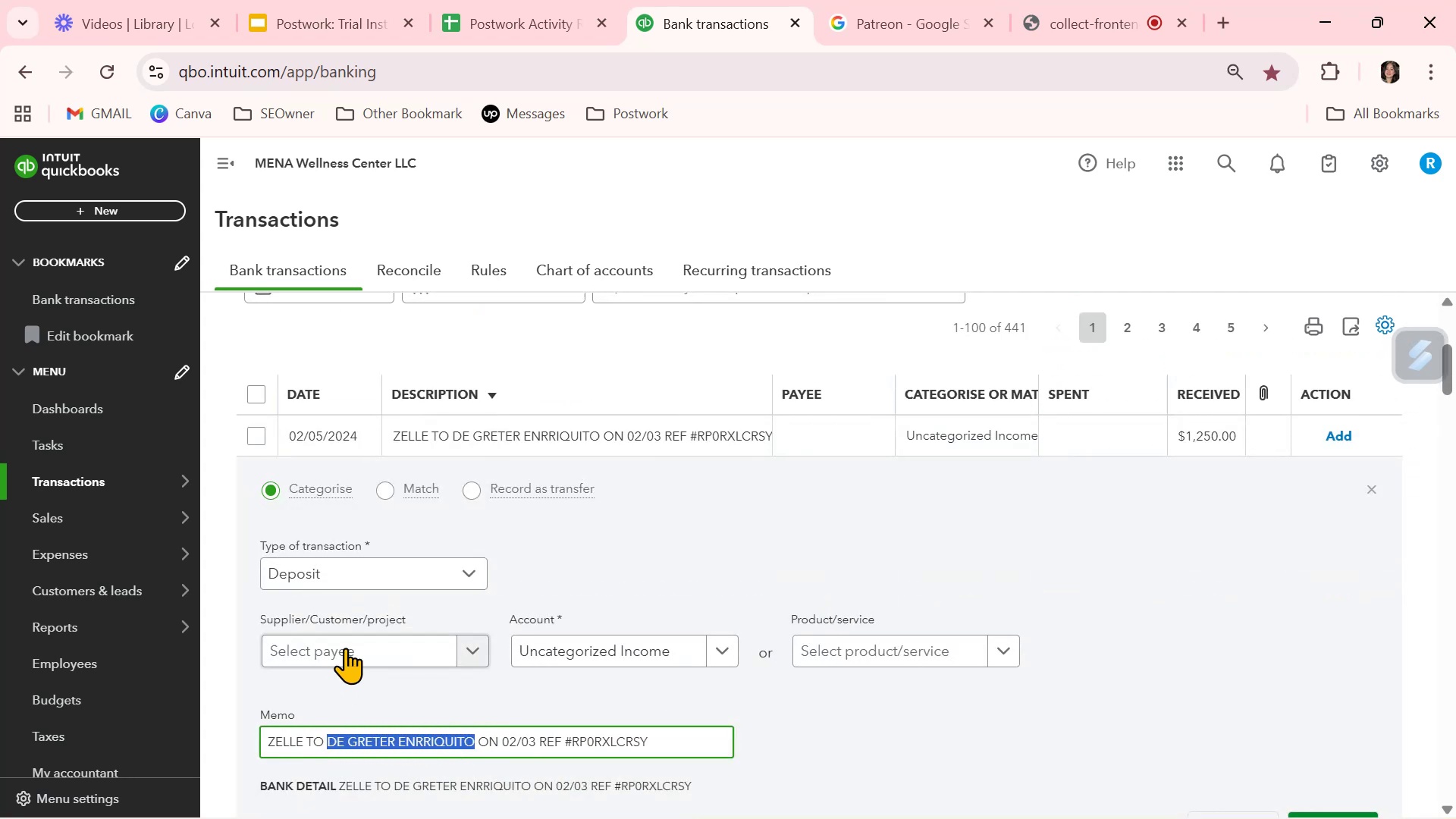 
left_click([345, 648])
 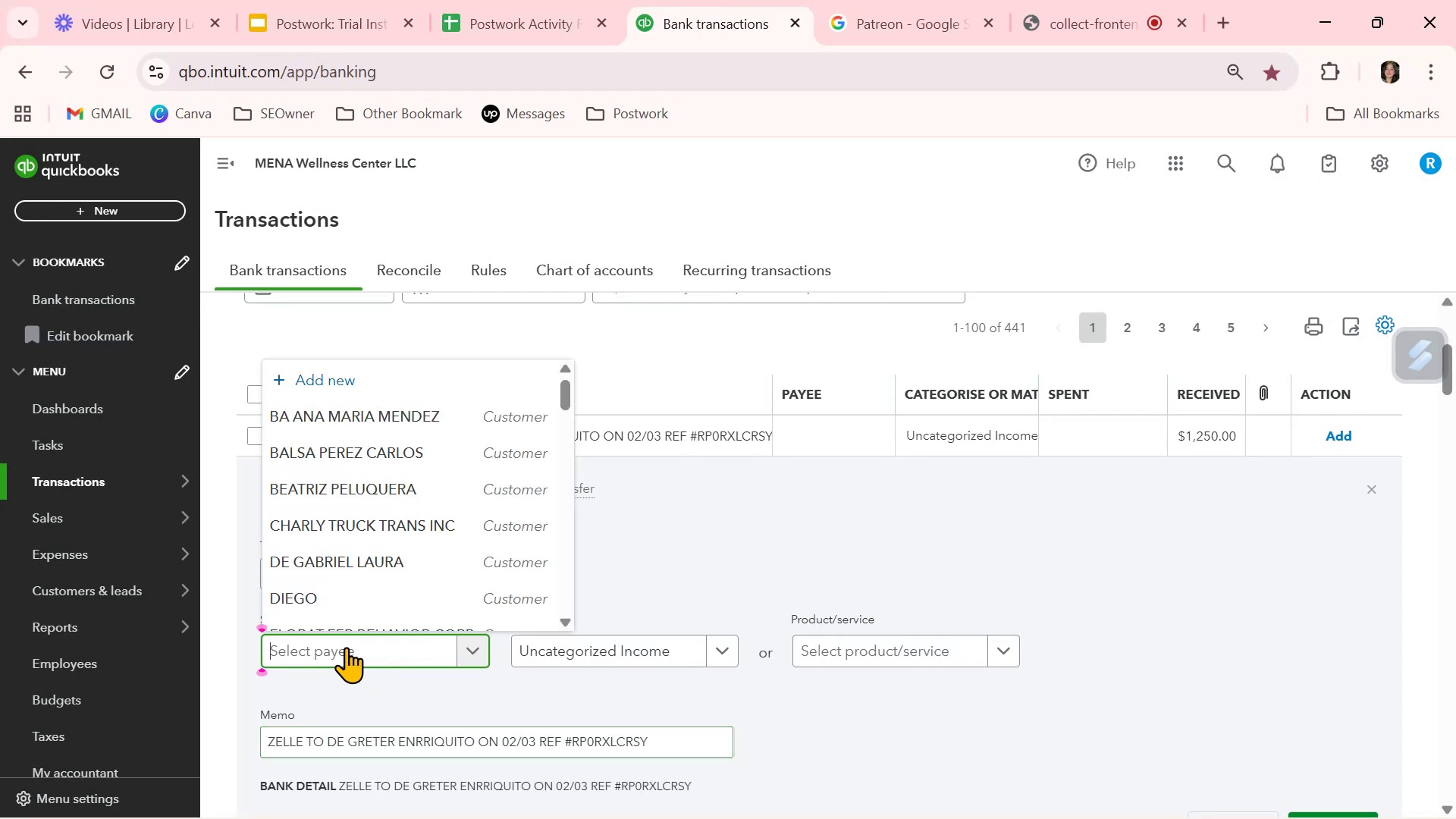 
key(Control+ControlLeft)
 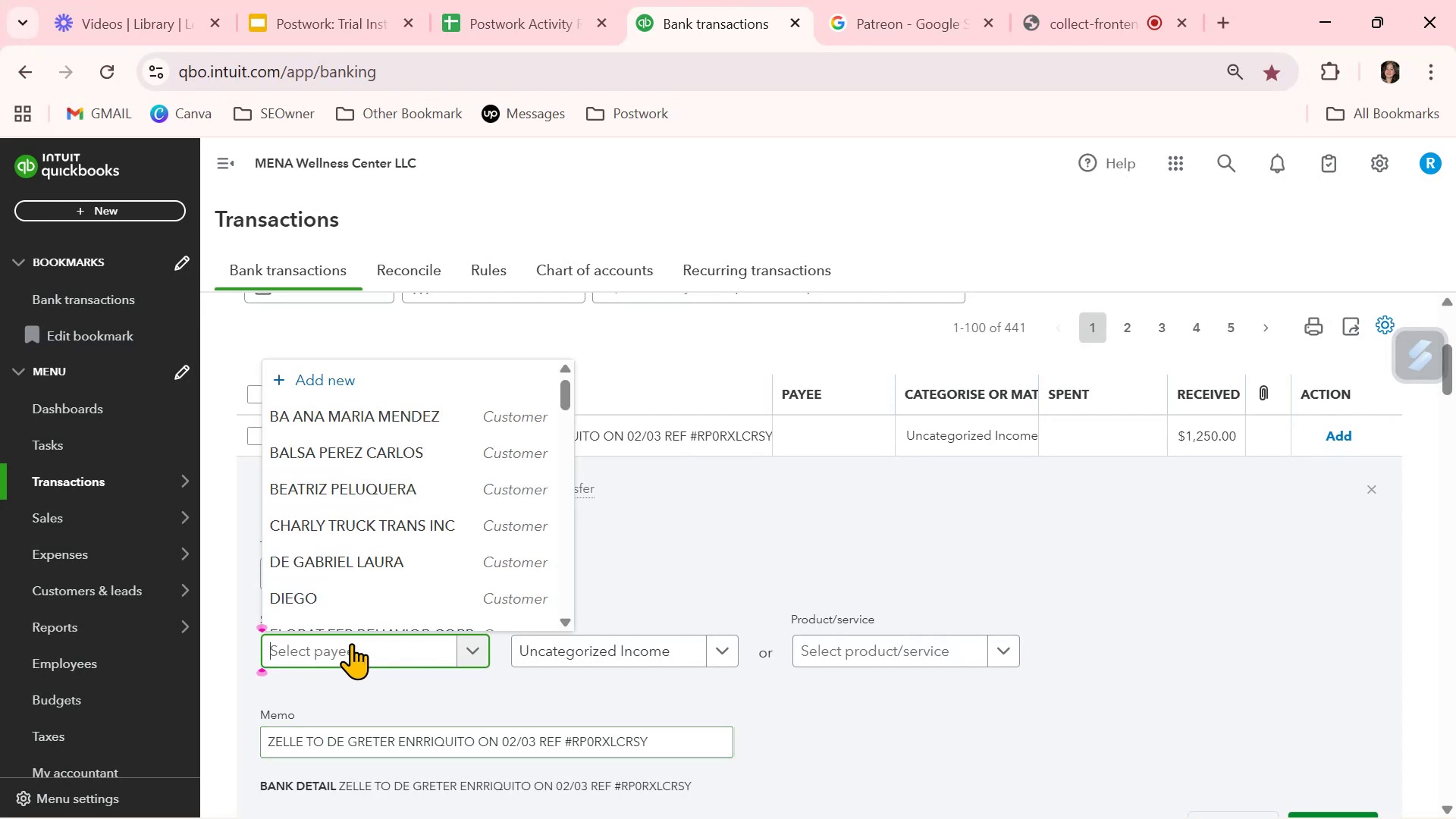 
key(Control+V)
 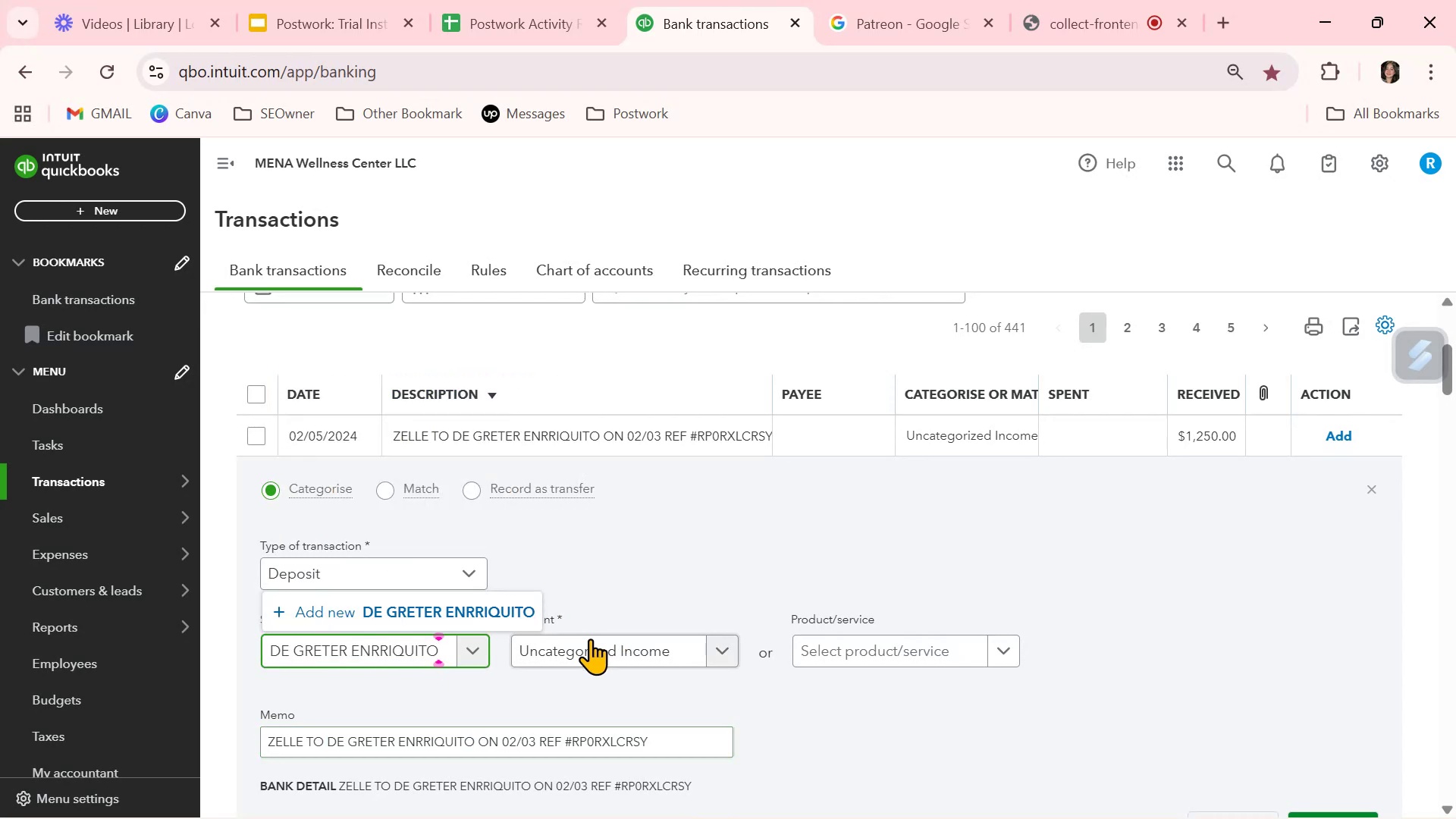 
left_click([485, 610])
 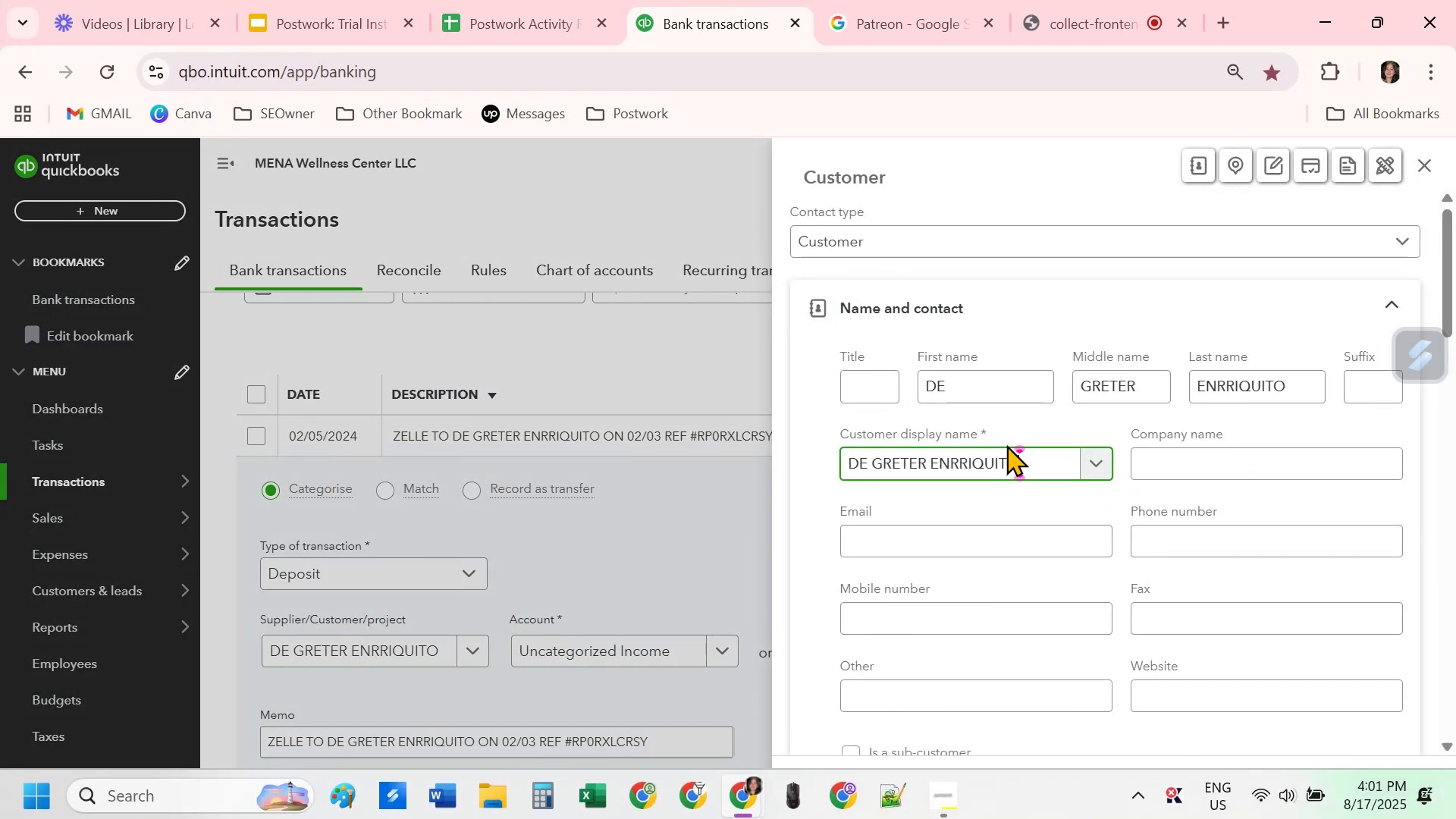 
left_click_drag(start_coordinate=[1003, 387], to_coordinate=[799, 388])
 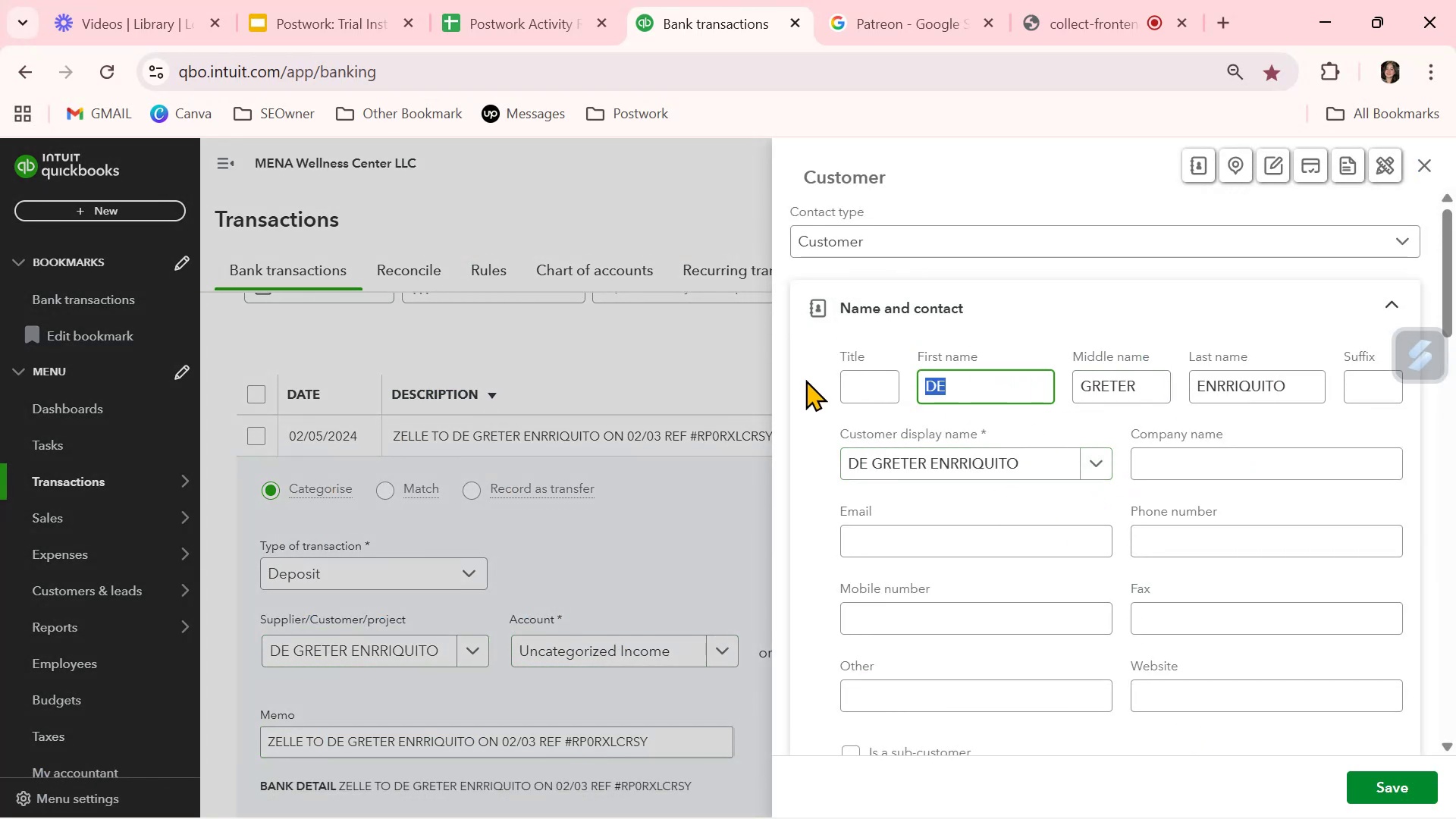 
key(Backspace)
 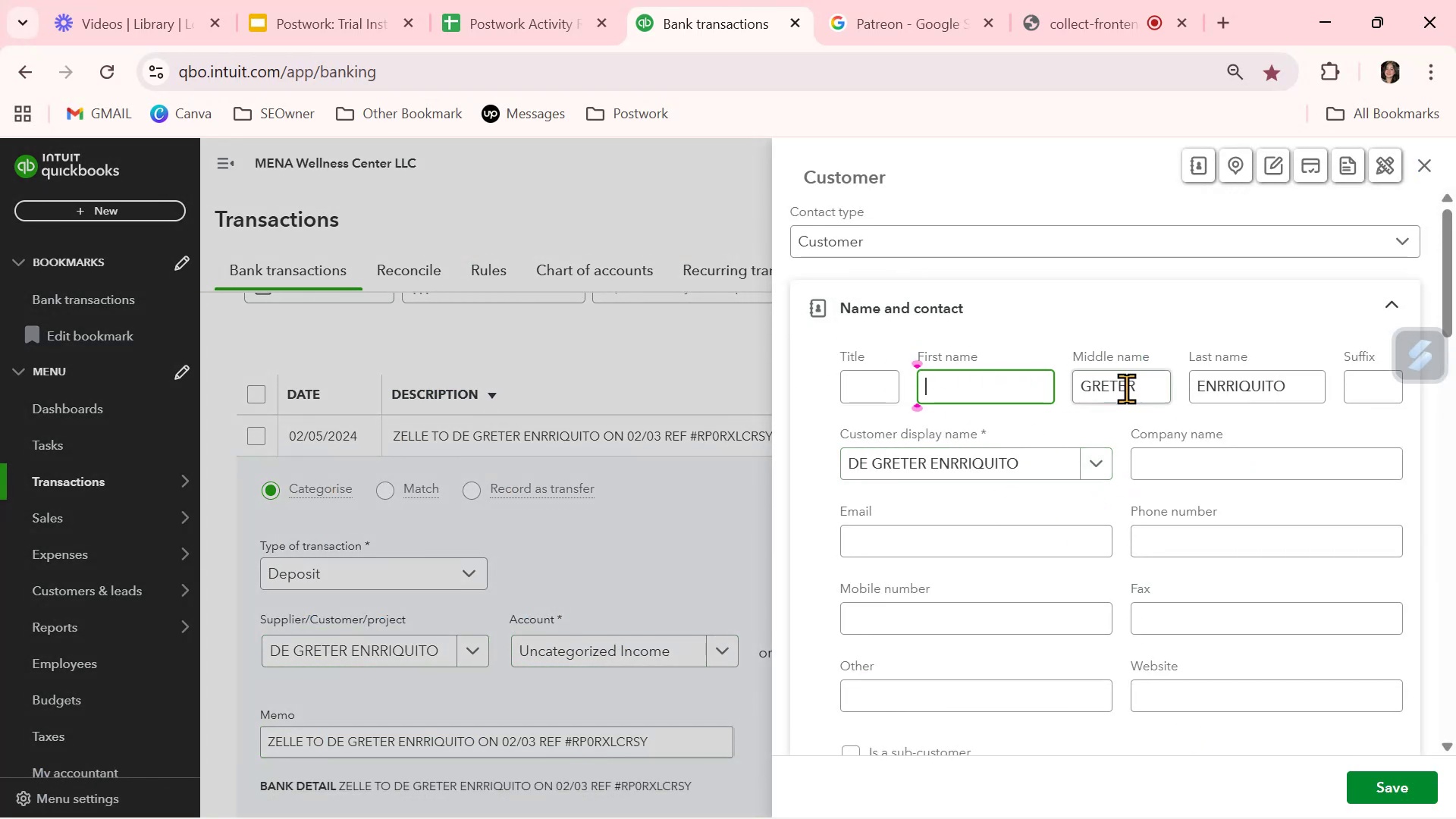 
left_click_drag(start_coordinate=[1143, 390], to_coordinate=[1071, 390])
 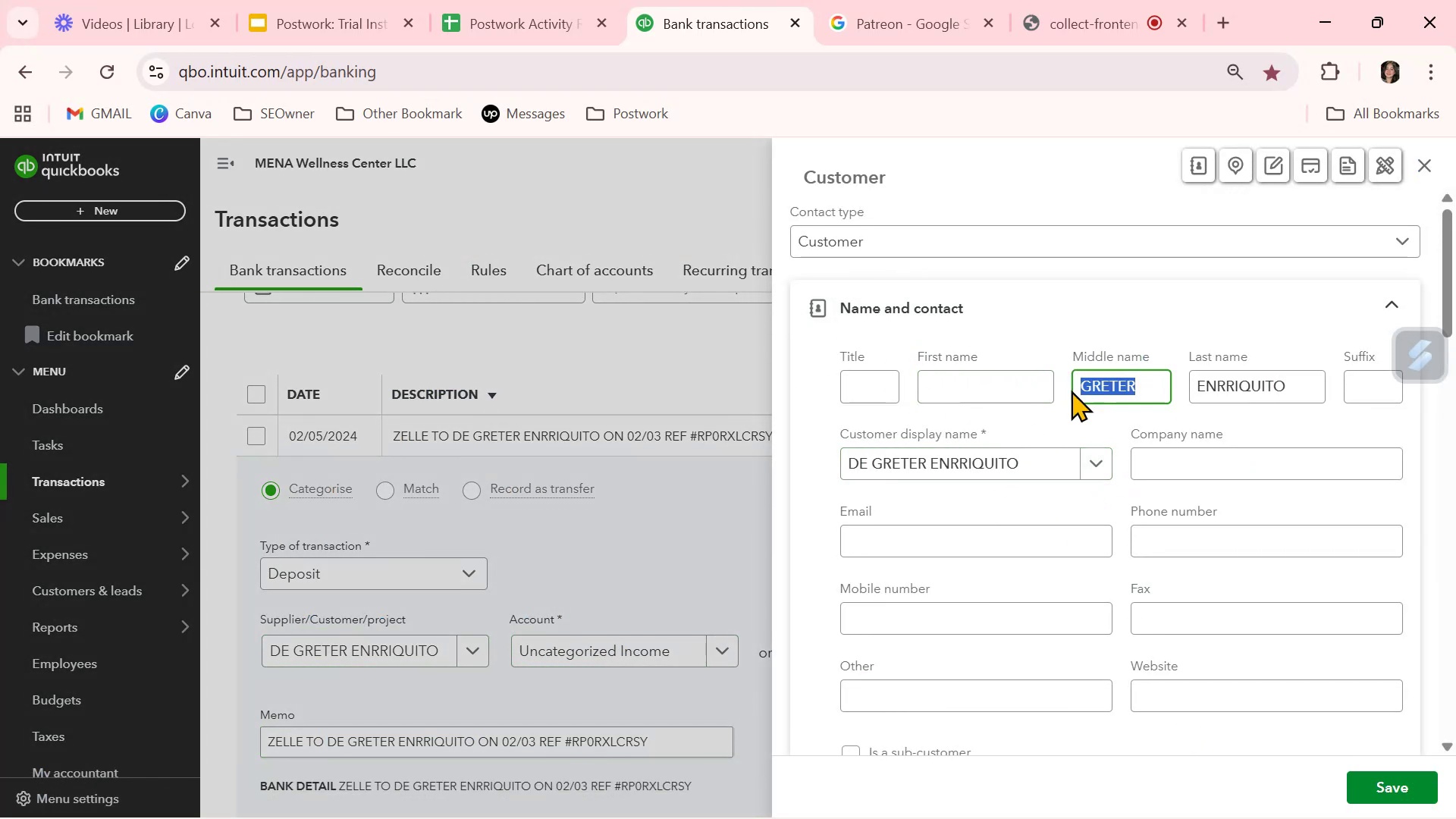 
key(Backspace)
 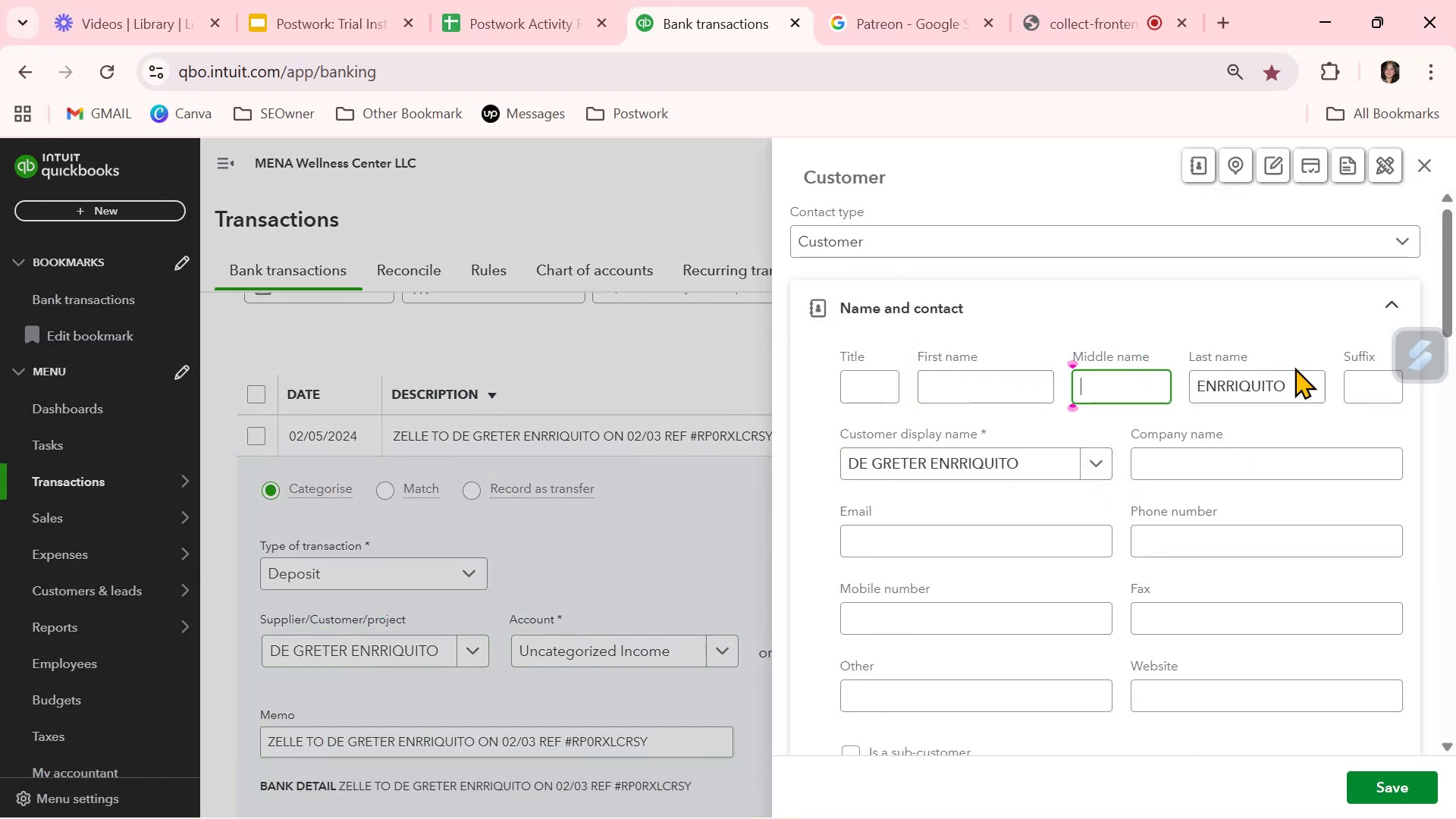 
left_click_drag(start_coordinate=[1298, 378], to_coordinate=[1109, 384])
 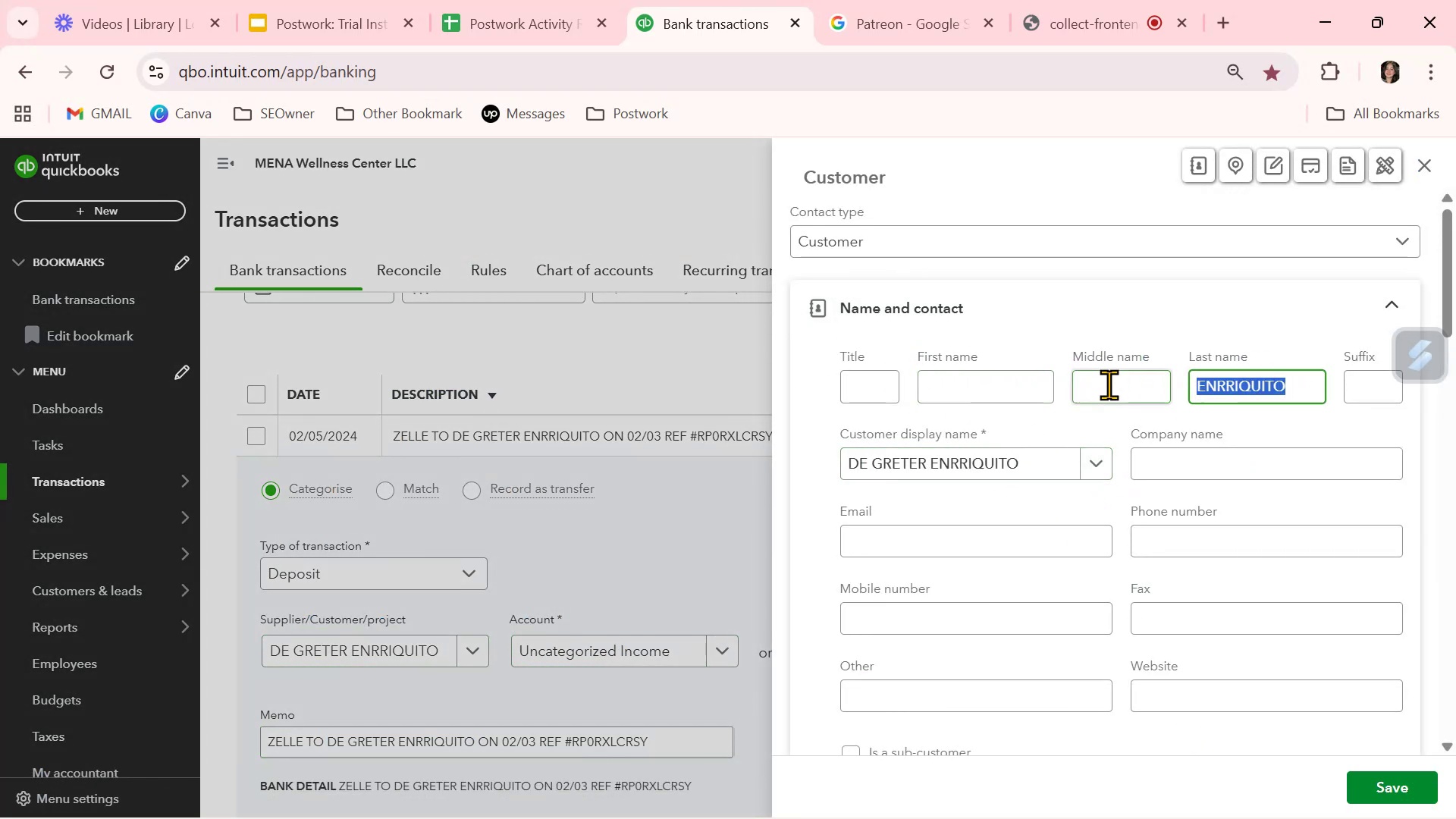 
key(Backspace)
 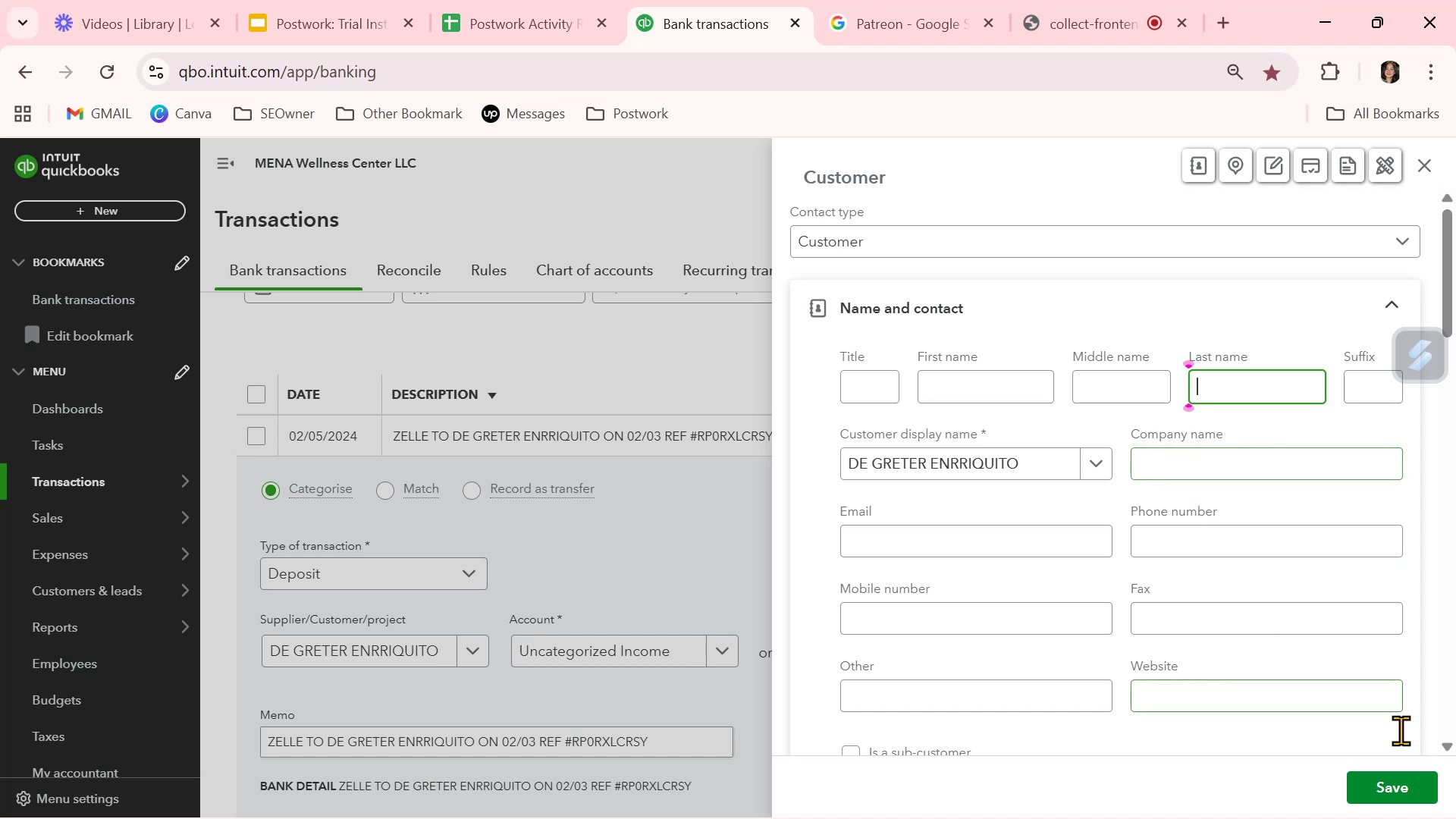 
left_click([1406, 785])
 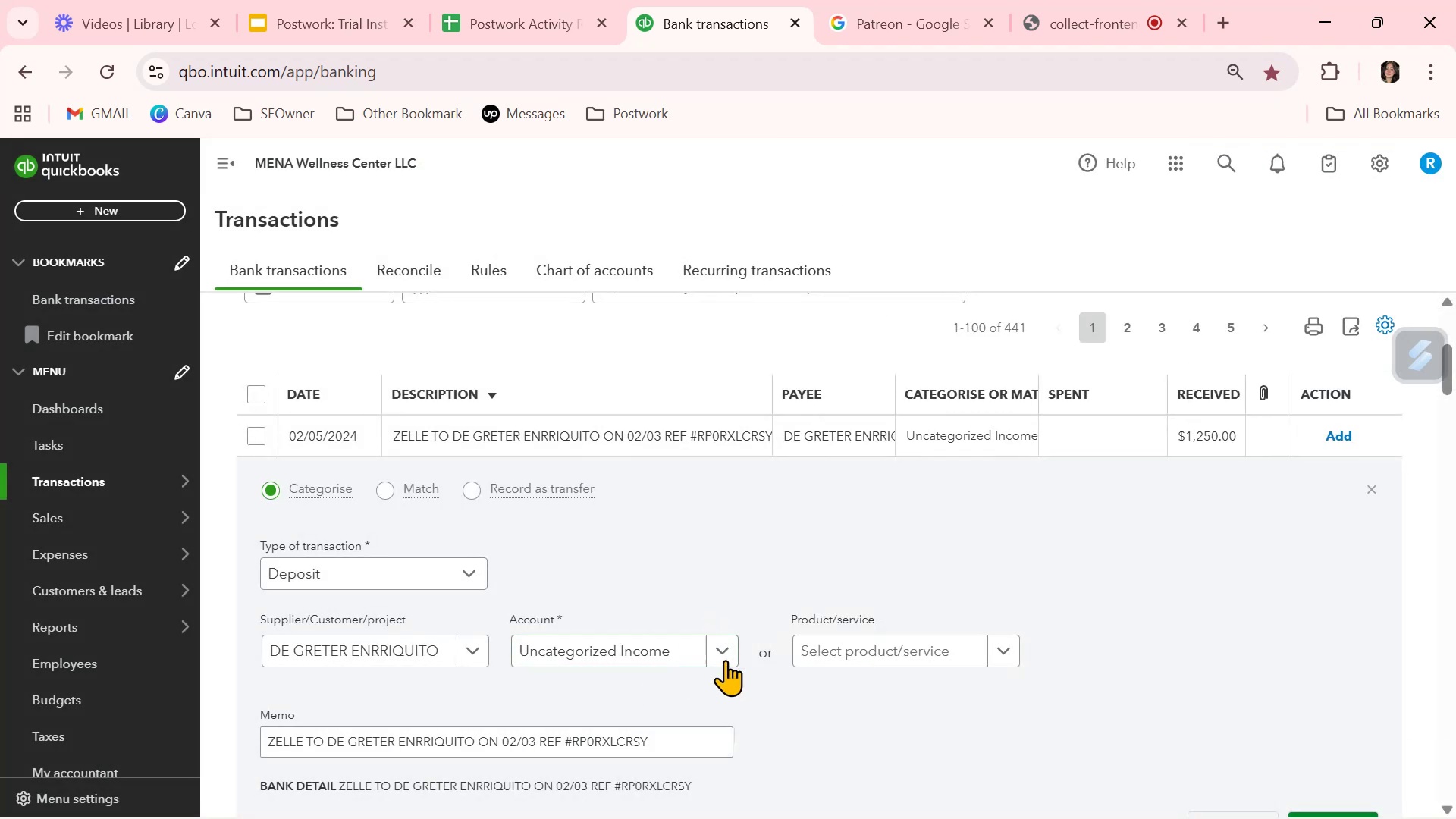 
left_click([720, 653])
 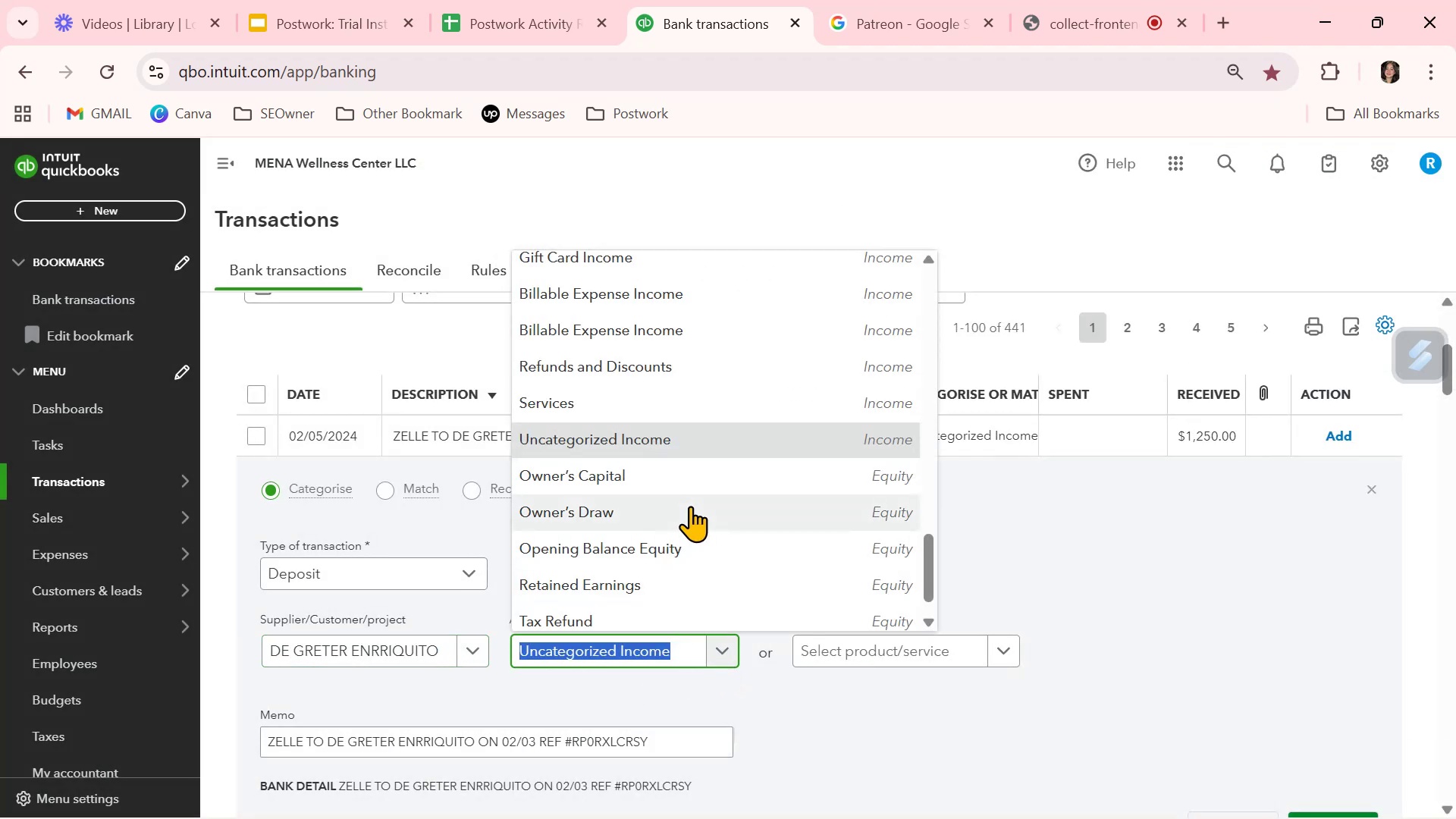 
scroll: coordinate [690, 506], scroll_direction: up, amount: 2.0
 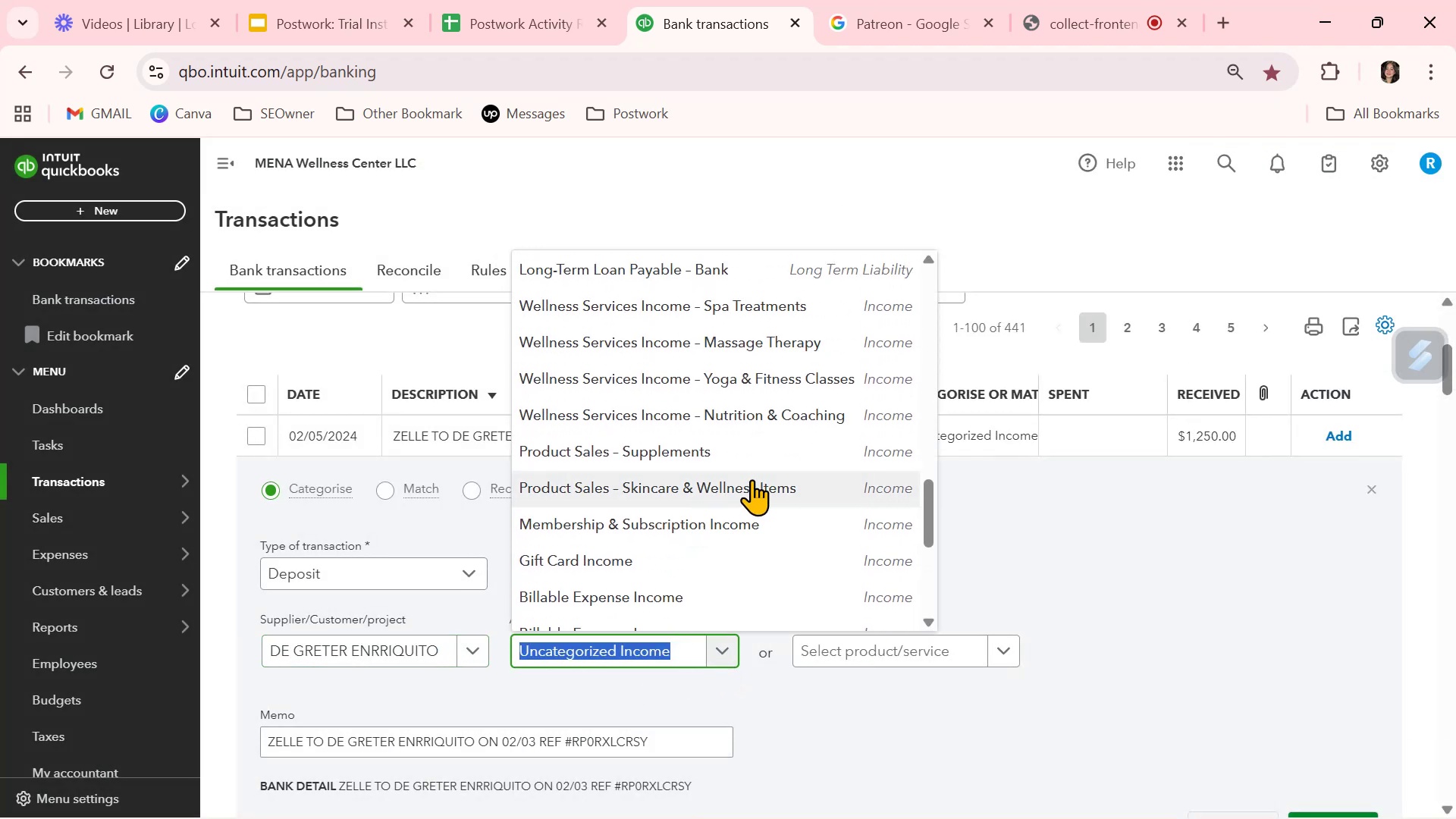 
left_click([752, 479])
 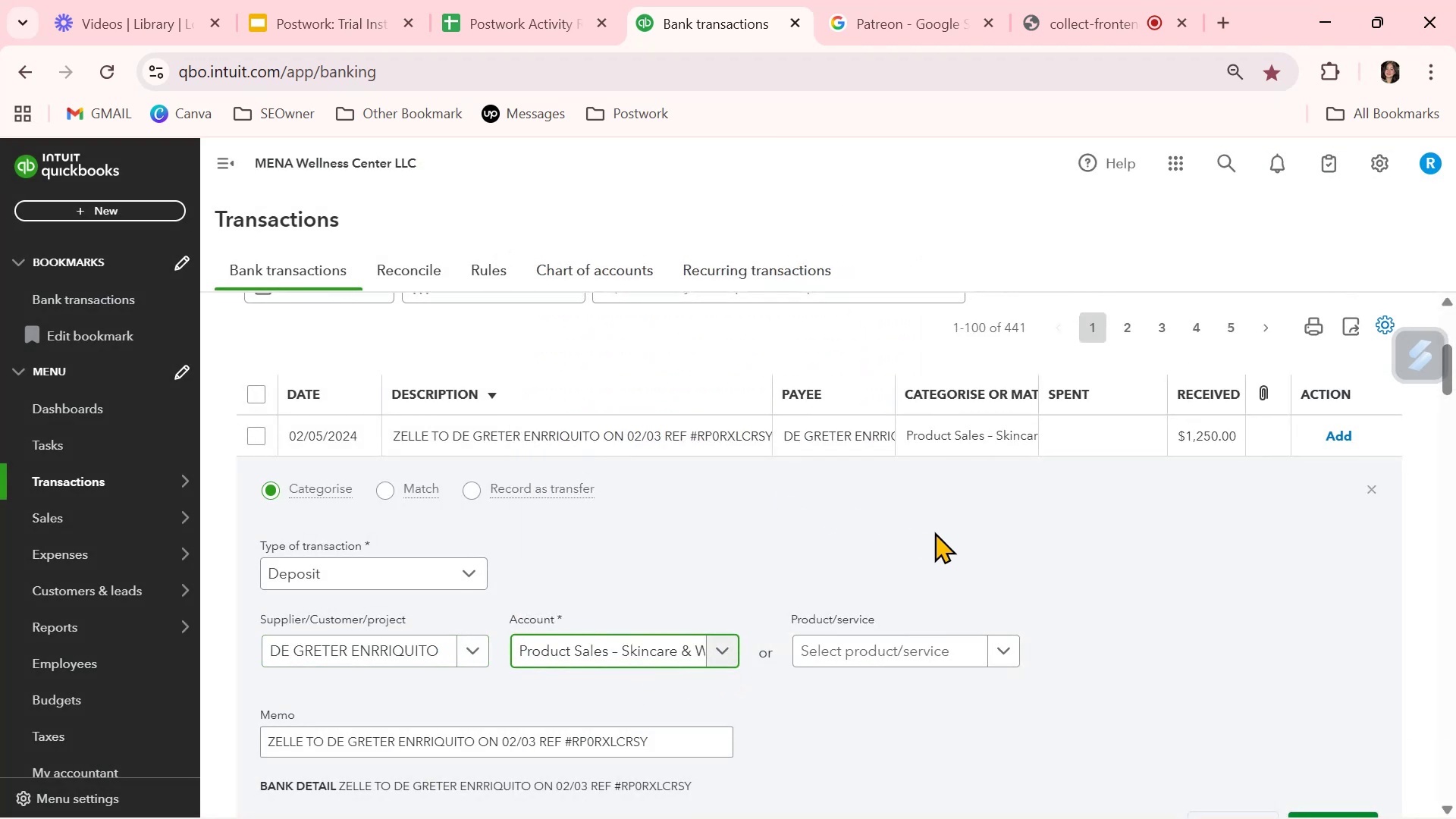 
scroll: coordinate [927, 553], scroll_direction: down, amount: 2.0
 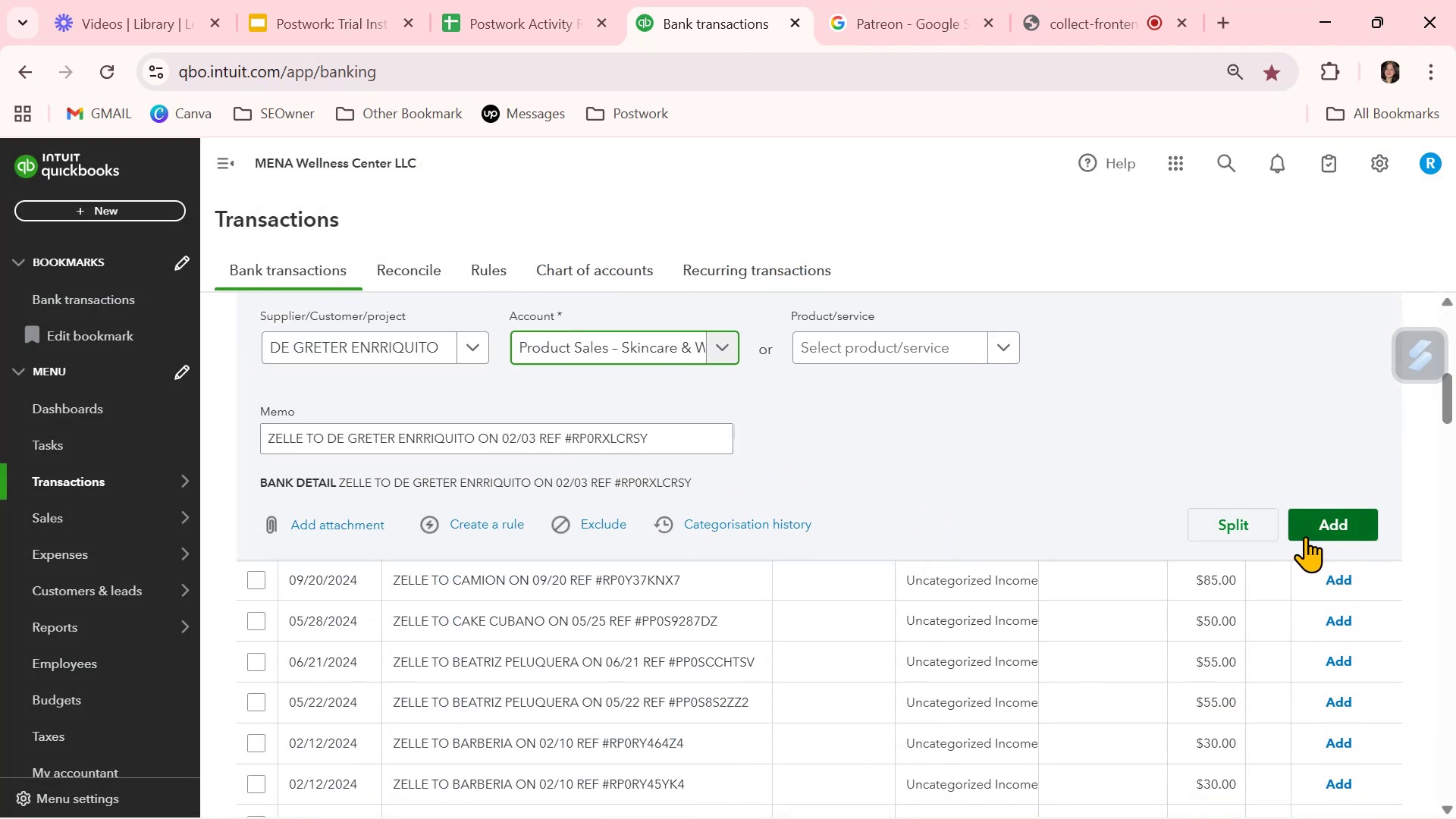 
left_click([1328, 529])
 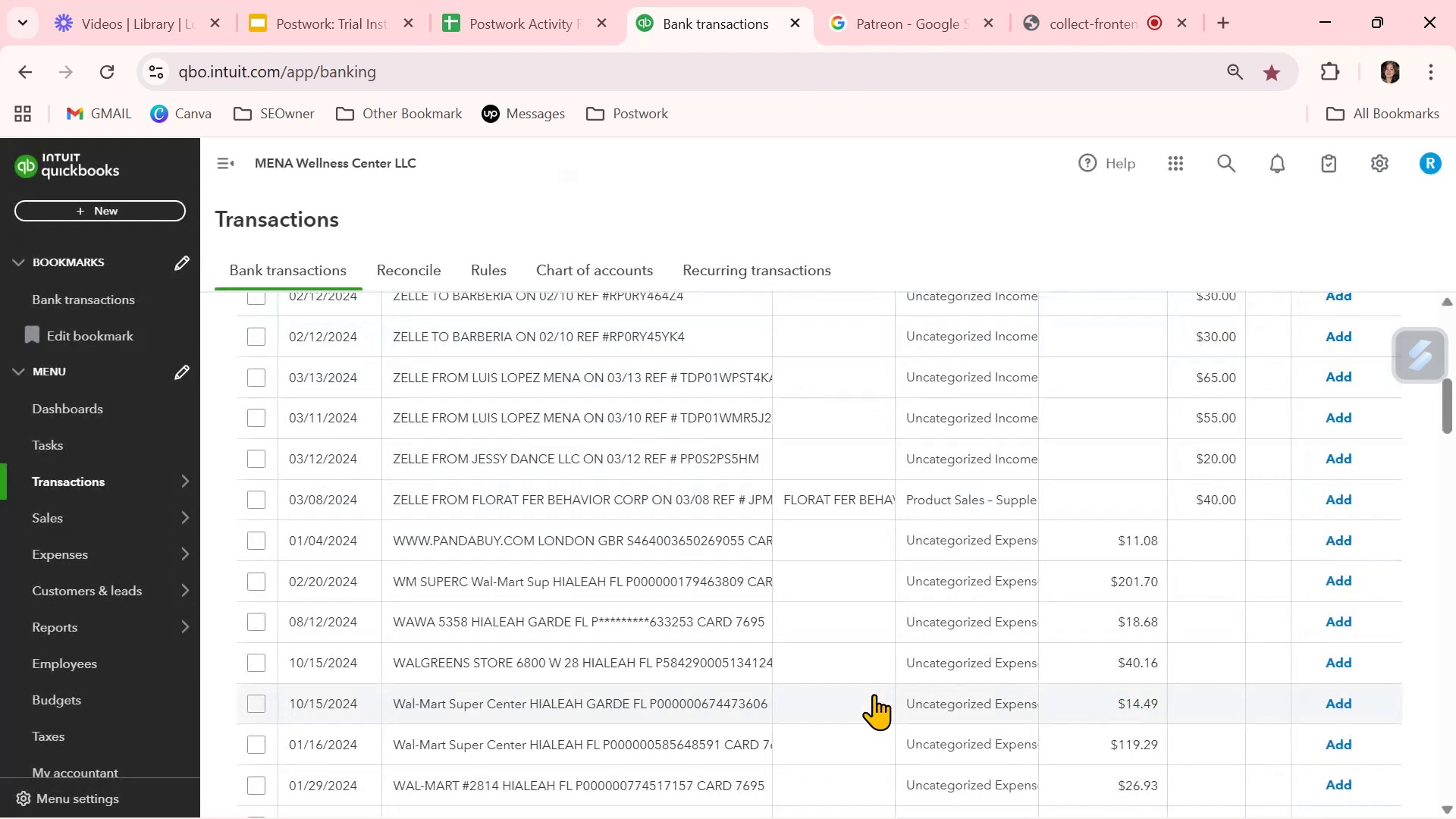 
scroll: coordinate [871, 688], scroll_direction: up, amount: 3.0
 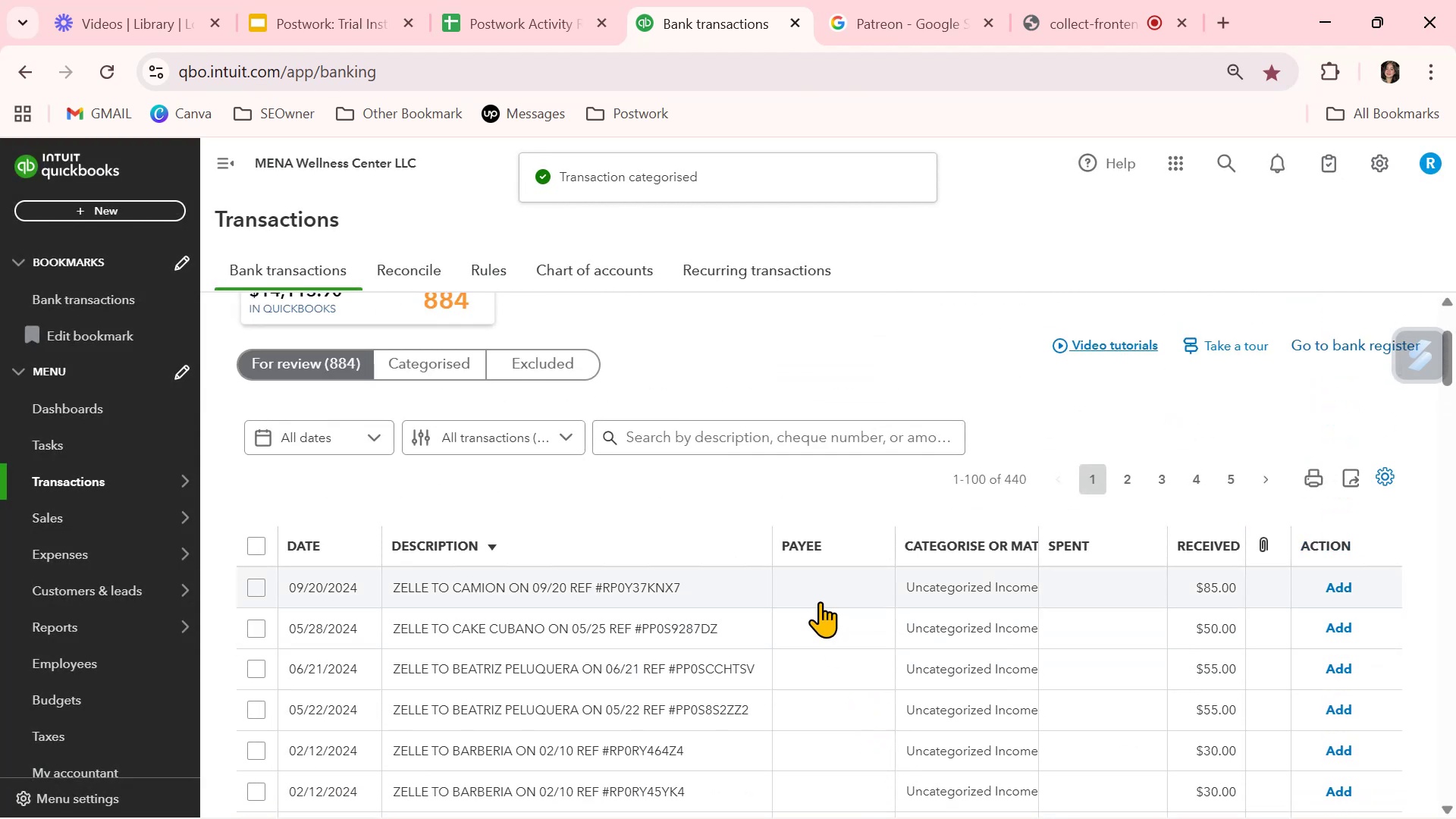 
left_click([815, 585])
 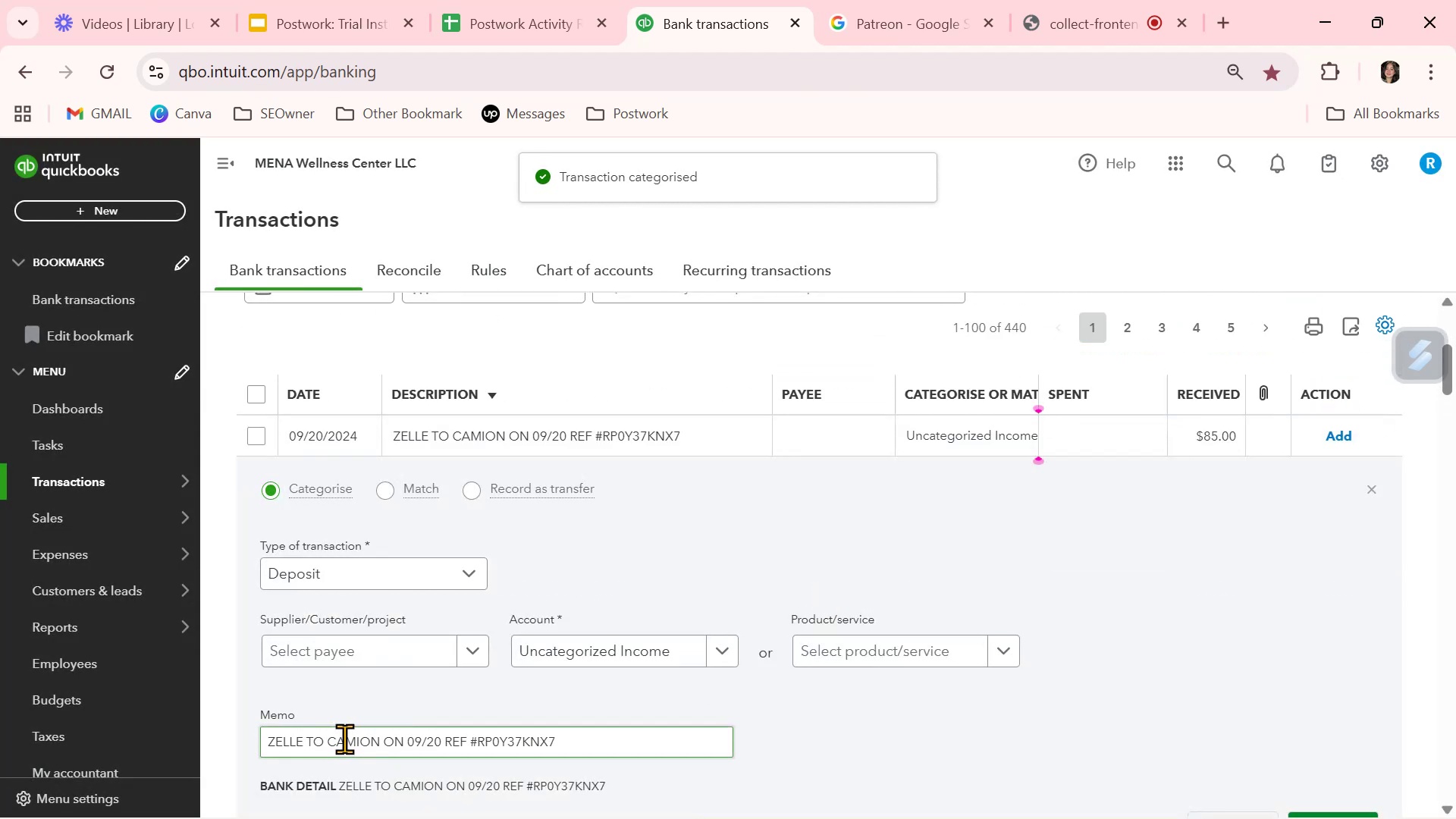 
double_click([344, 739])
 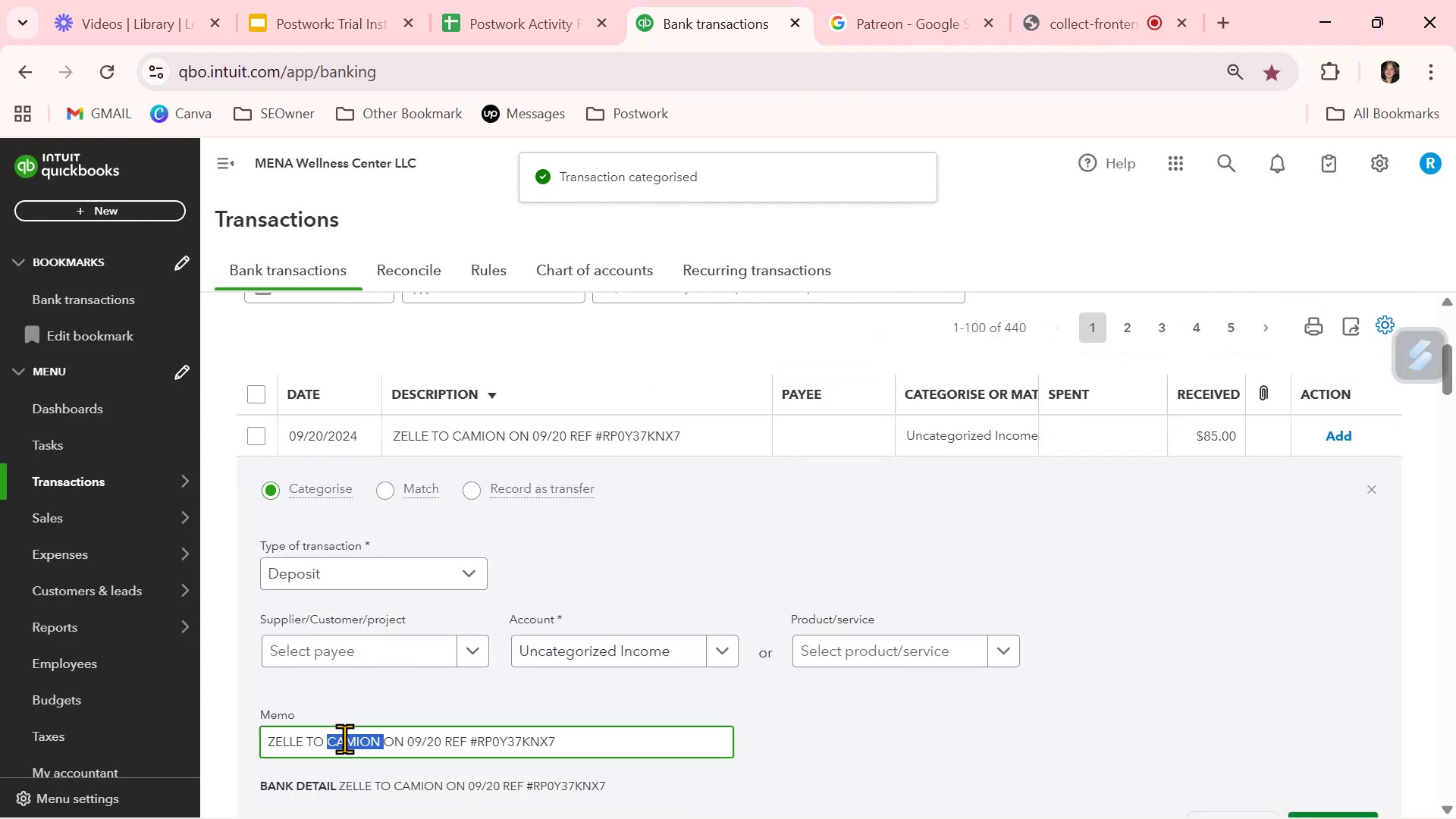 
key(Control+ControlLeft)
 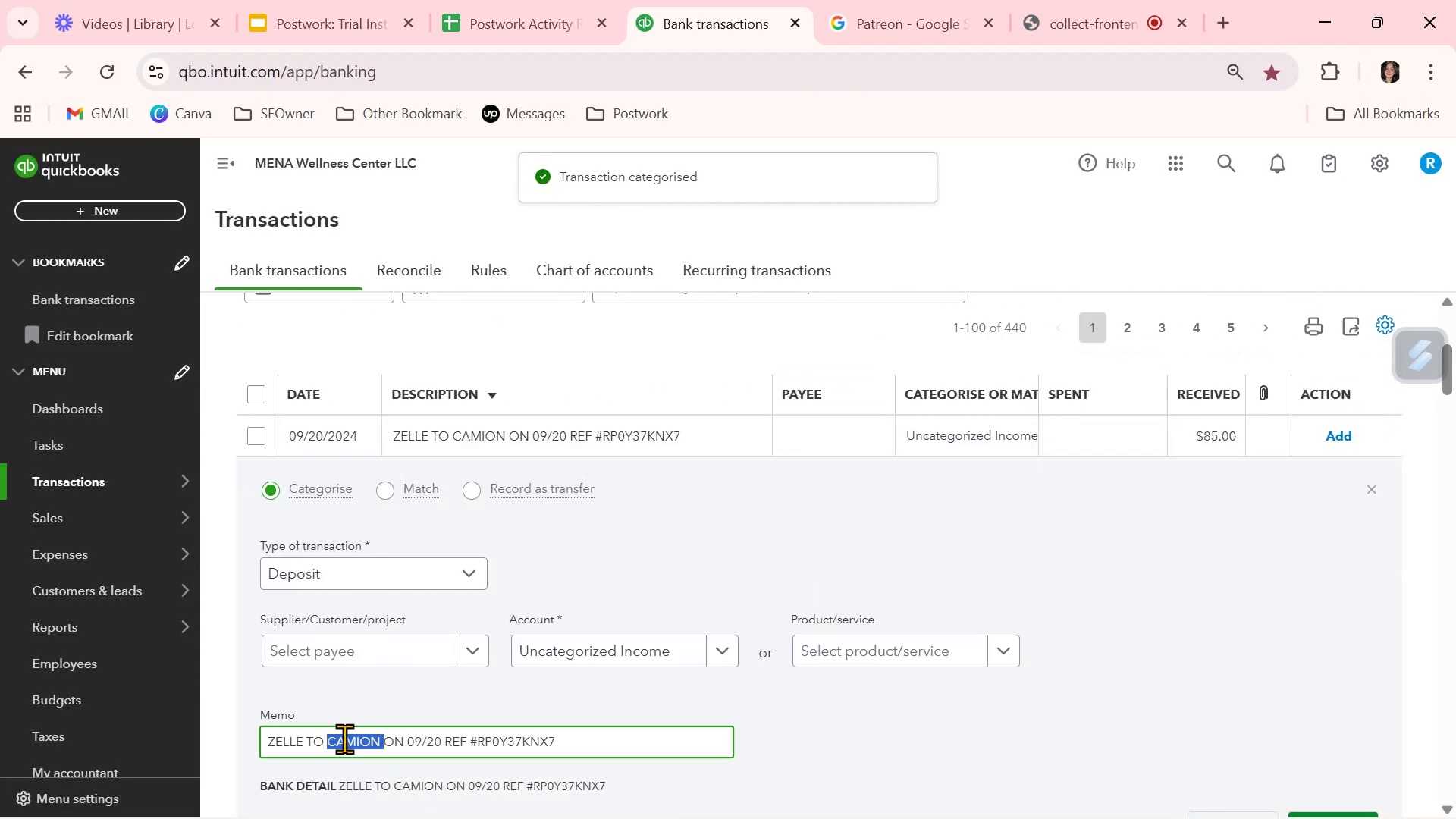 
key(Control+C)
 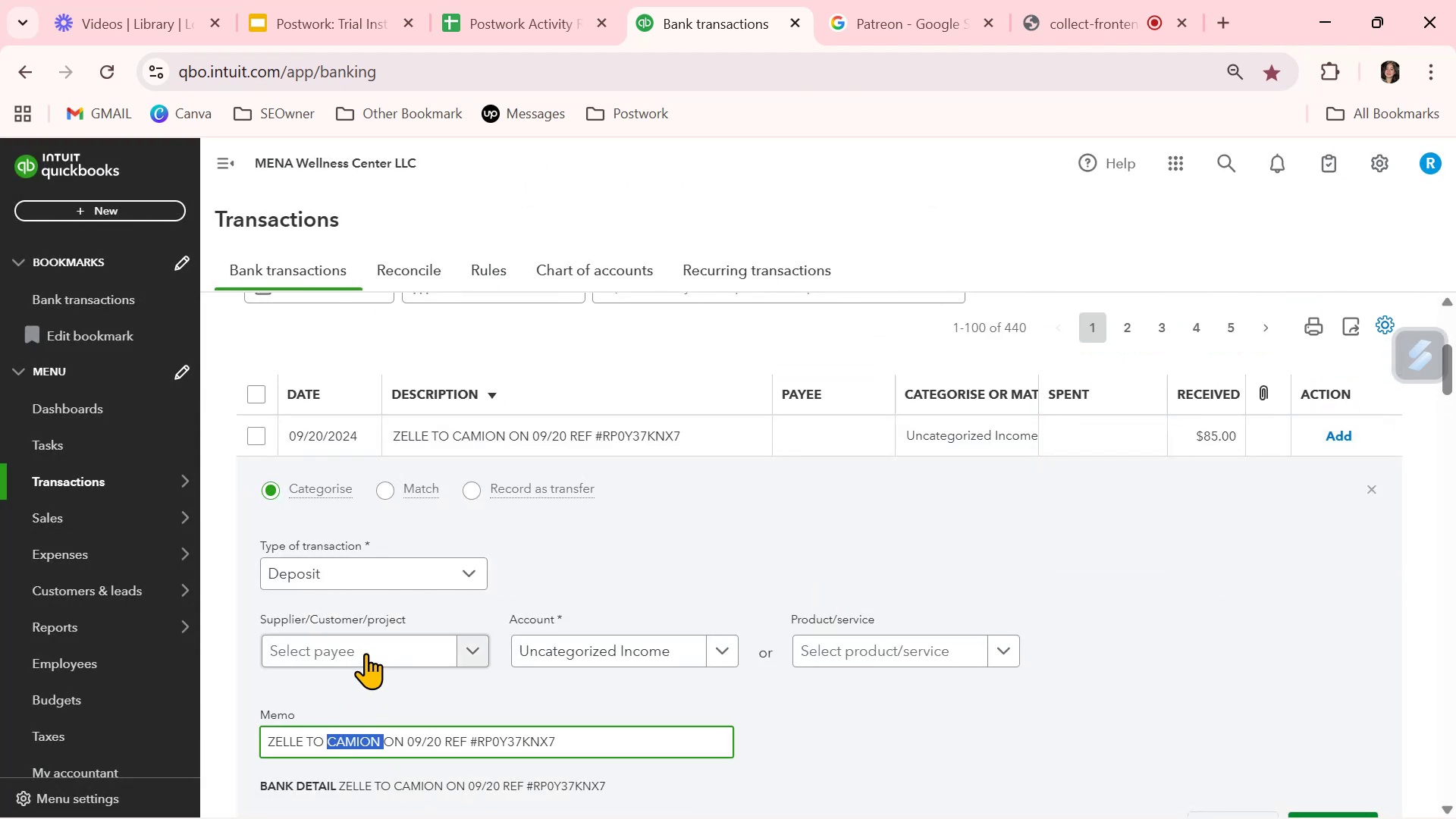 
left_click([367, 651])
 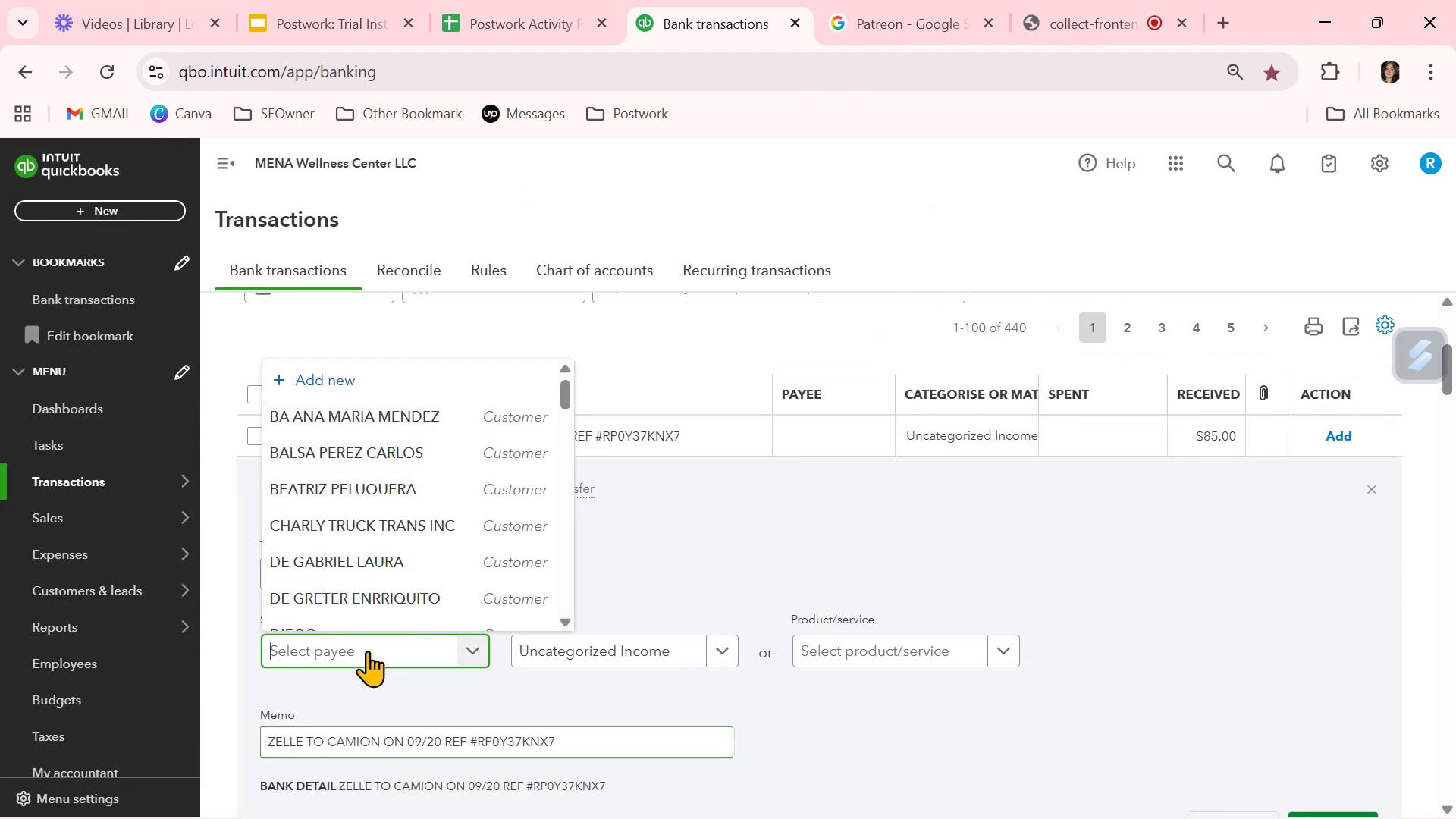 
key(Control+ControlLeft)
 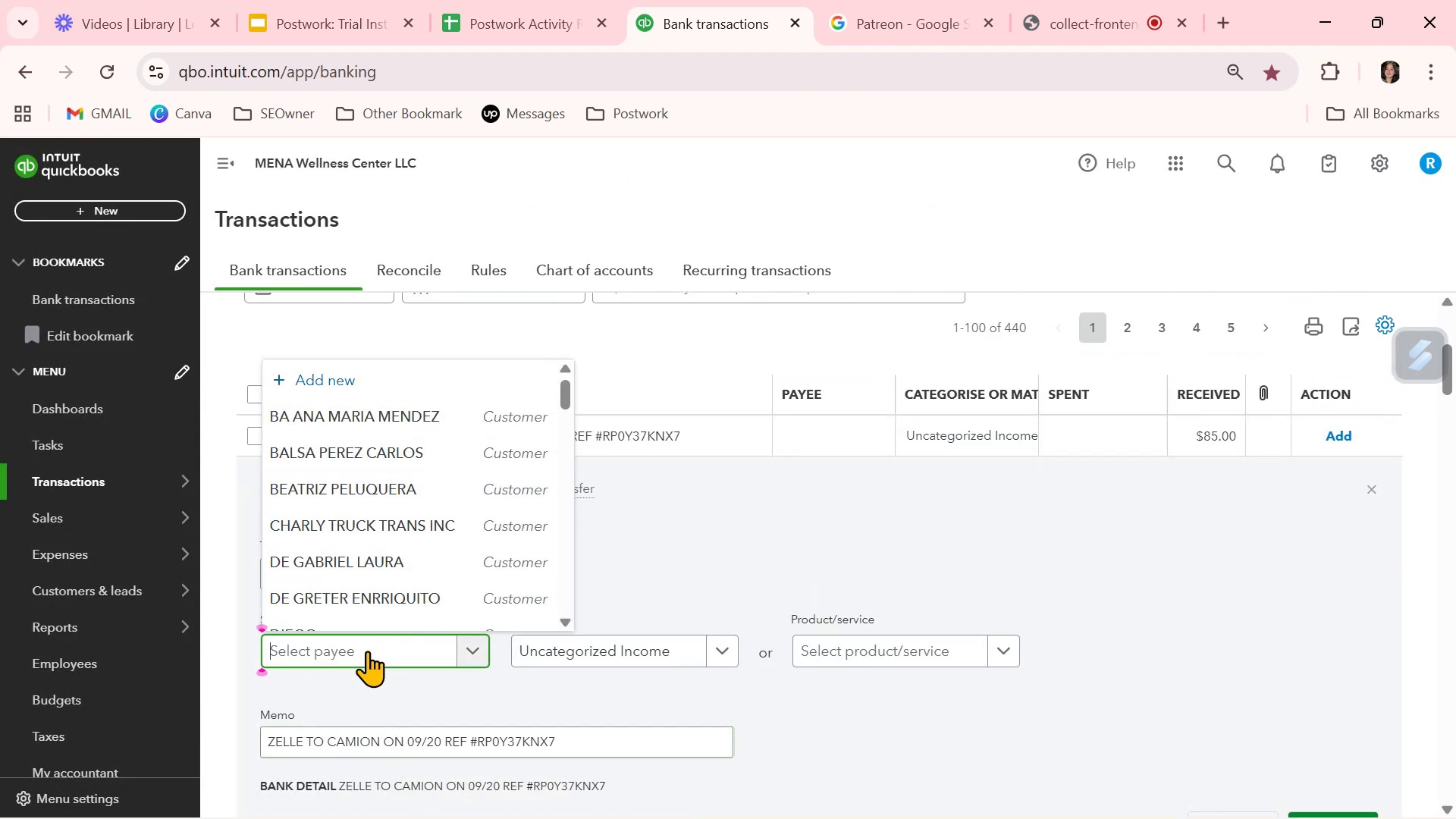 
key(Control+V)
 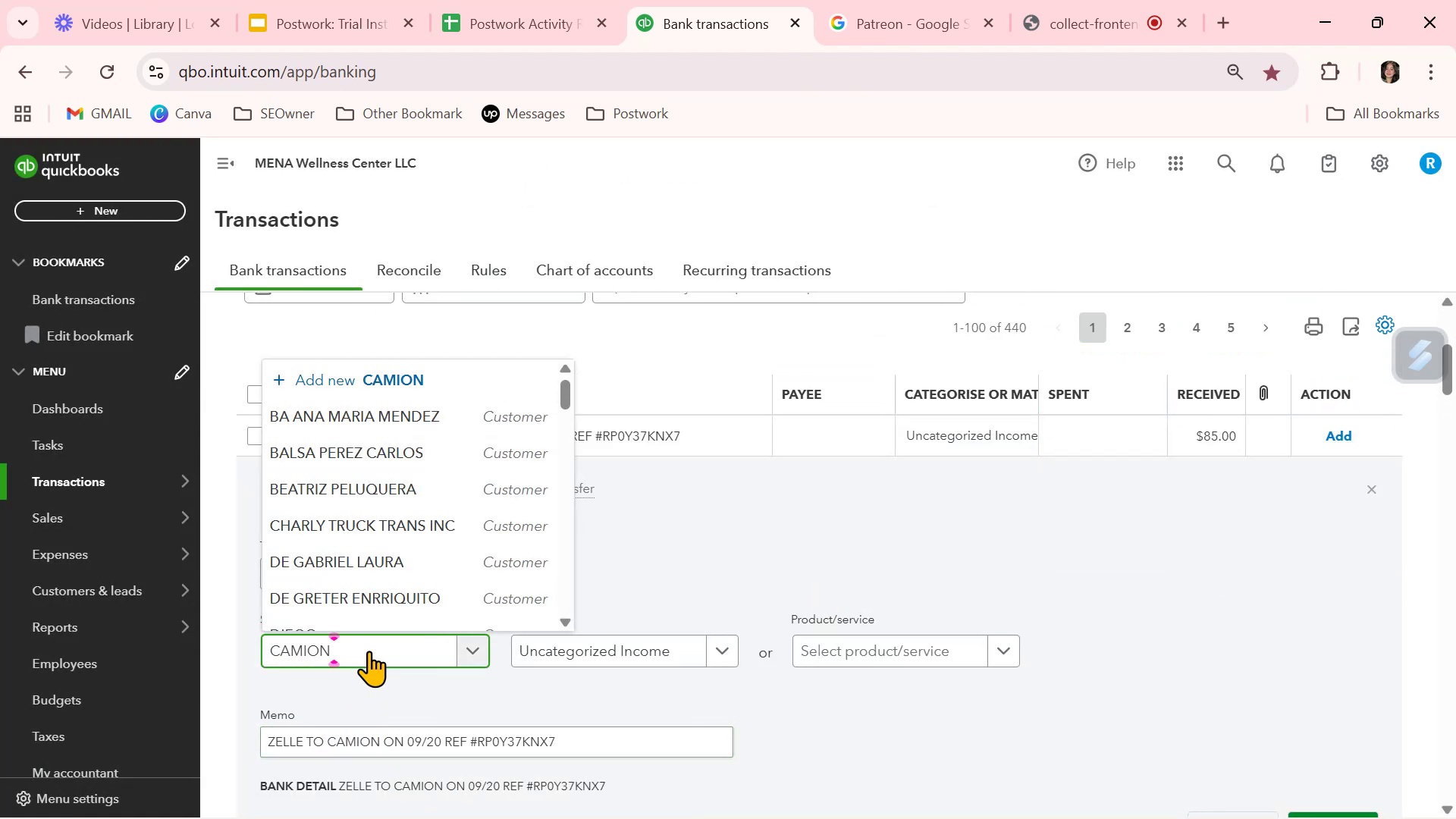 
key(Control+Backspace)
 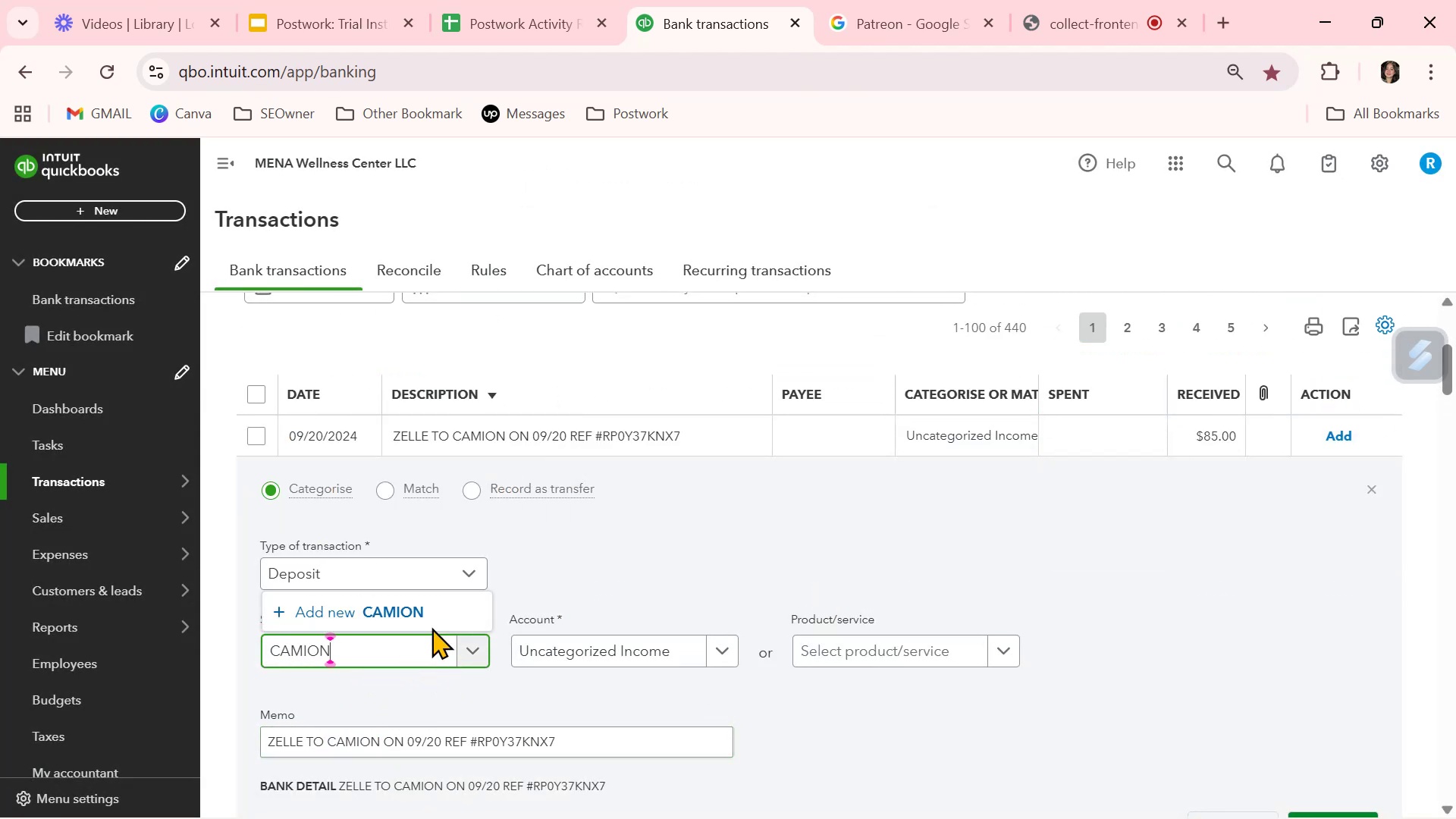 
left_click([417, 610])
 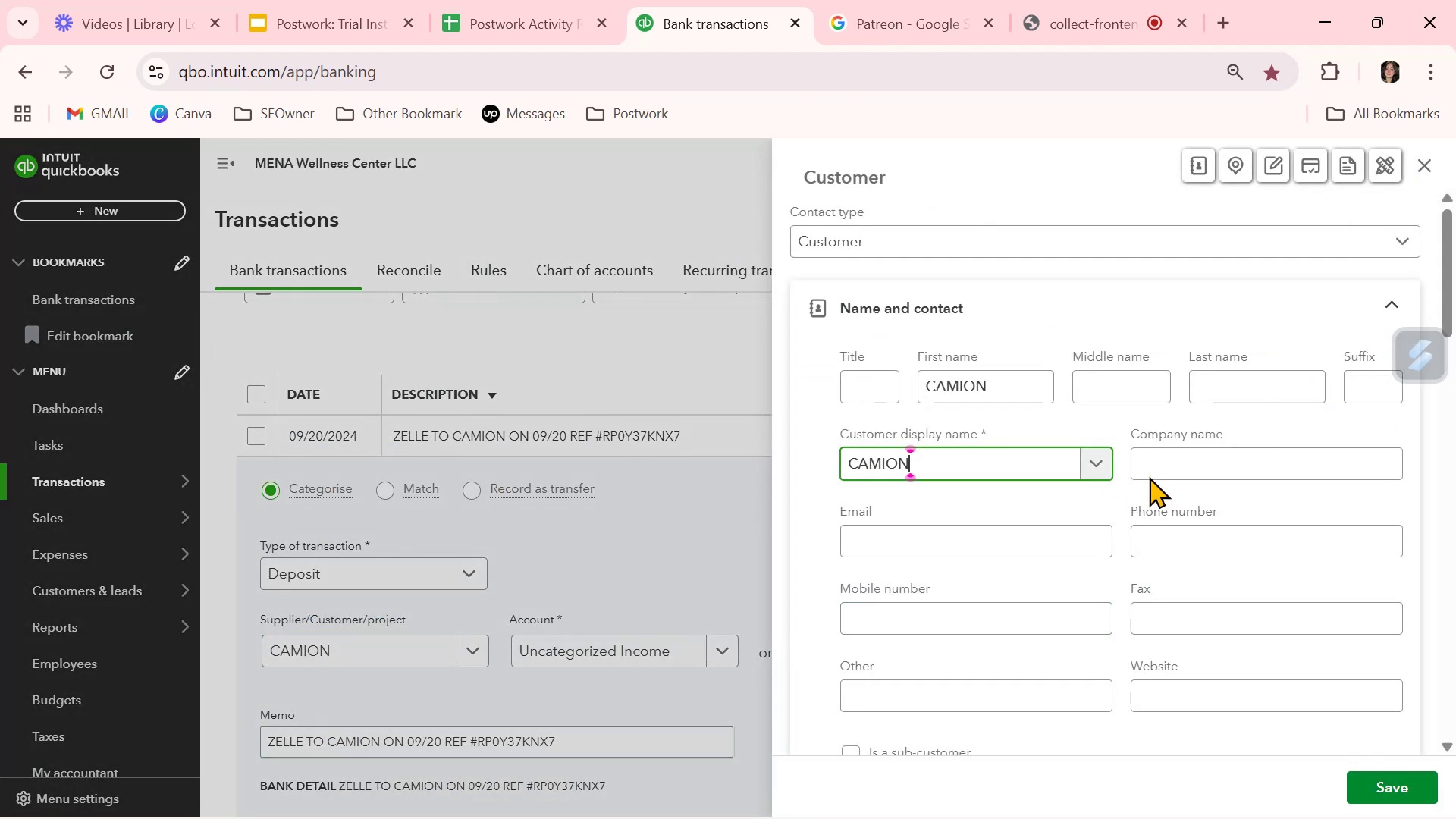 
left_click_drag(start_coordinate=[1007, 400], to_coordinate=[850, 390])
 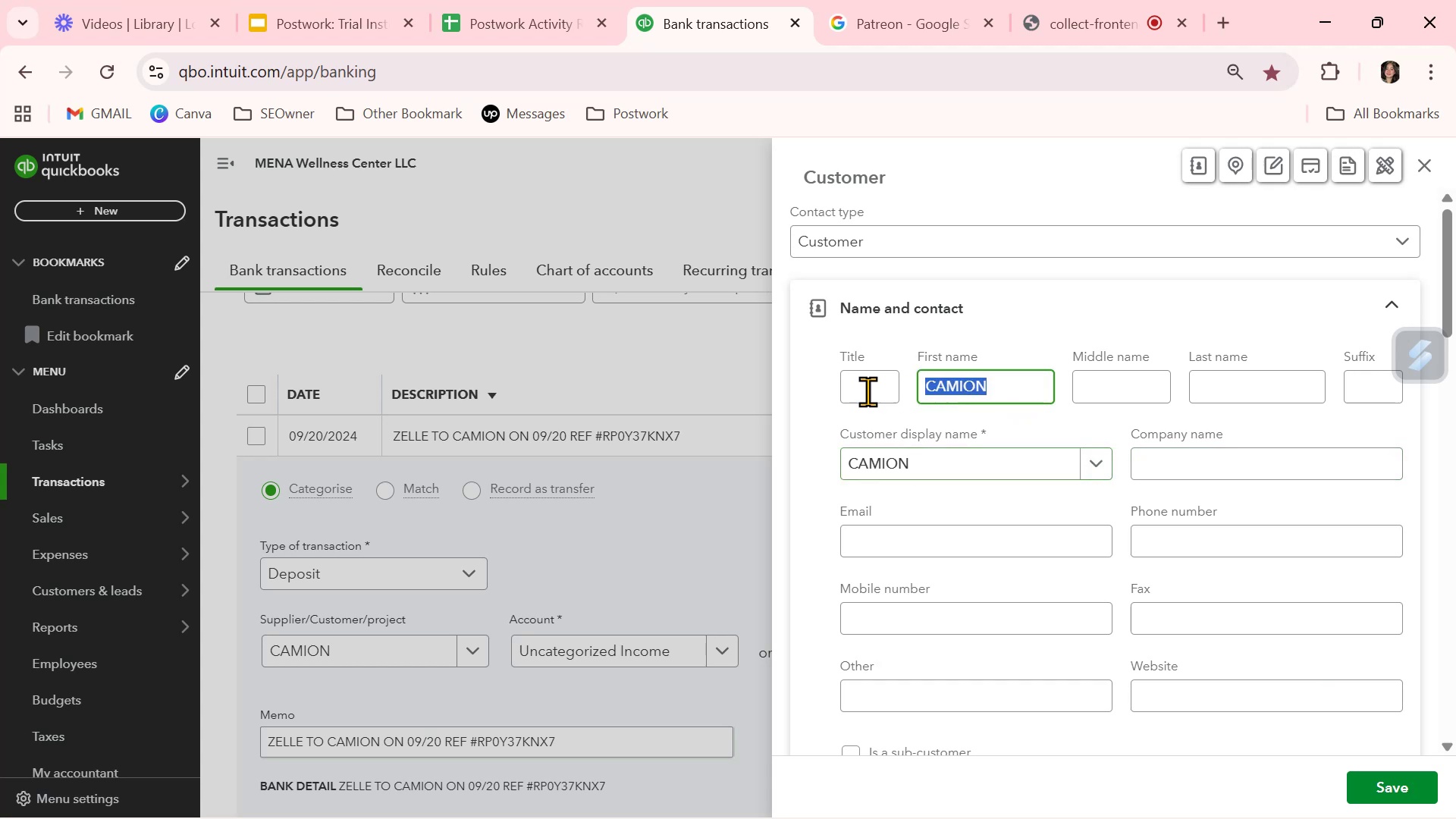 
key(Backspace)
 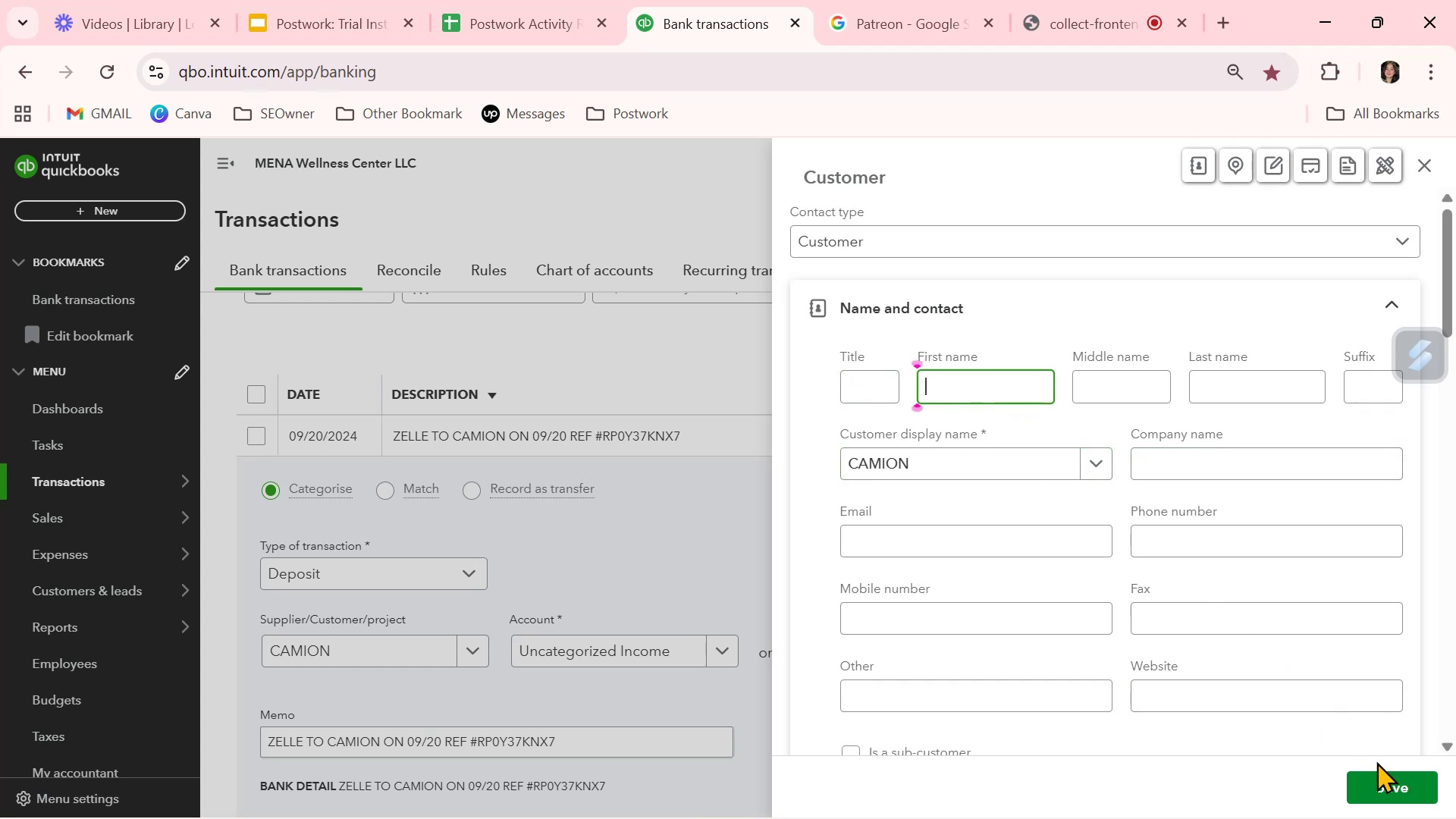 
left_click([1396, 789])
 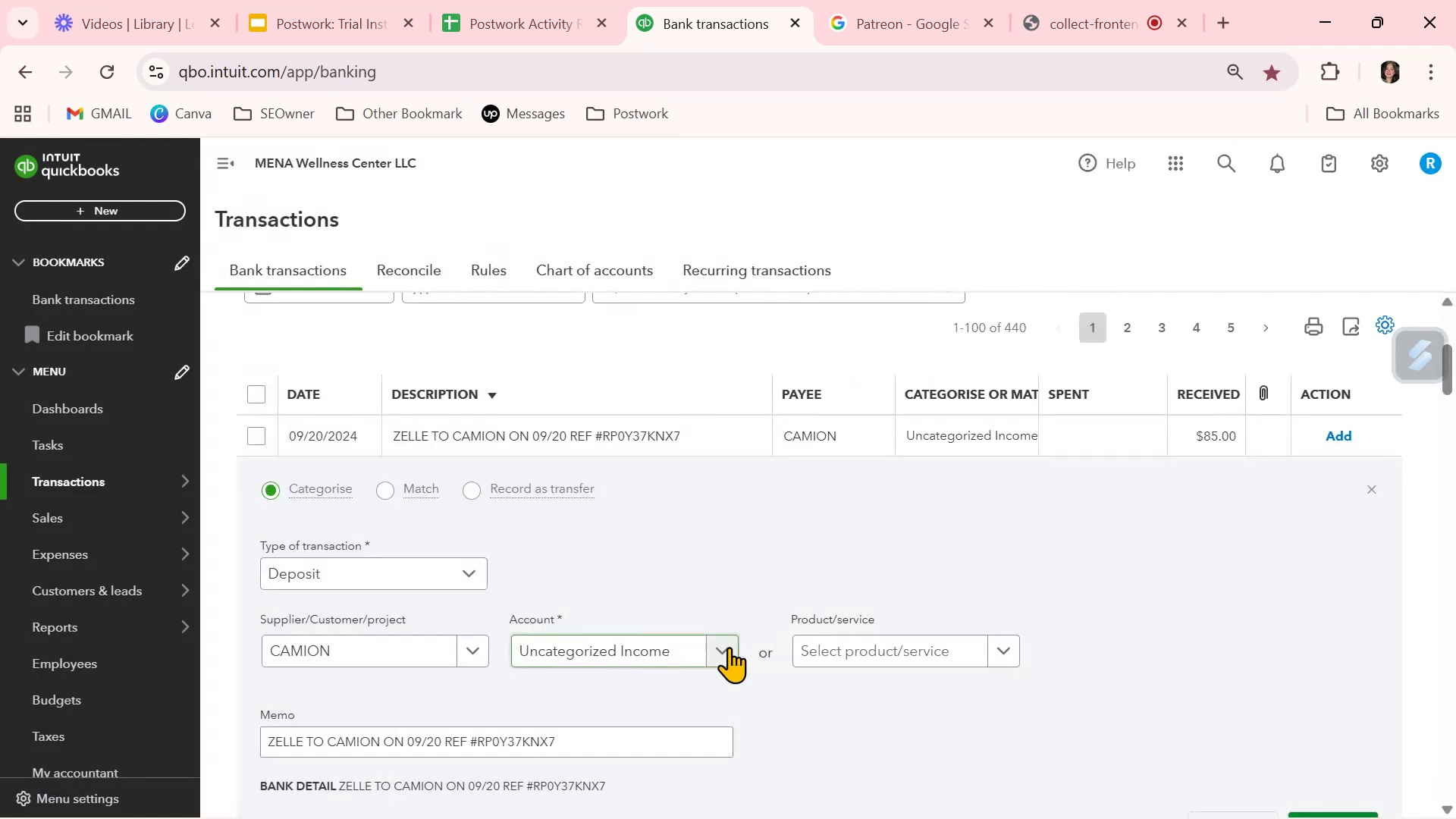 
left_click([727, 648])
 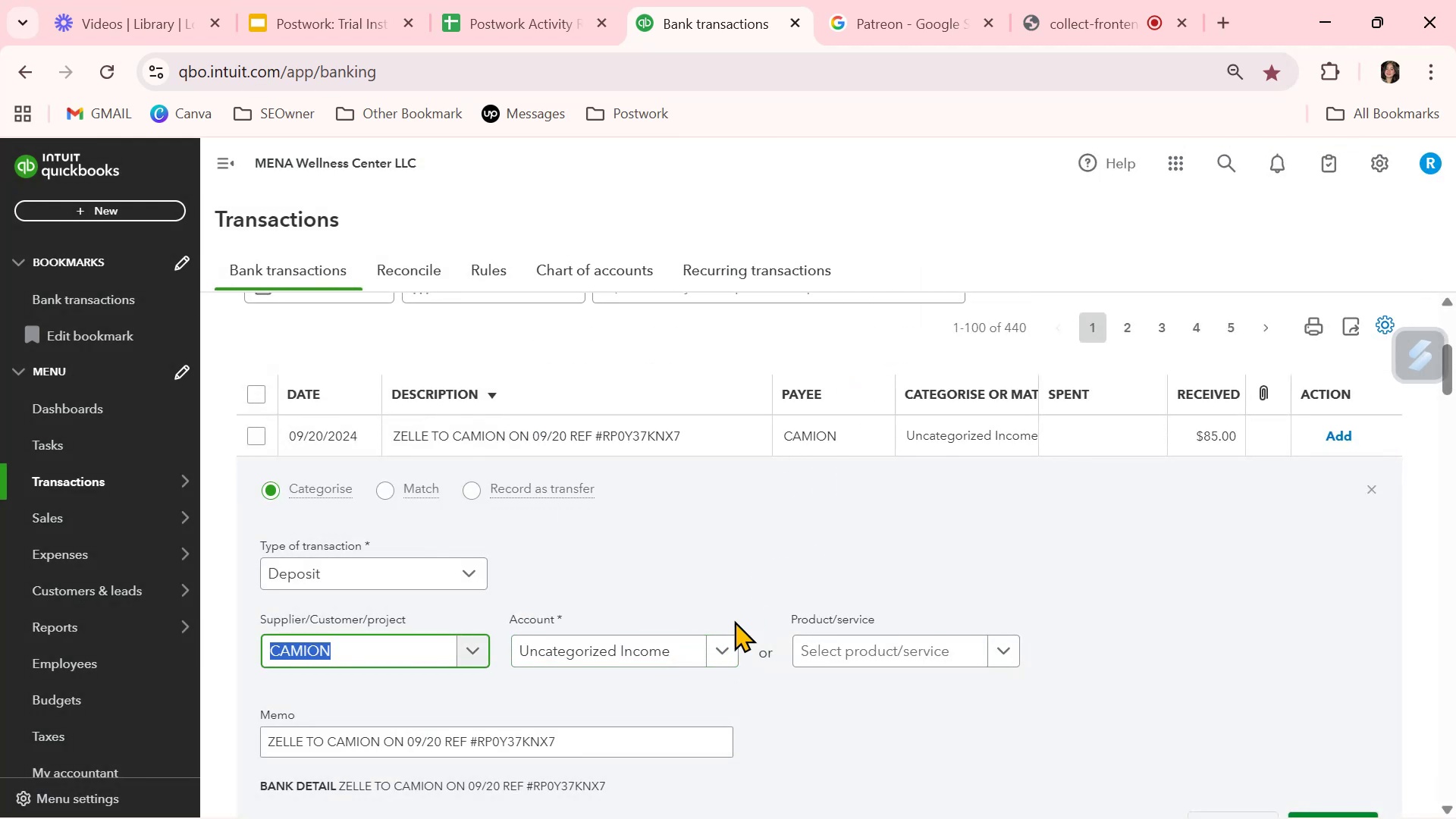 
left_click([718, 648])
 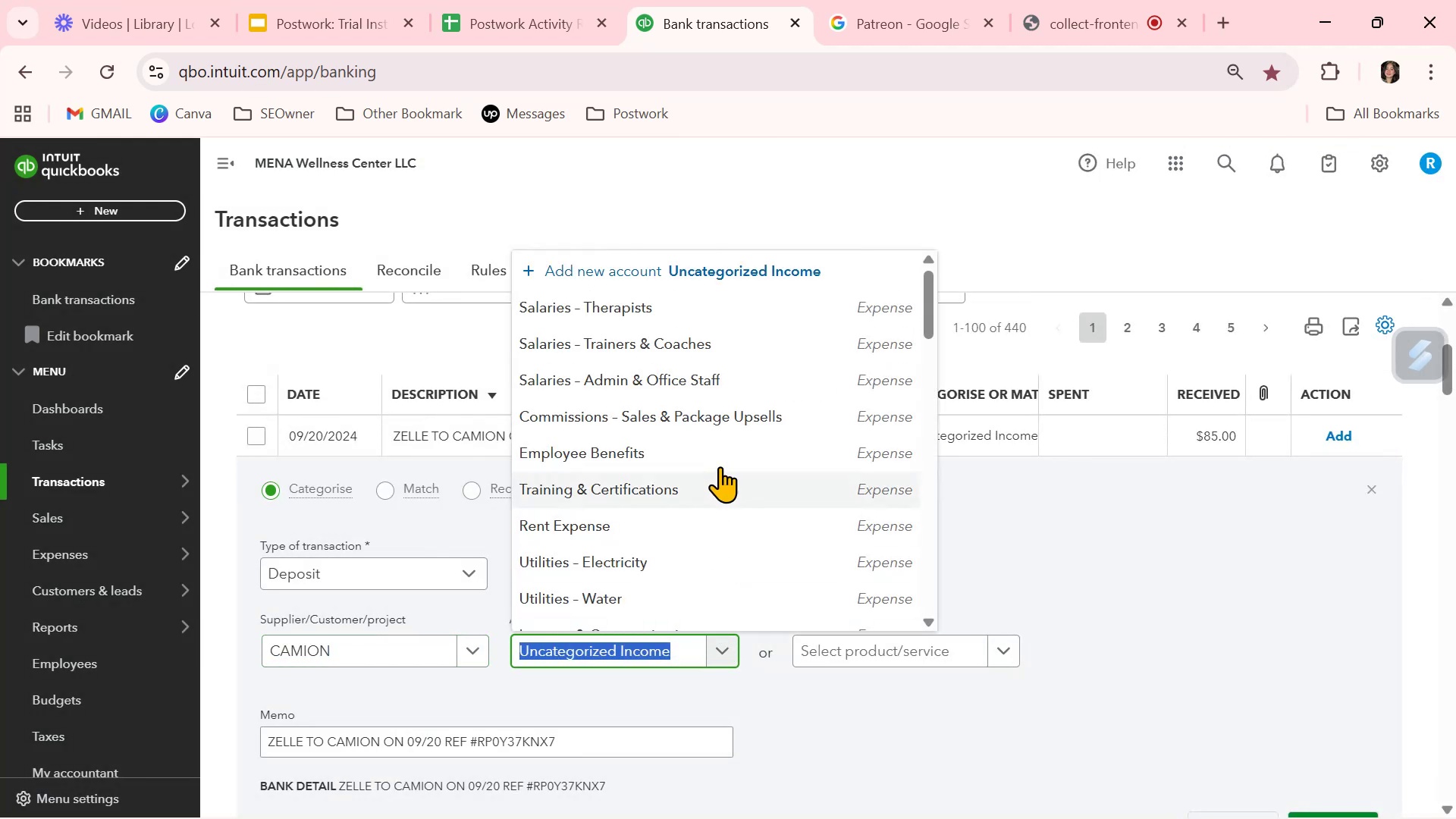 
scroll: coordinate [720, 485], scroll_direction: down, amount: 8.0
 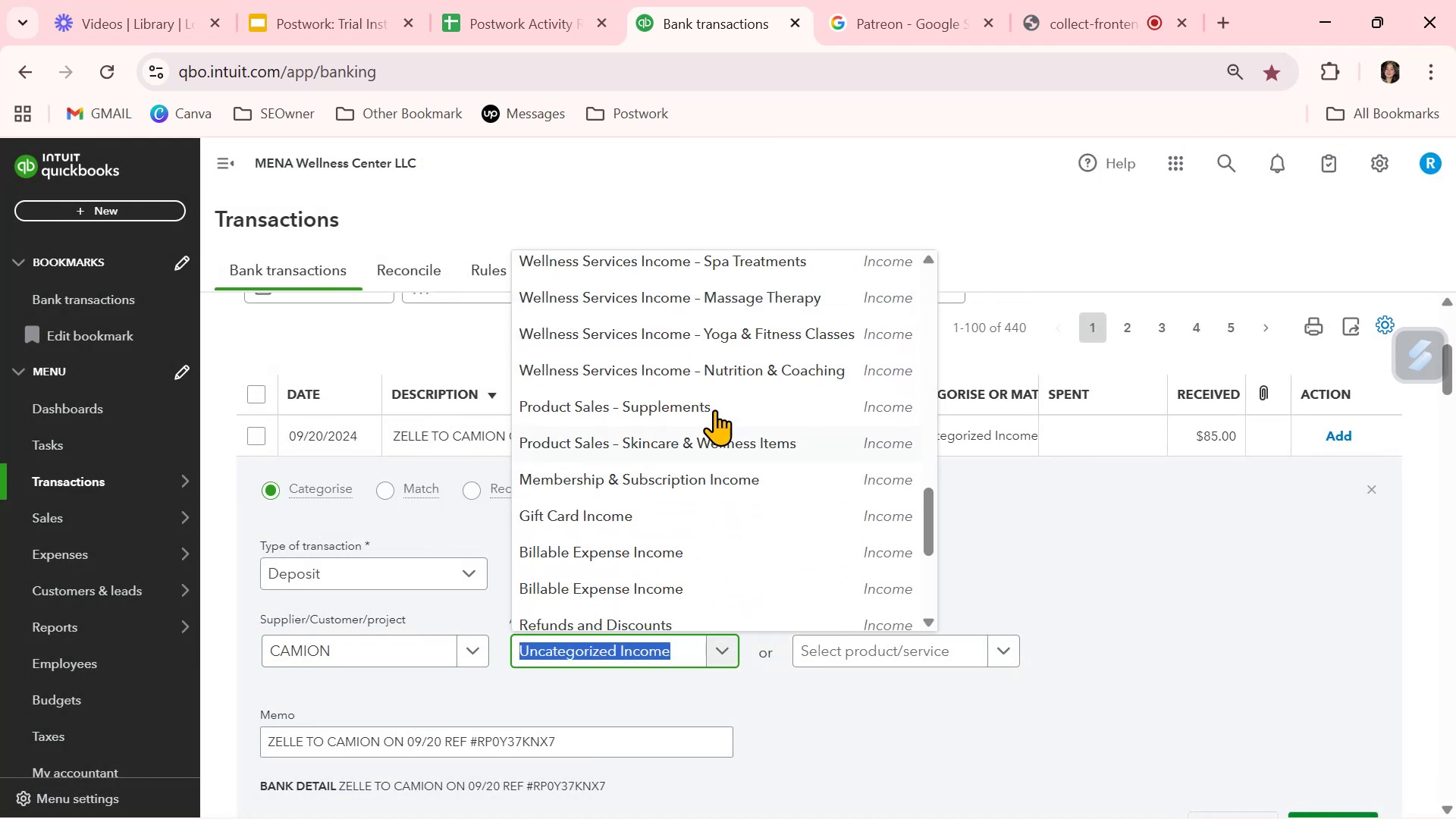 
left_click([714, 406])
 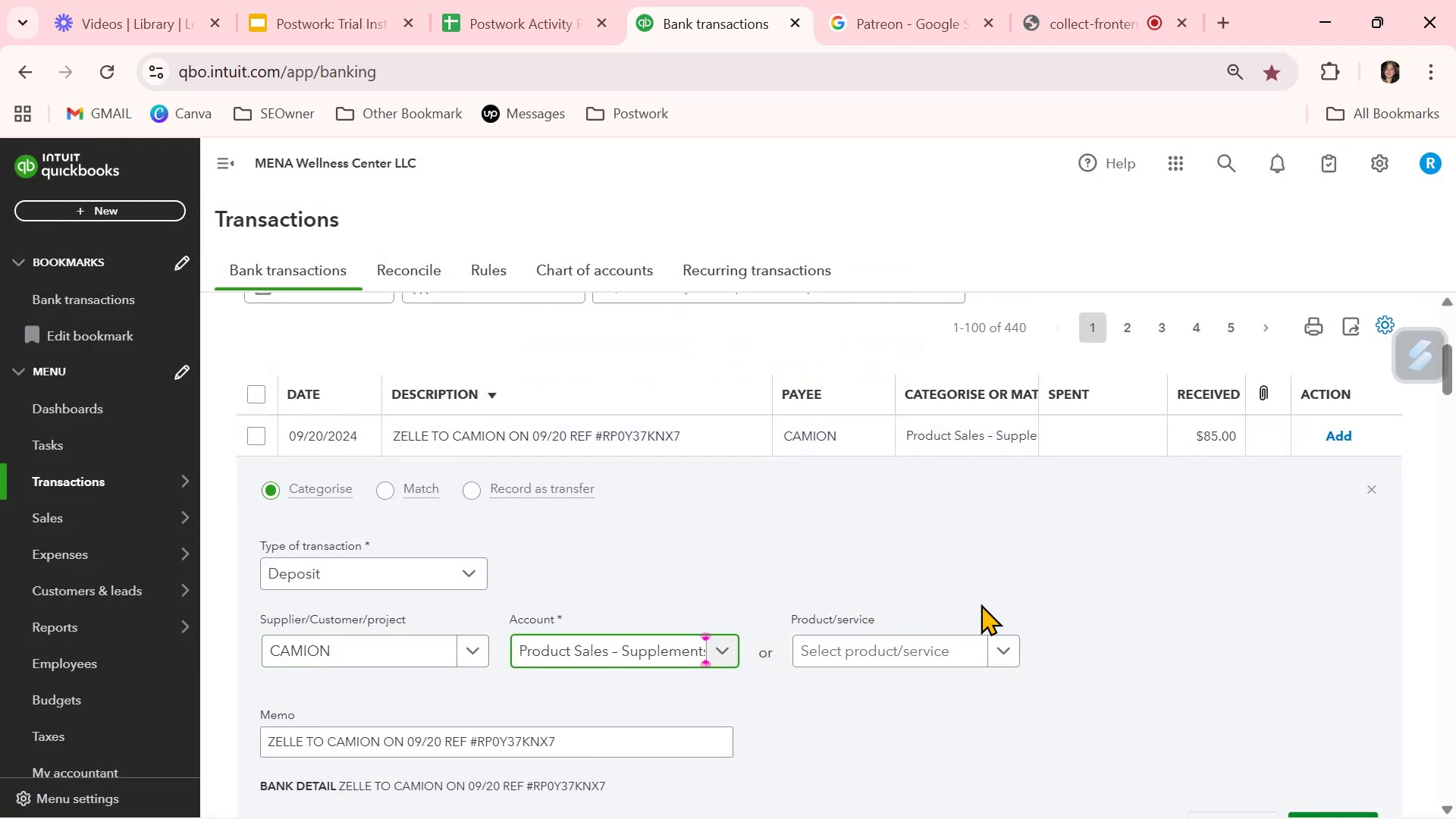 
scroll: coordinate [1046, 662], scroll_direction: down, amount: 1.0
 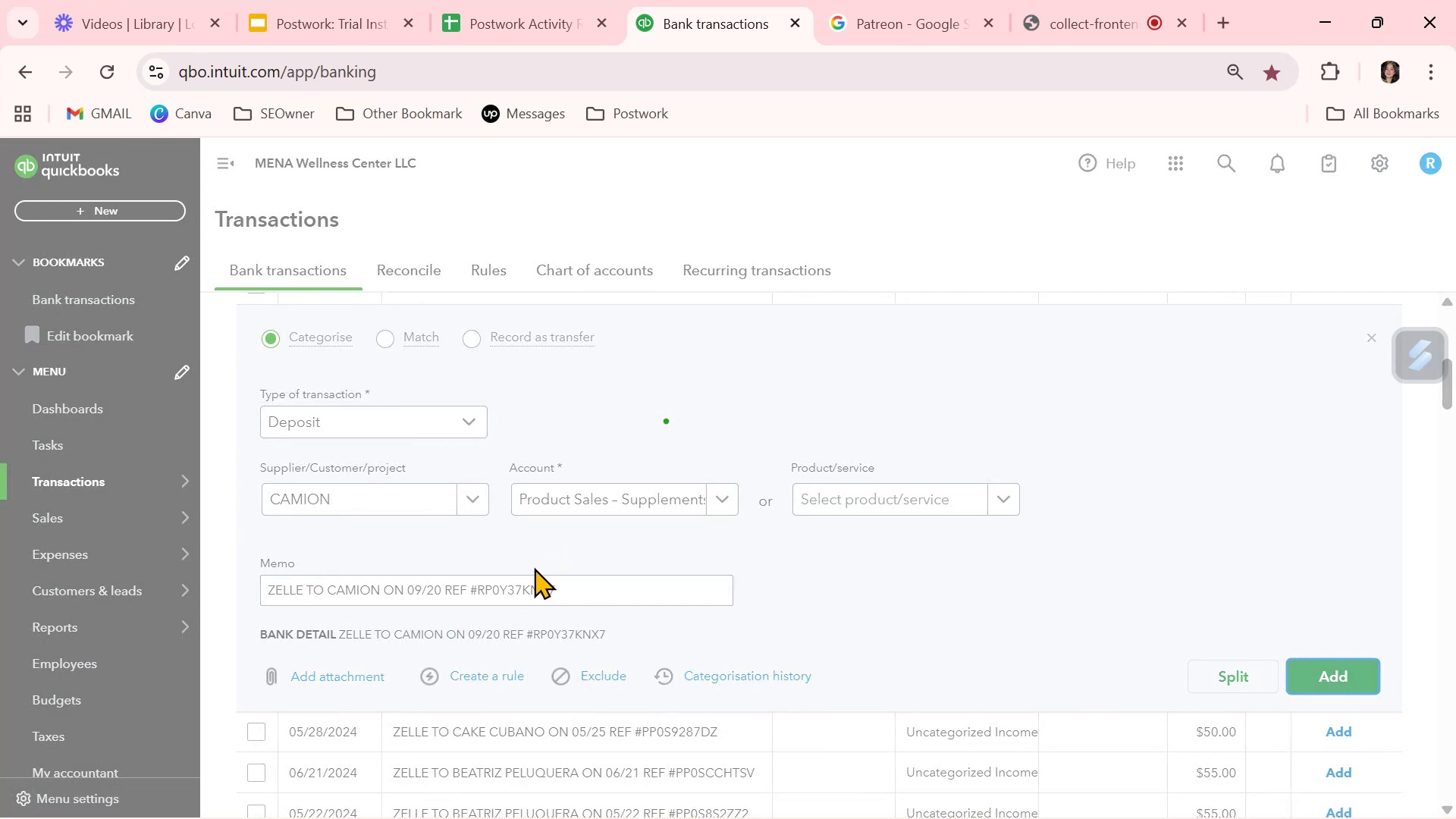 
scroll: coordinate [666, 573], scroll_direction: up, amount: 1.0
 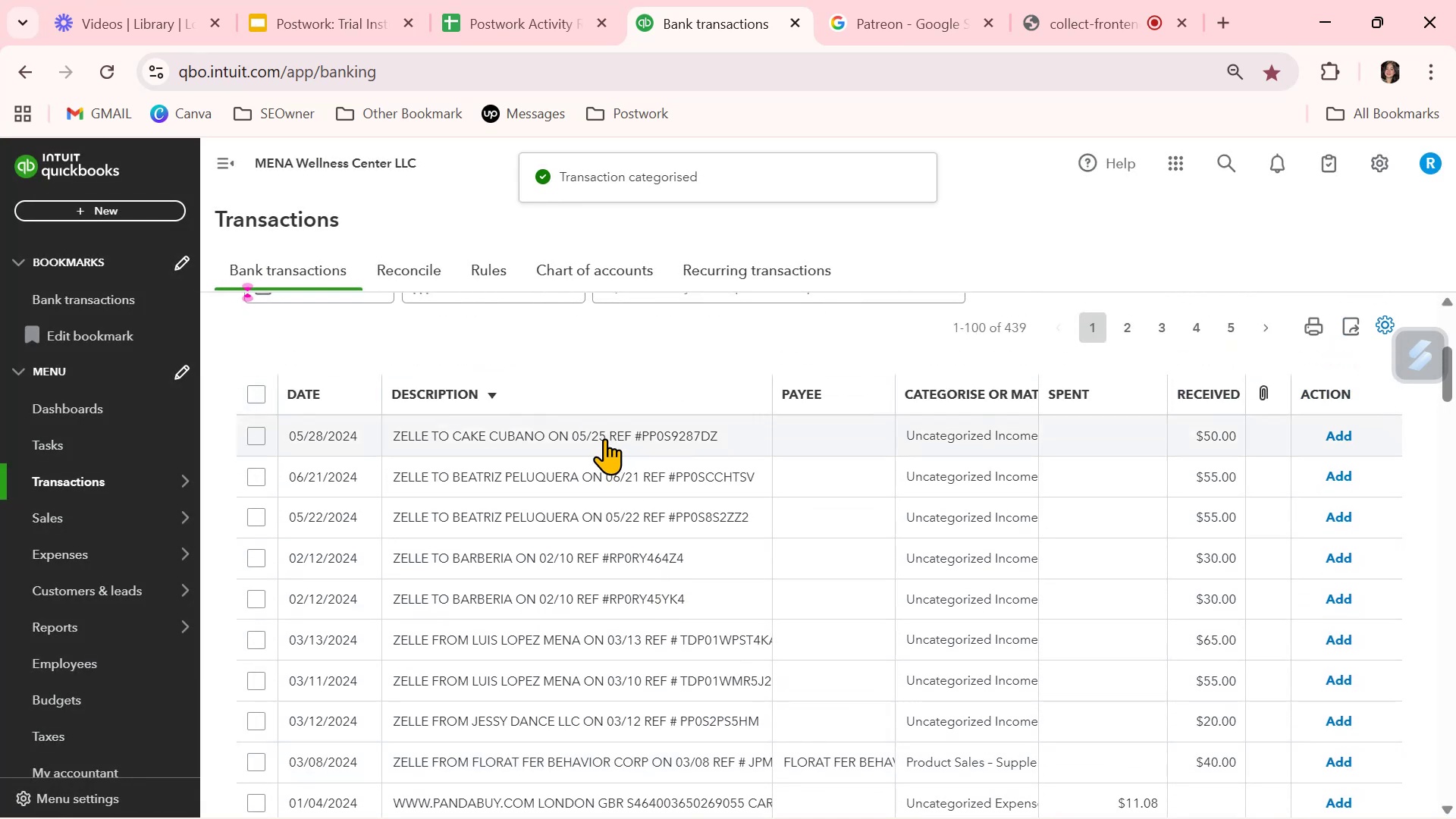 
left_click([603, 439])
 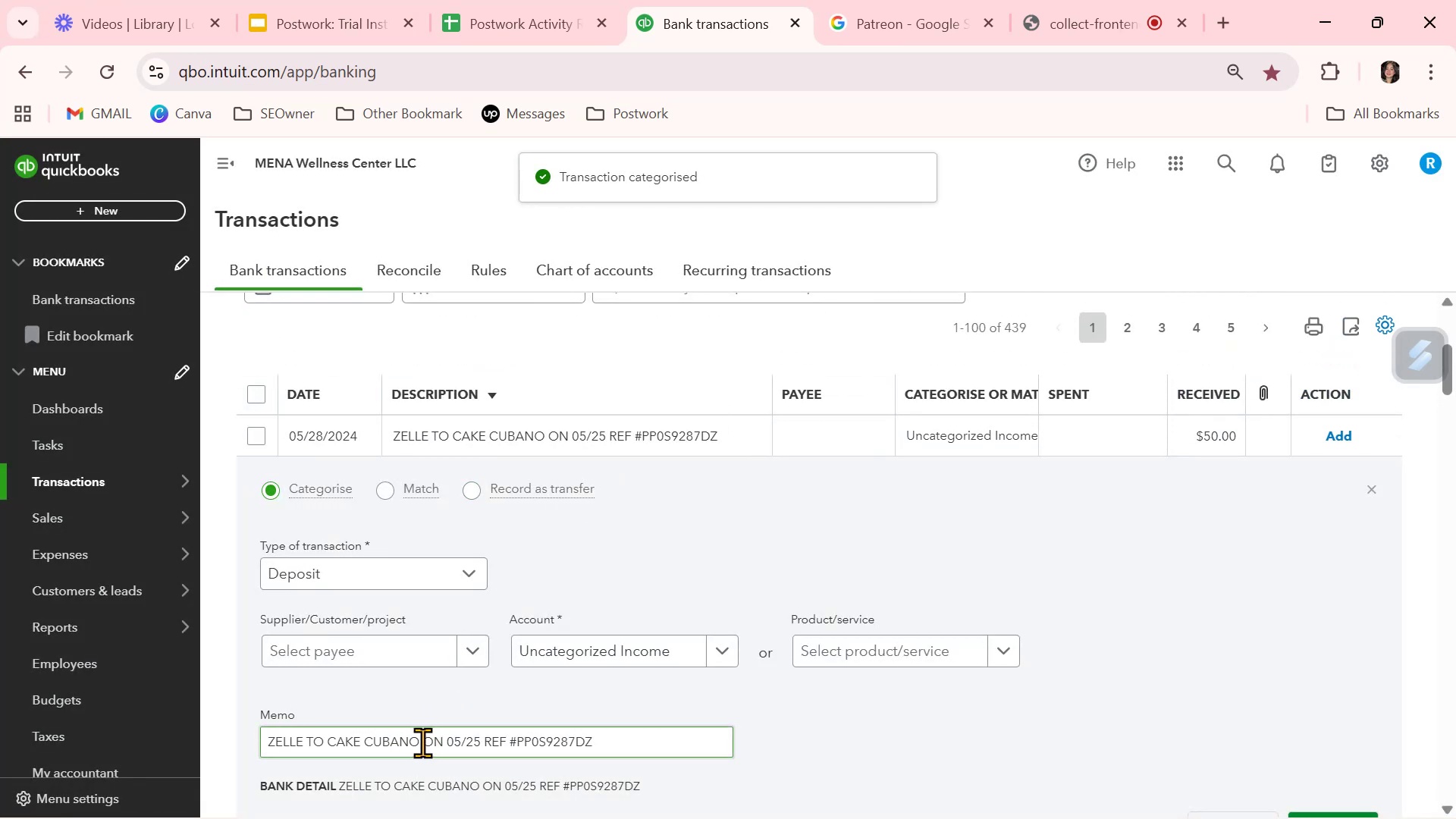 
left_click_drag(start_coordinate=[418, 740], to_coordinate=[328, 742])
 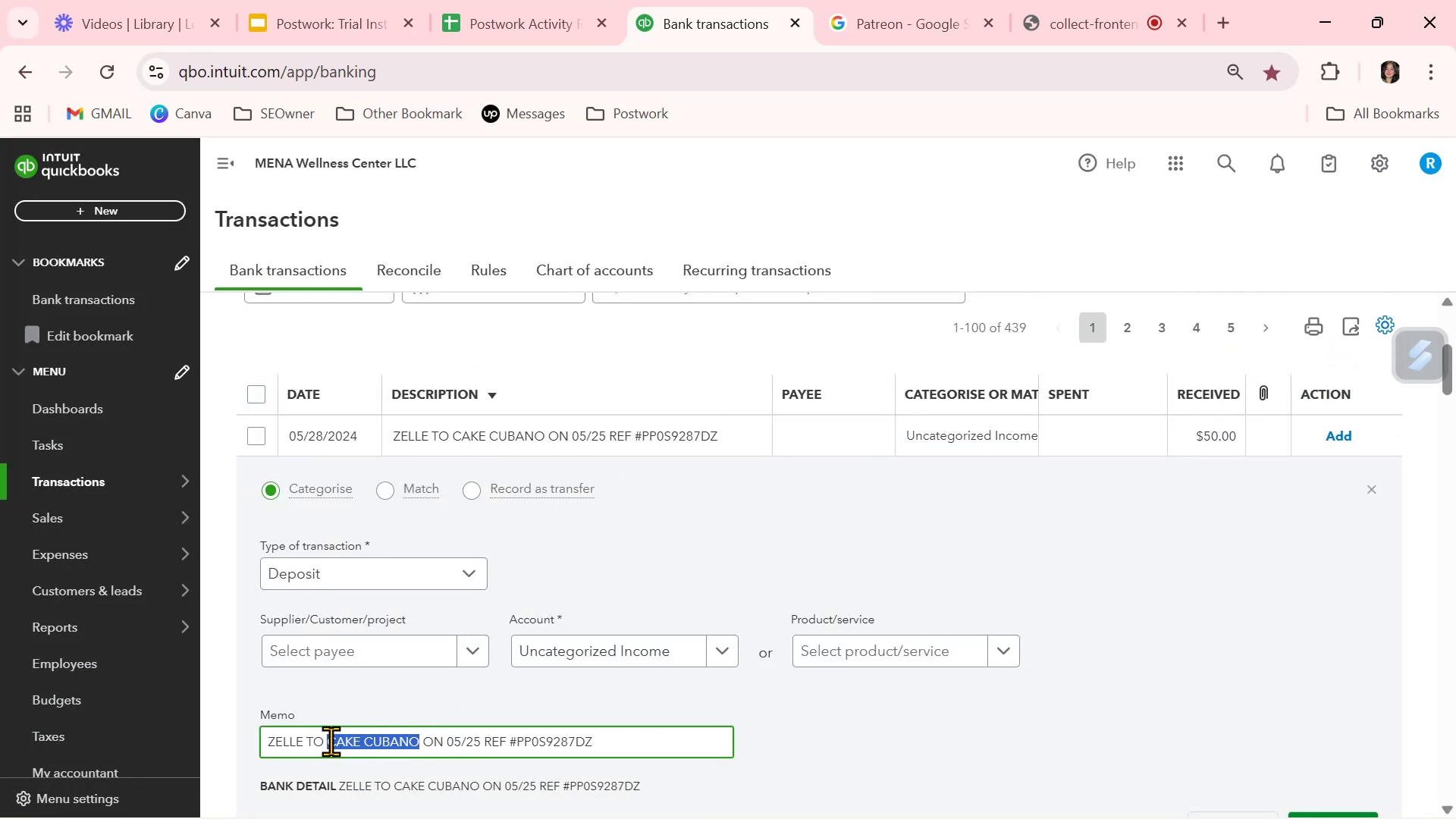 
key(Control+ControlLeft)
 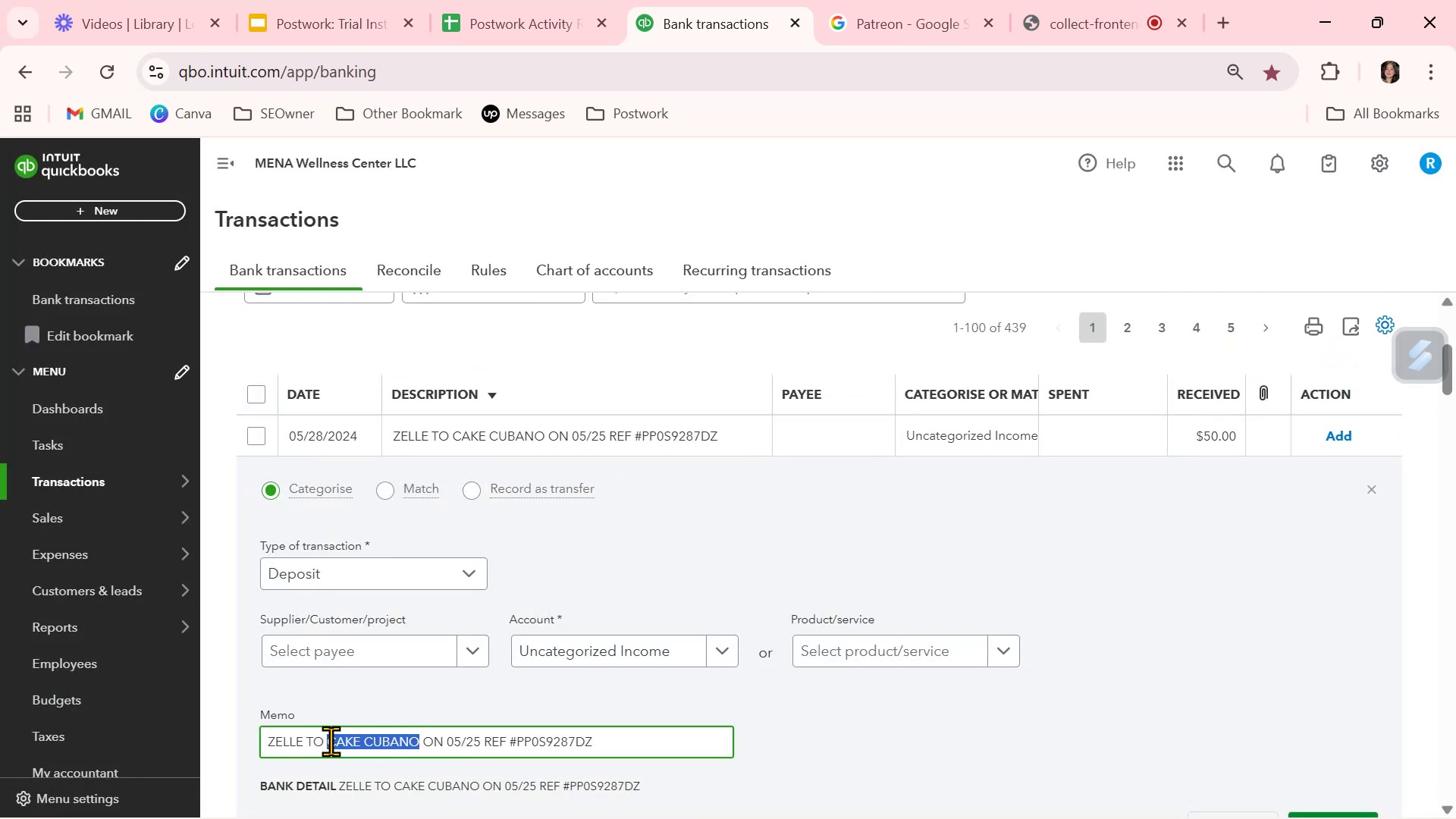 
key(Control+C)
 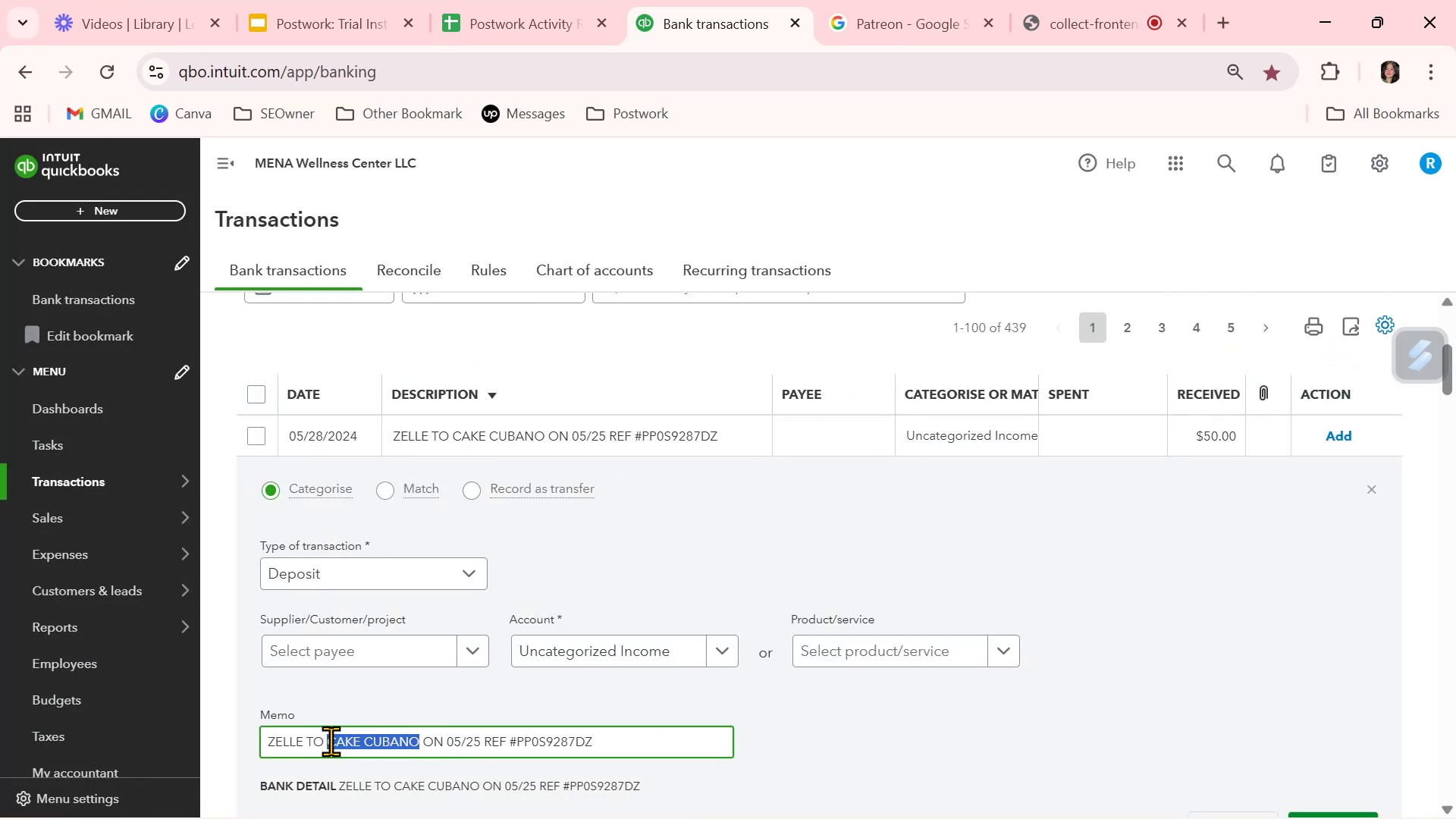 
scroll: coordinate [331, 741], scroll_direction: up, amount: 1.0
 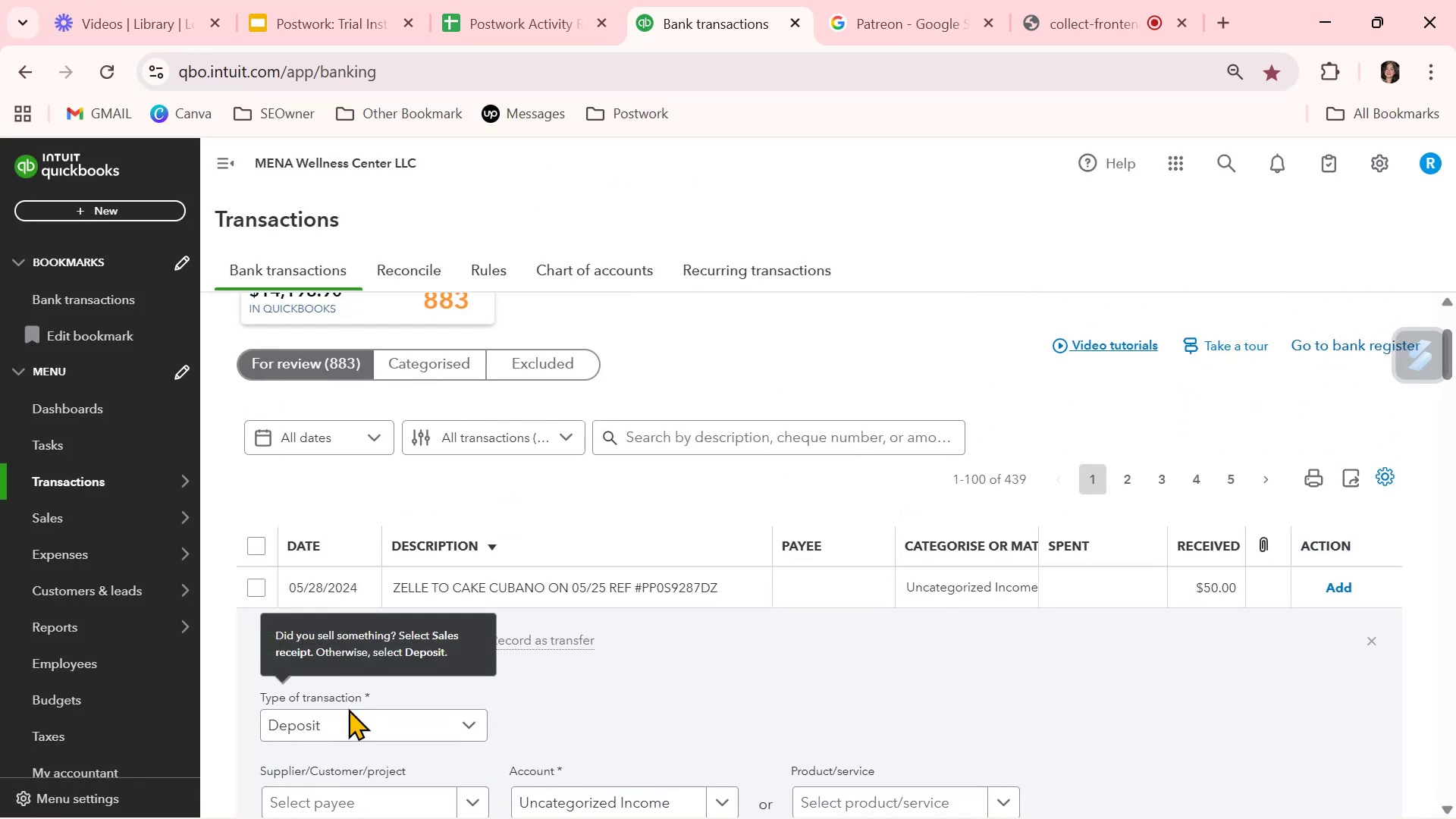 
scroll: coordinate [363, 719], scroll_direction: down, amount: 2.0
 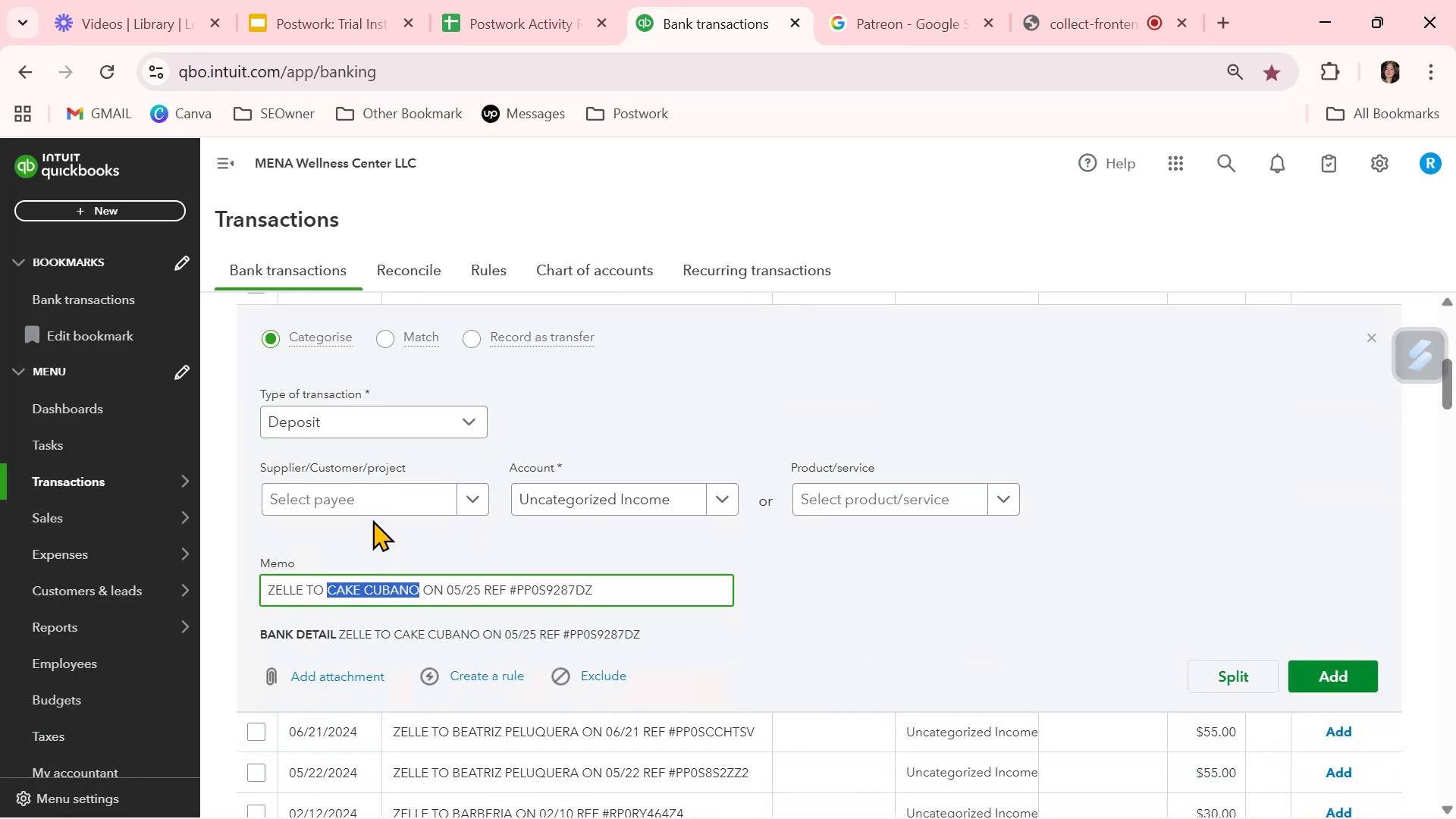 
left_click([376, 504])
 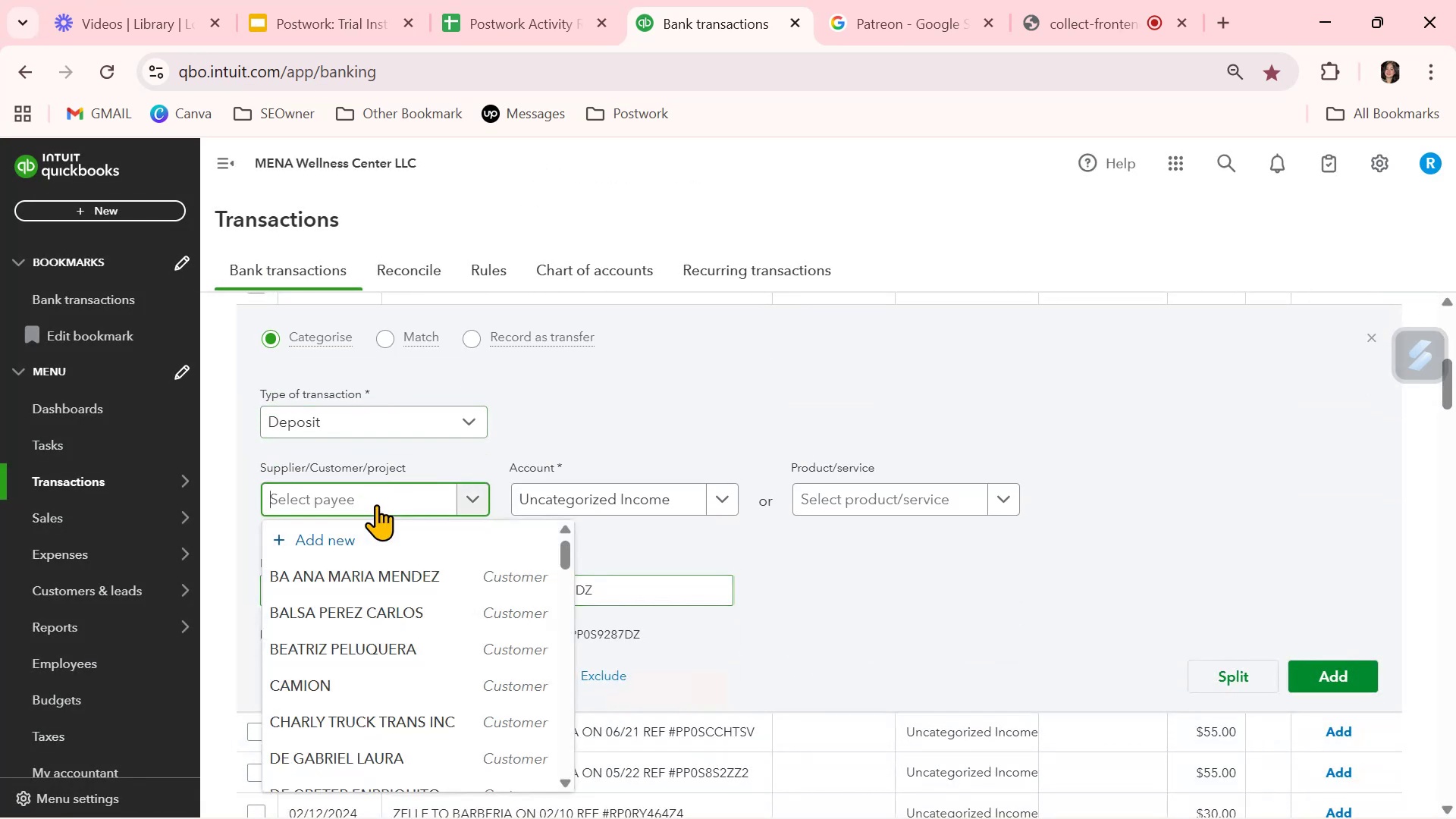 
key(Control+ControlLeft)
 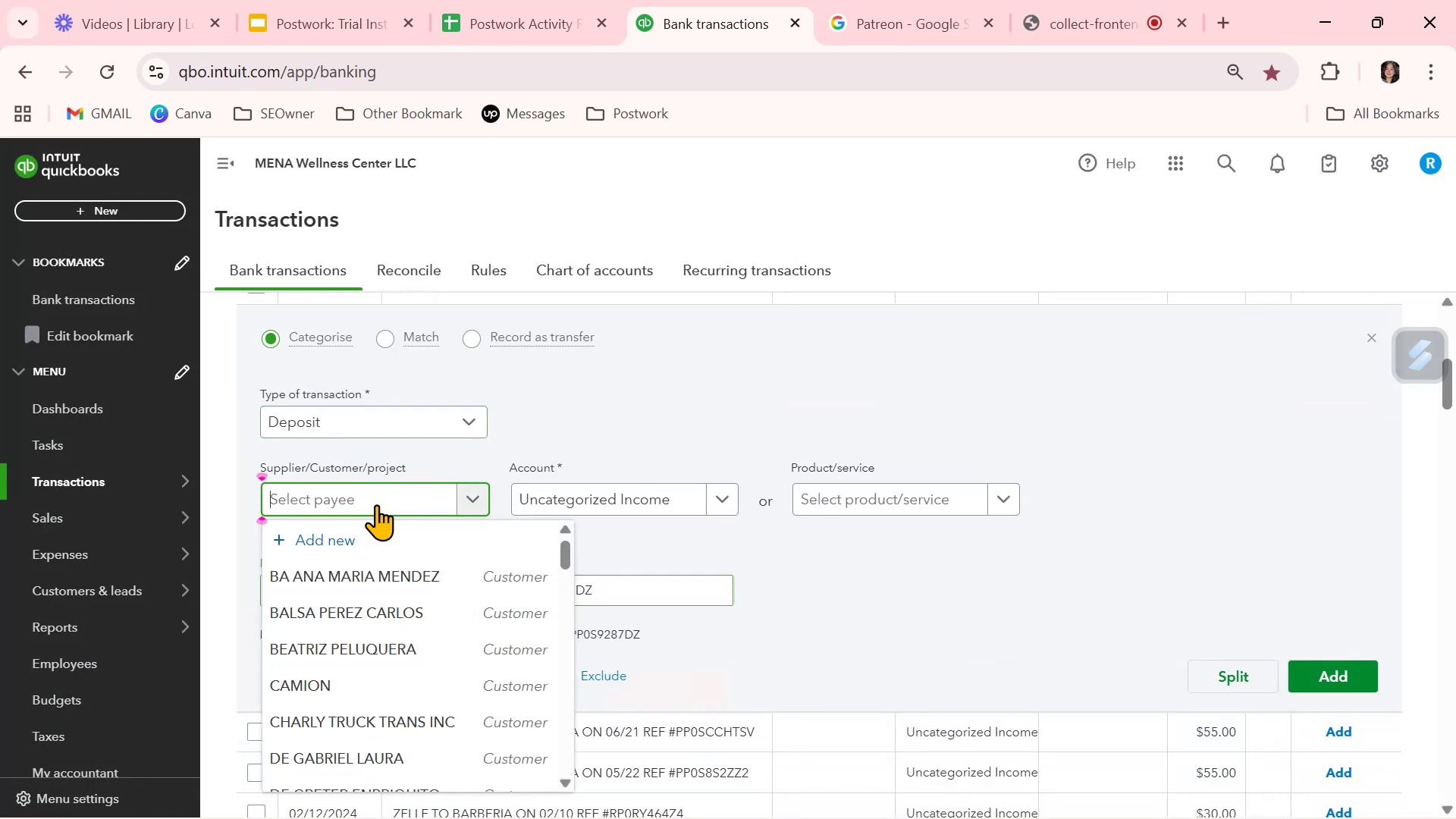 
key(Control+V)
 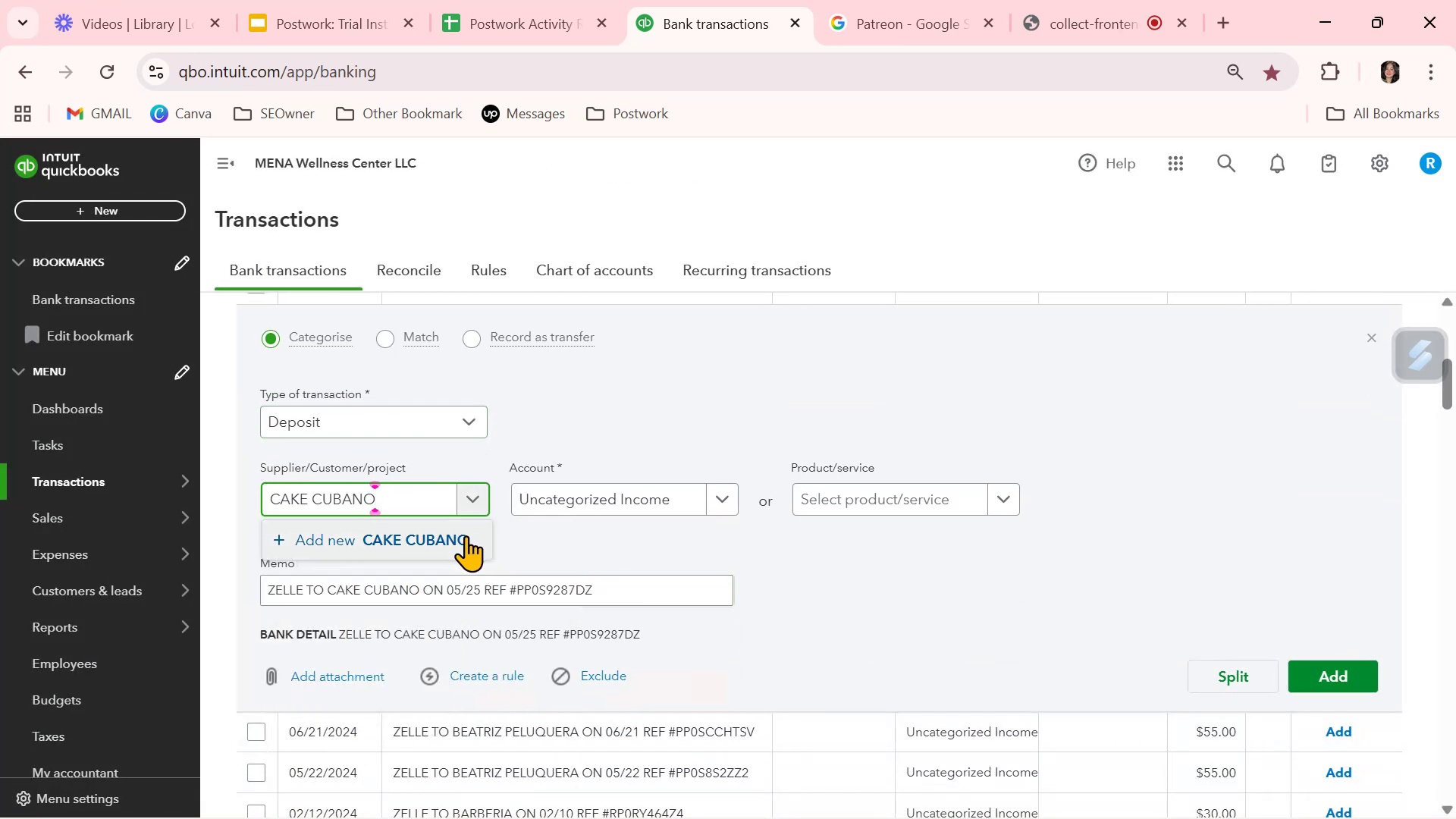 
left_click([447, 540])
 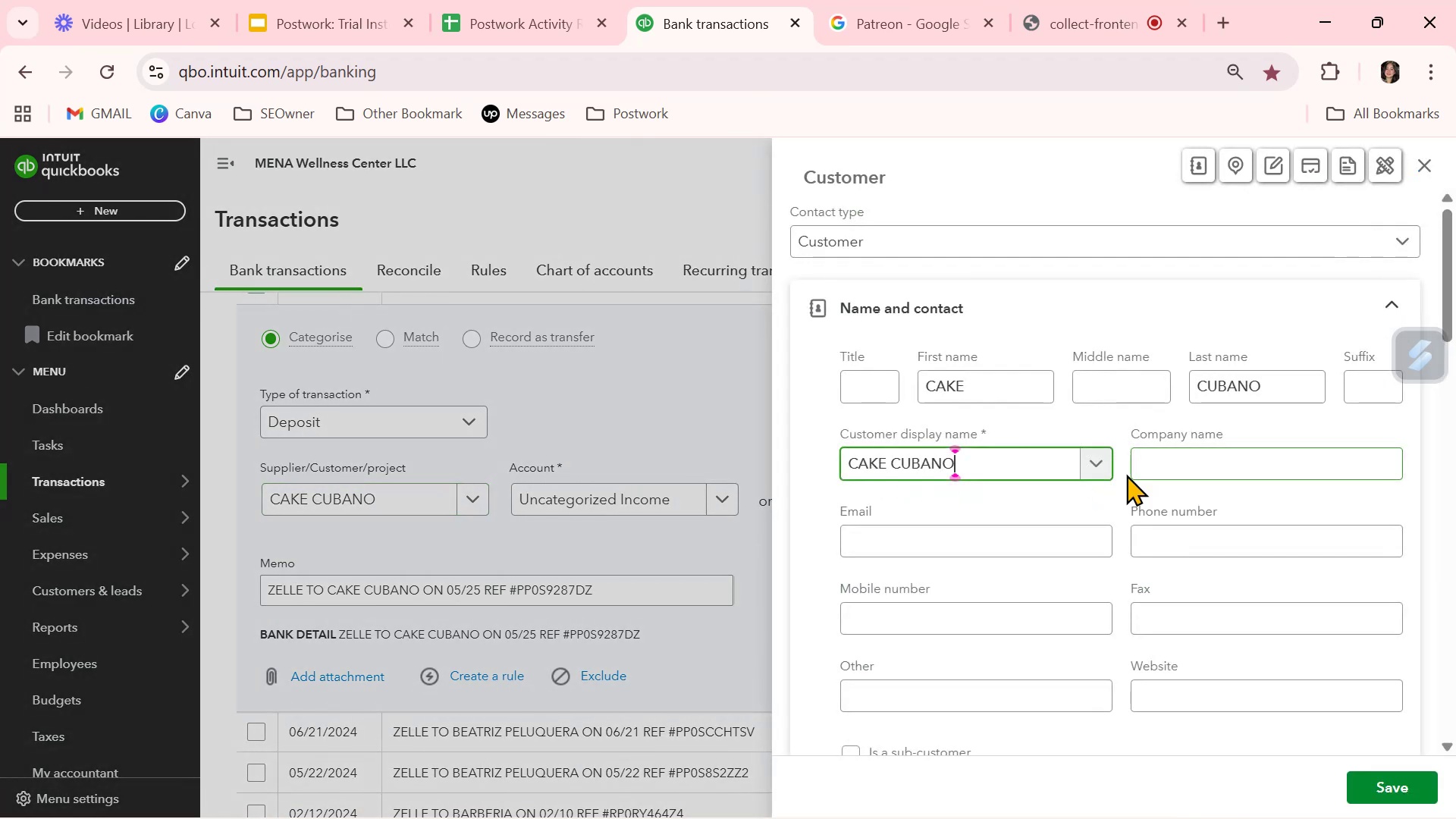 
left_click_drag(start_coordinate=[987, 387], to_coordinate=[875, 388])
 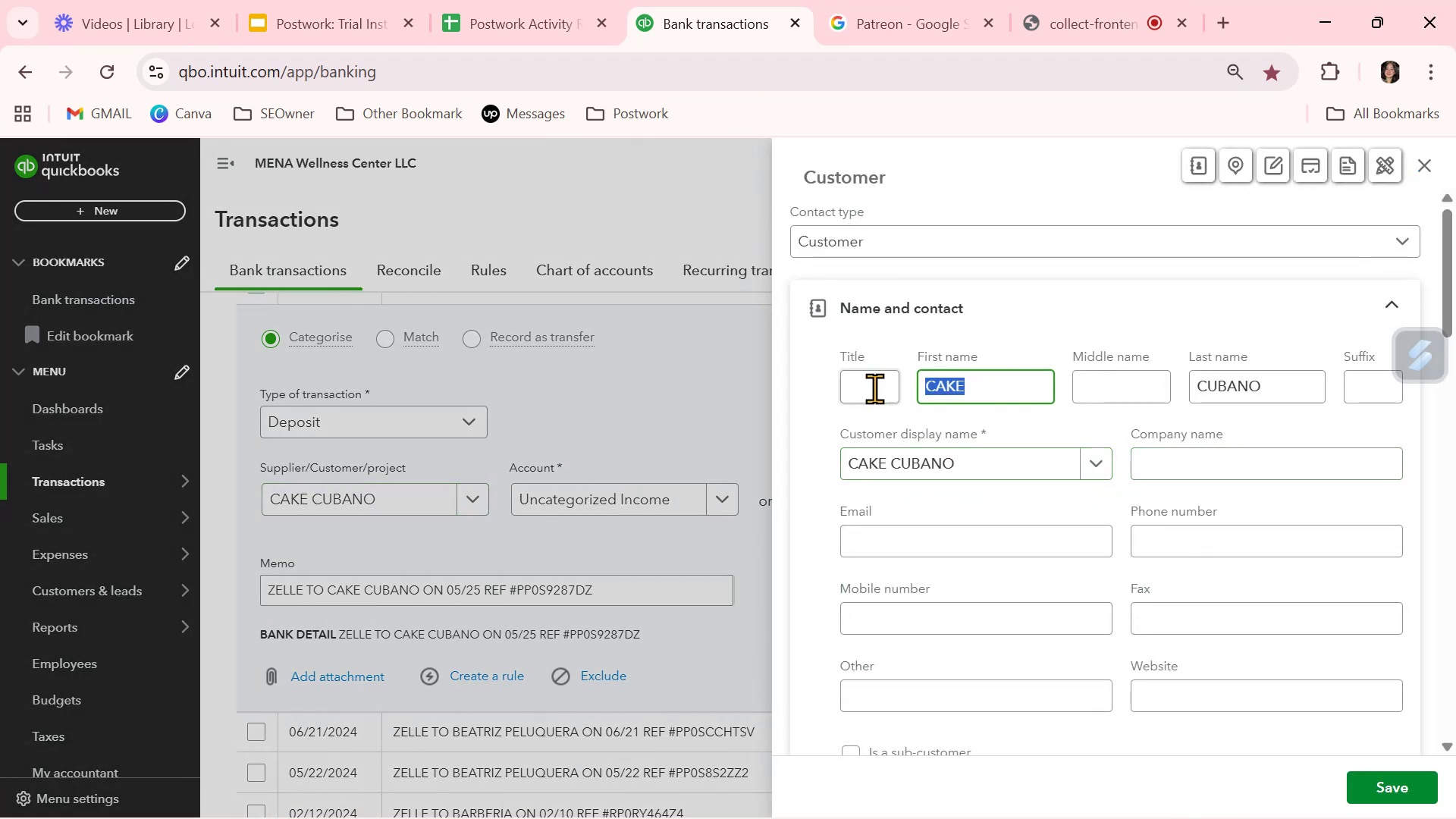 
key(Backspace)
 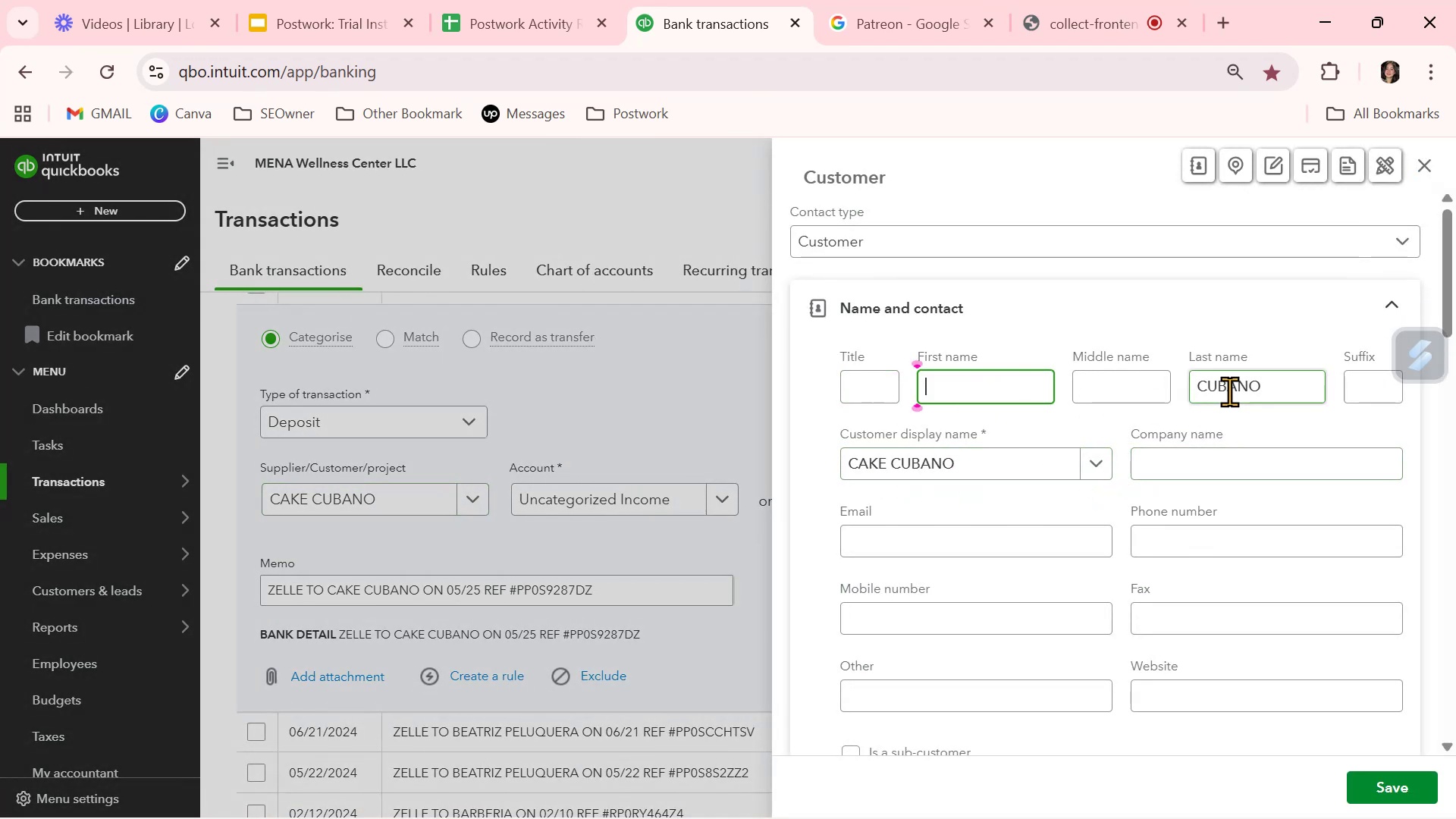 
left_click_drag(start_coordinate=[1276, 384], to_coordinate=[1129, 392])
 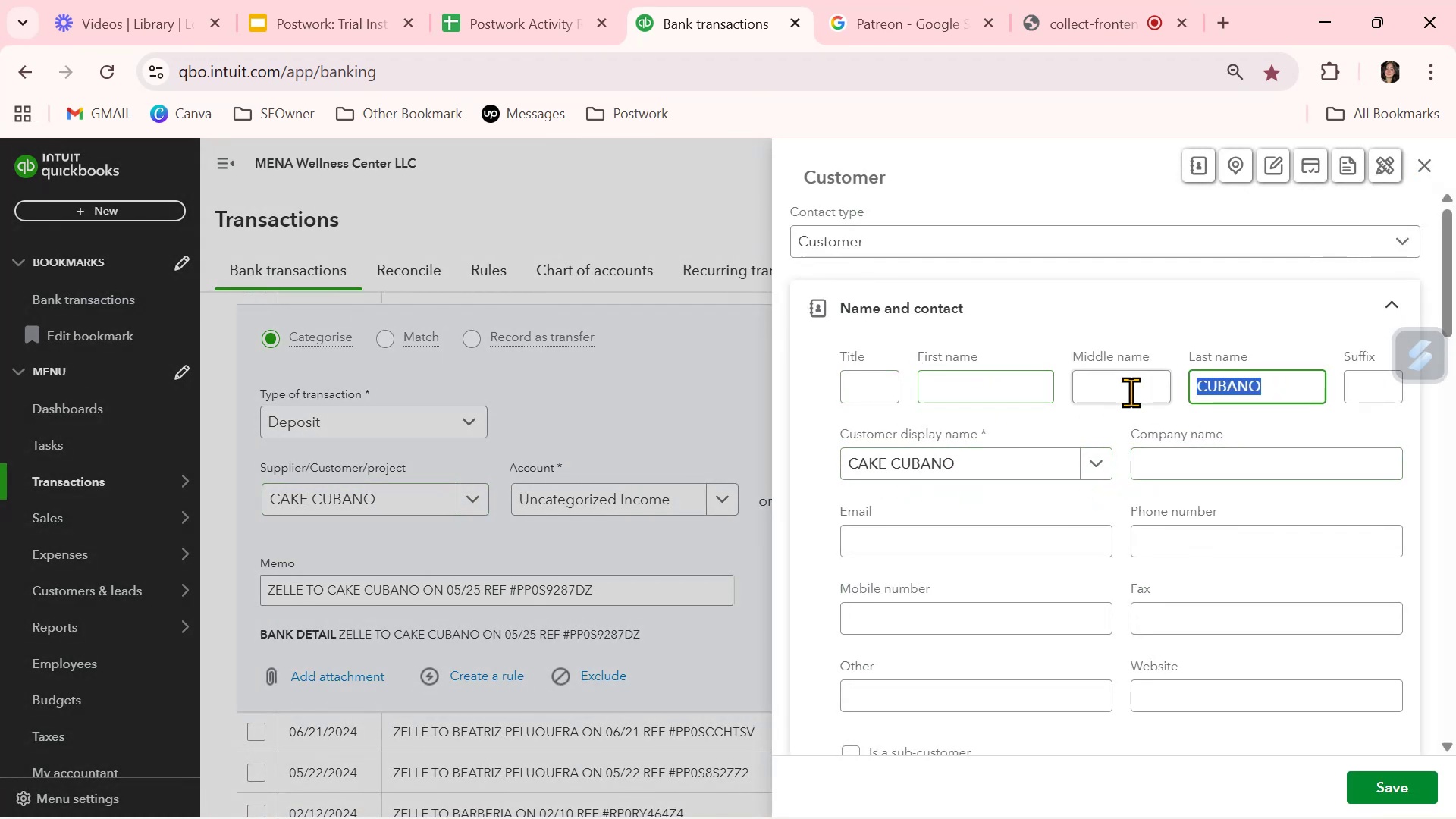 
key(Backspace)
 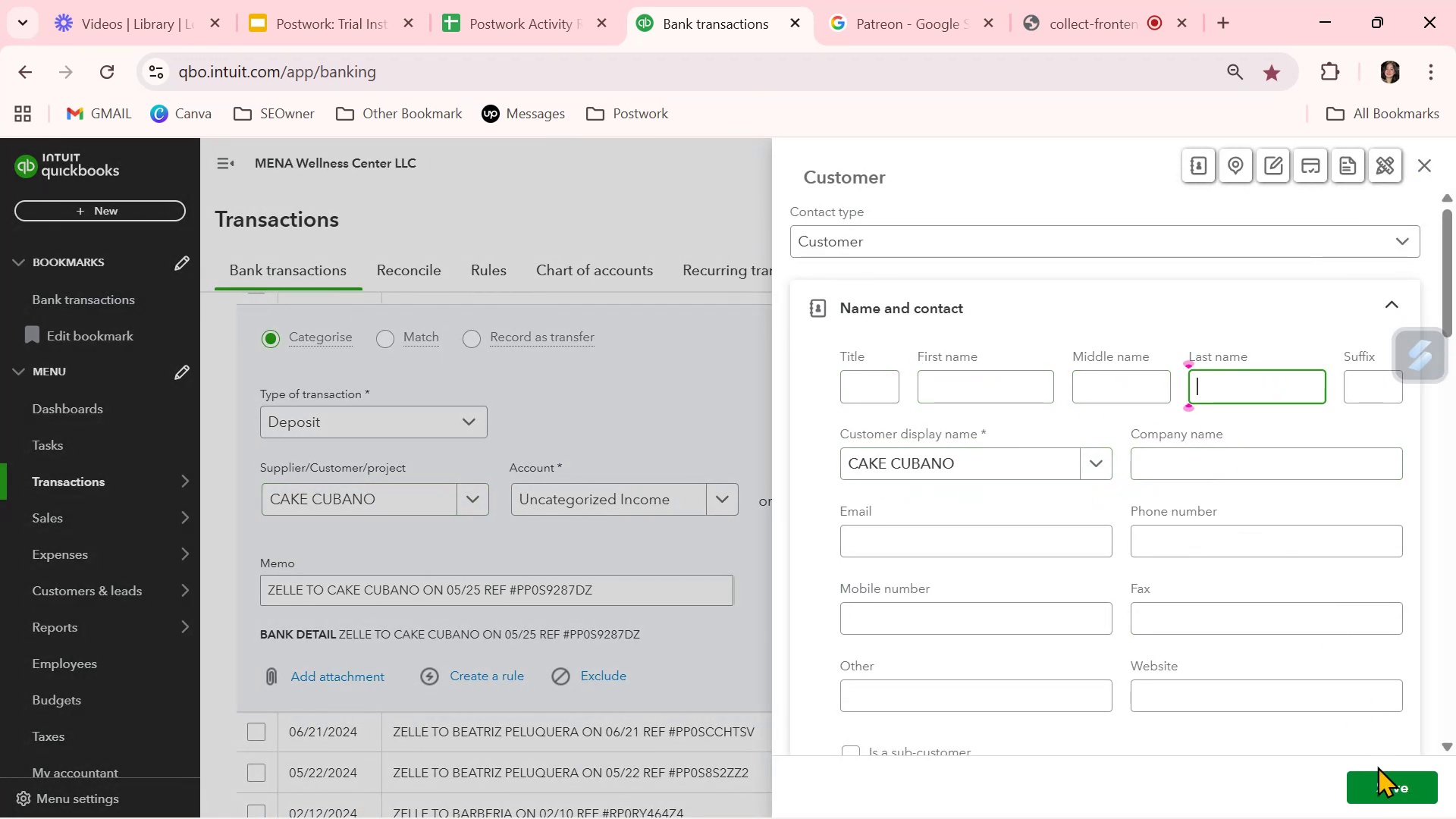 
left_click([1379, 782])
 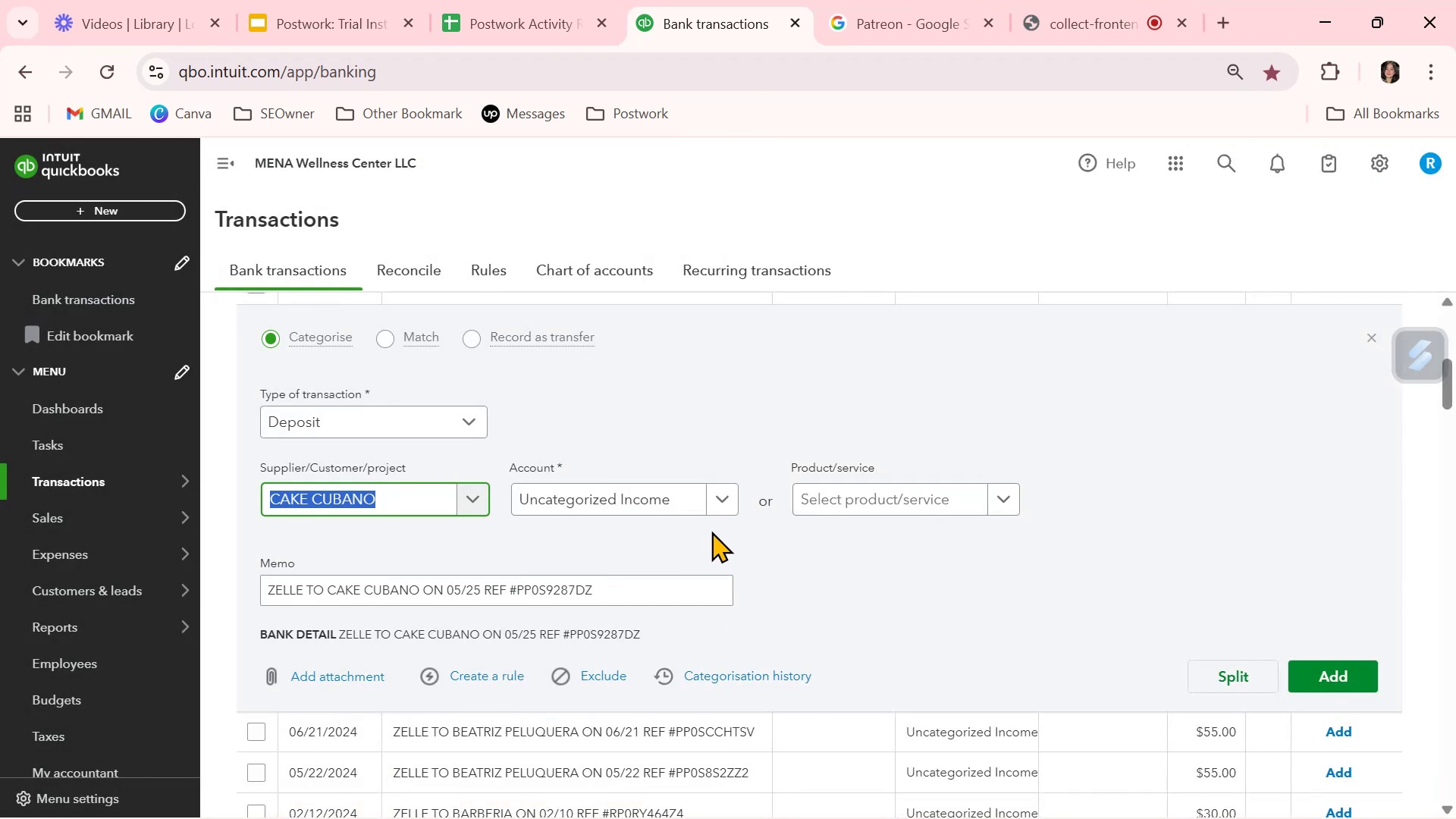 
left_click([717, 499])
 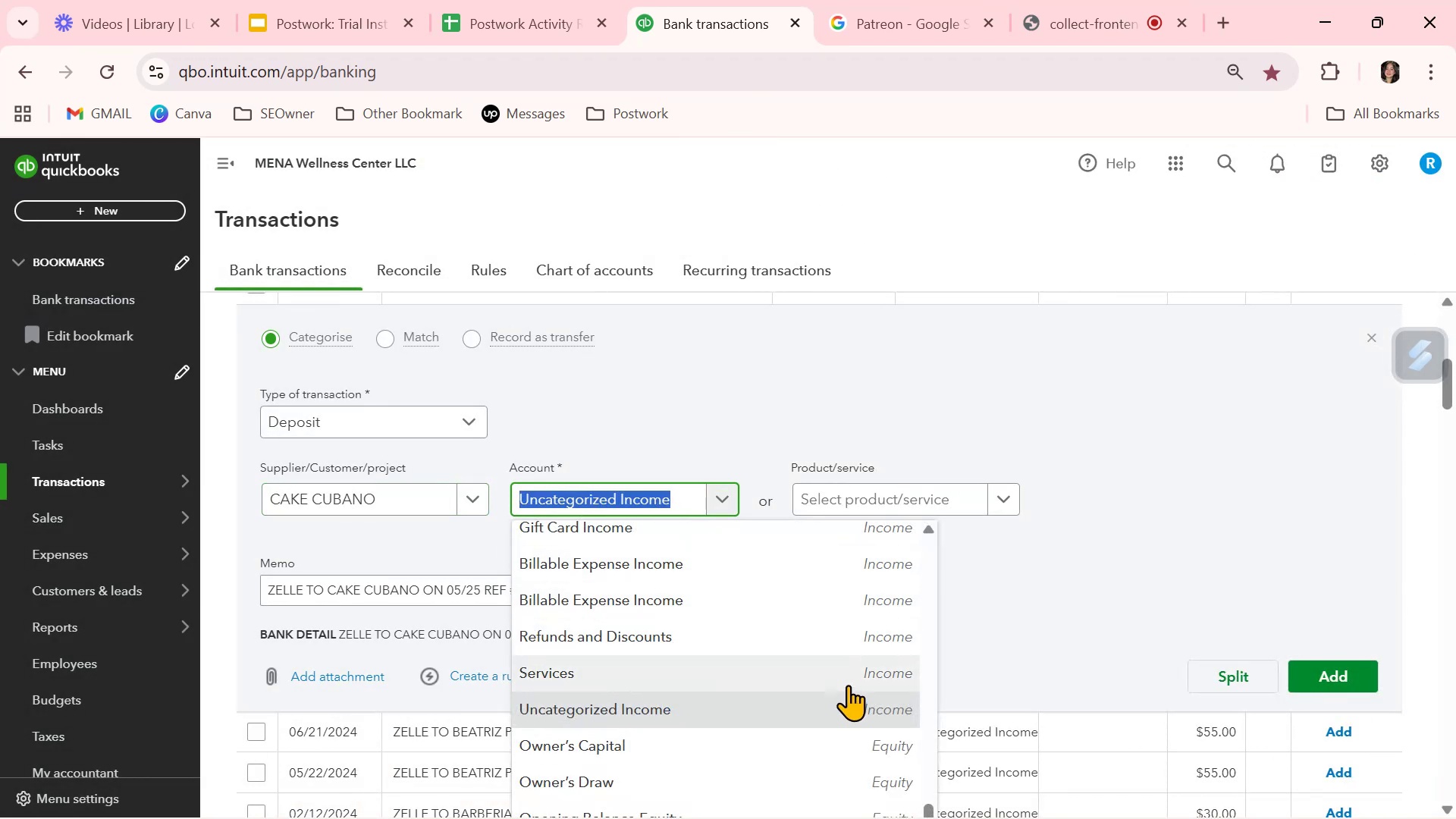 
scroll: coordinate [848, 672], scroll_direction: up, amount: 1.0
 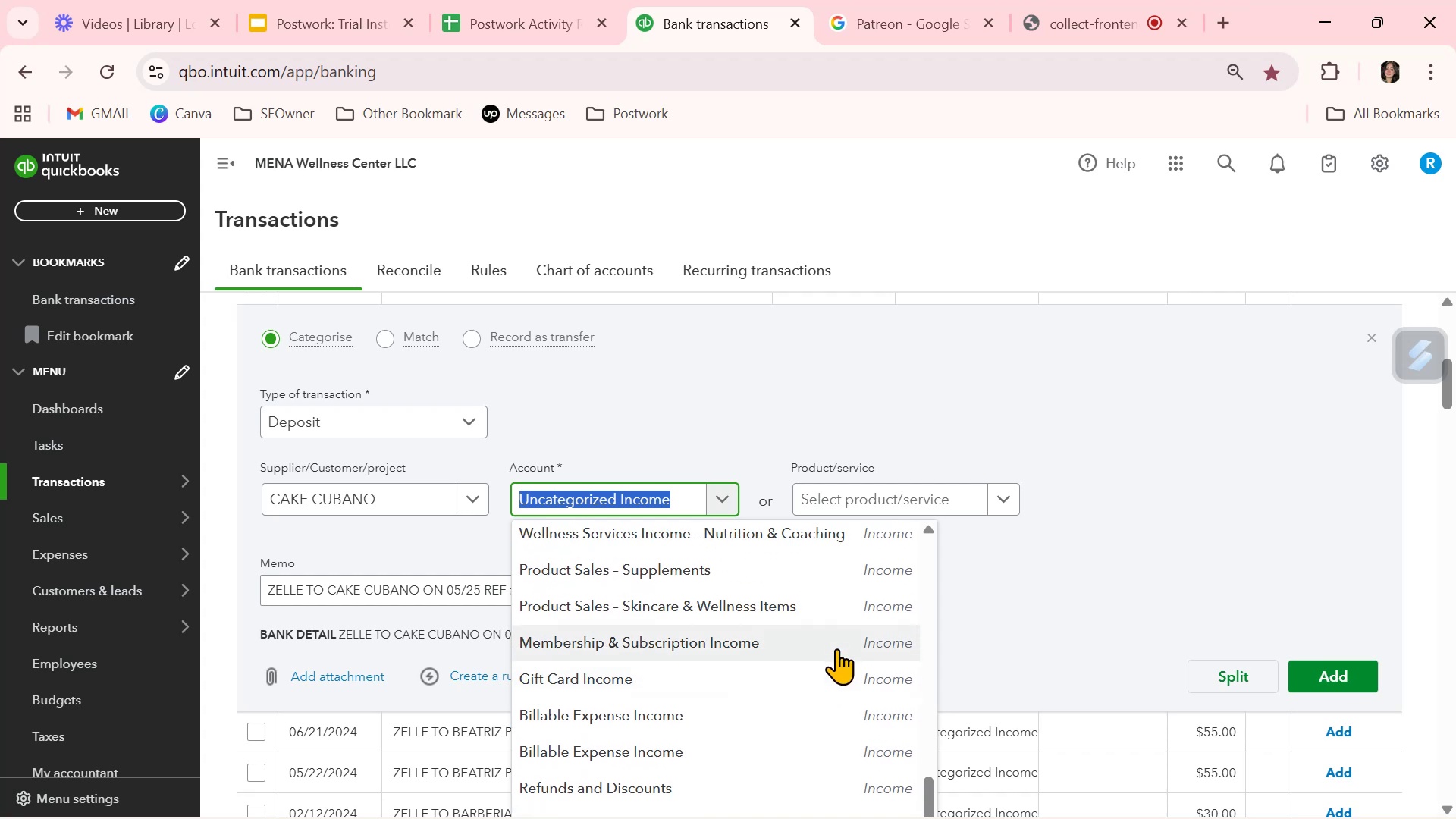 
wait(9.61)
 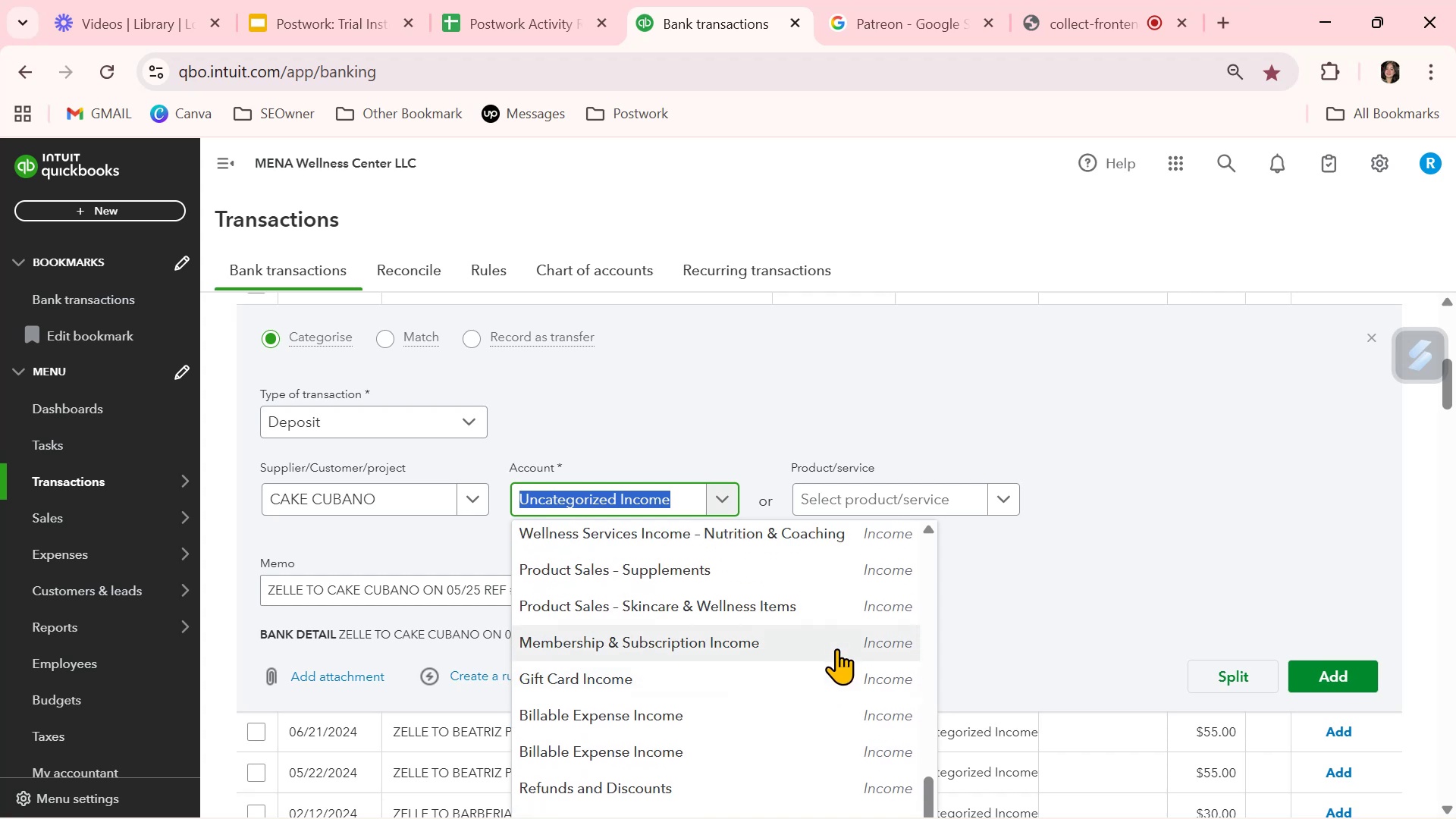 
left_click([815, 566])
 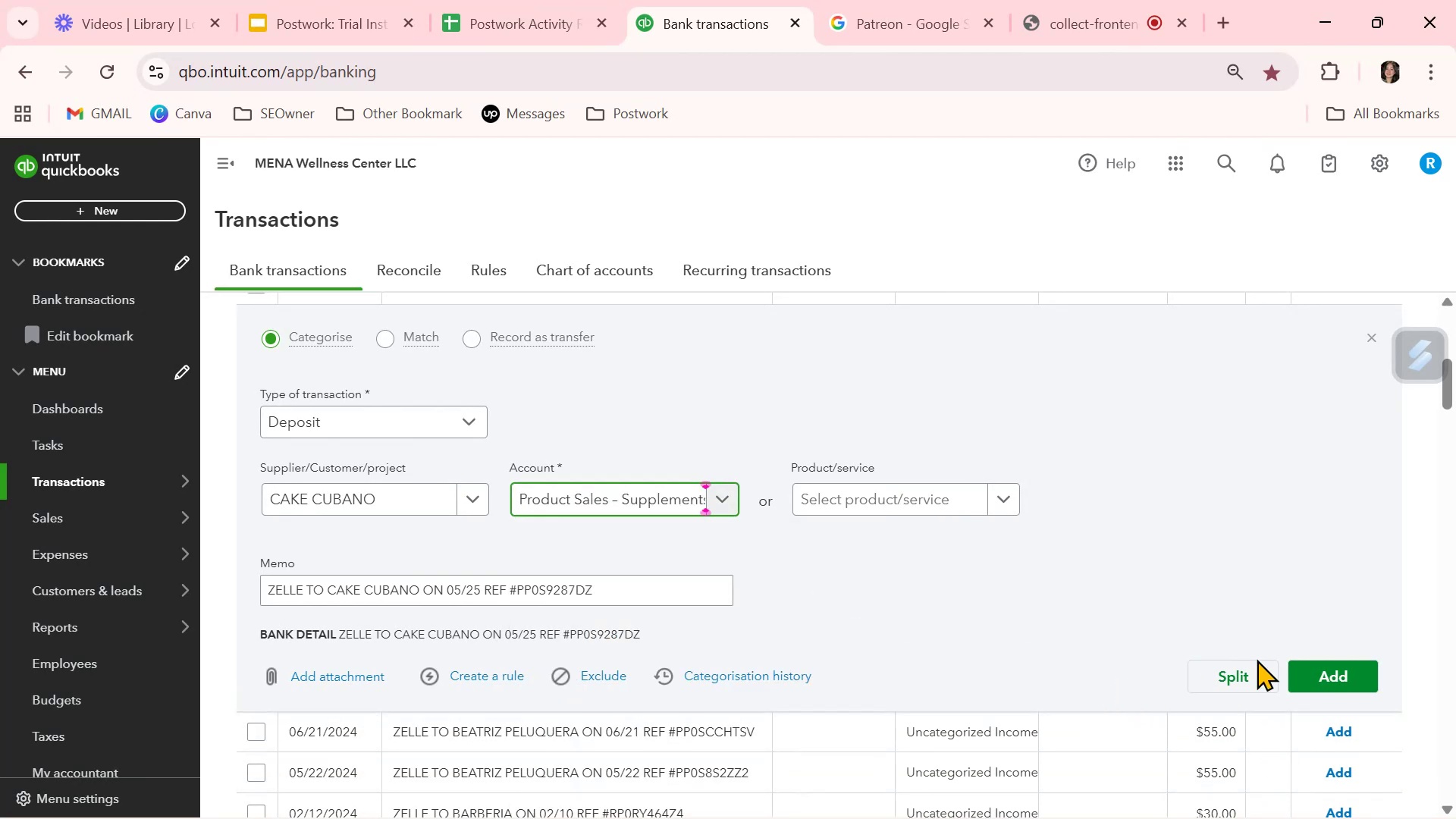 
left_click([1346, 682])
 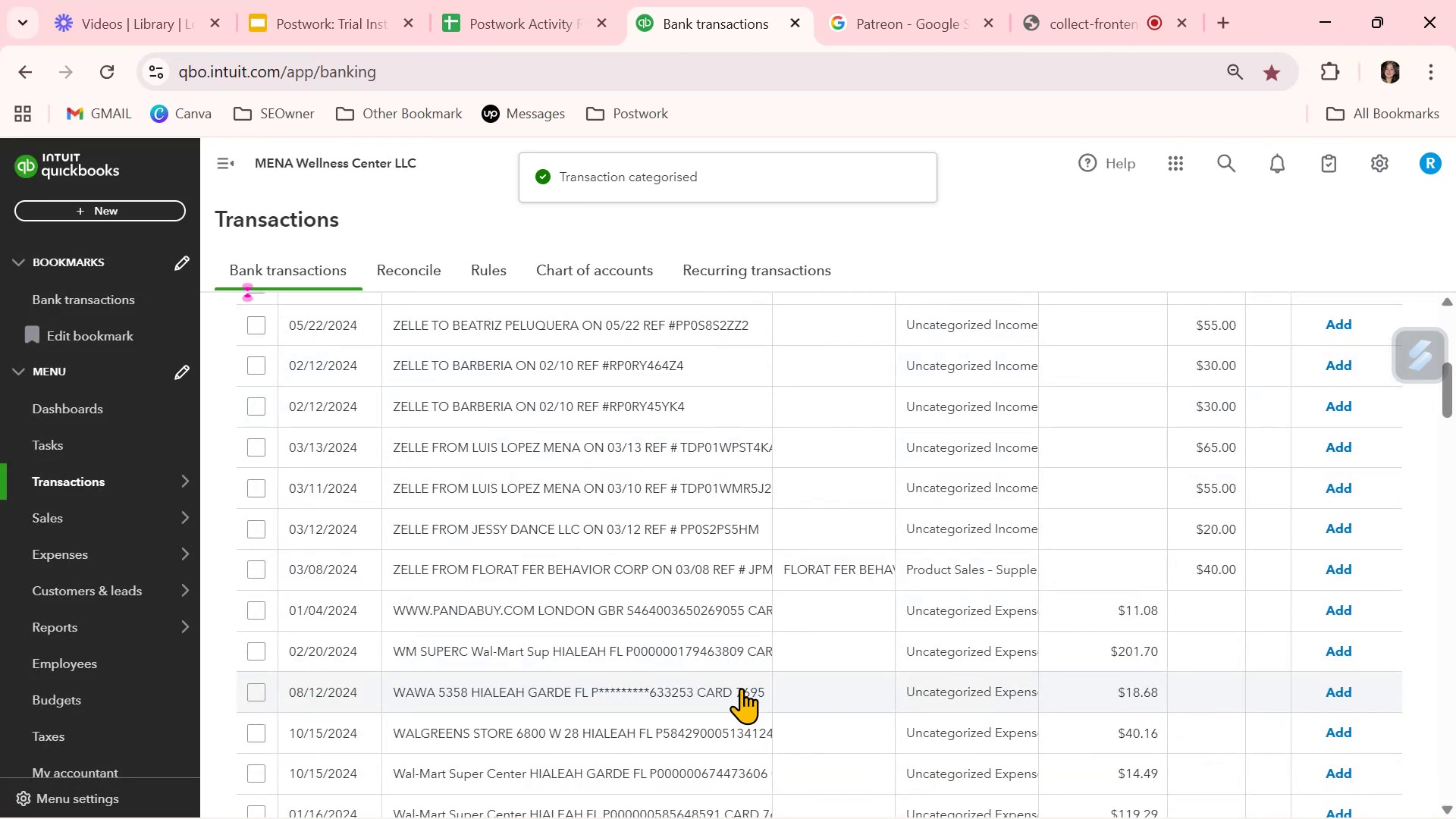 
wait(8.58)
 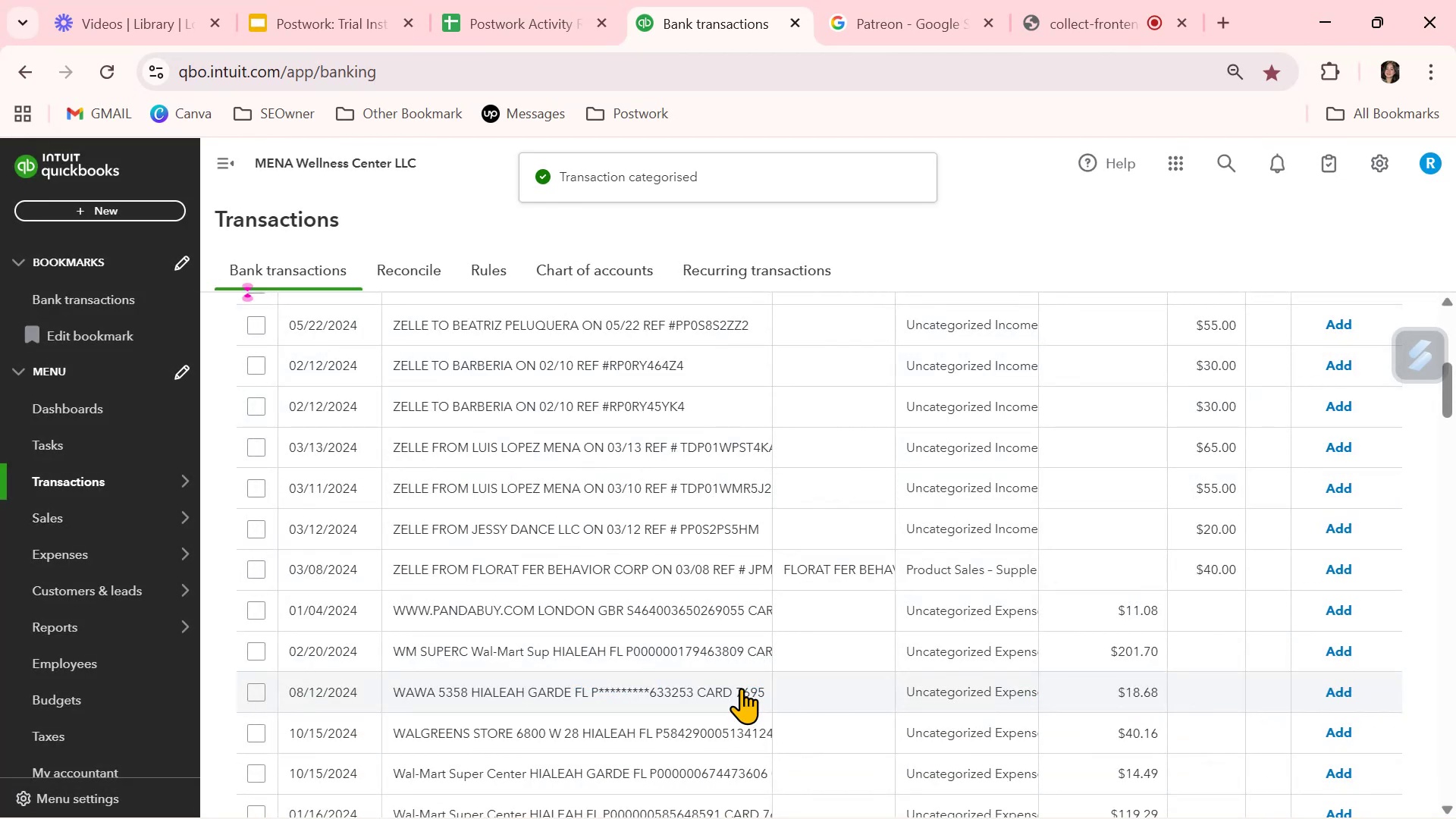 
scroll: coordinate [767, 337], scroll_direction: up, amount: 1.0
 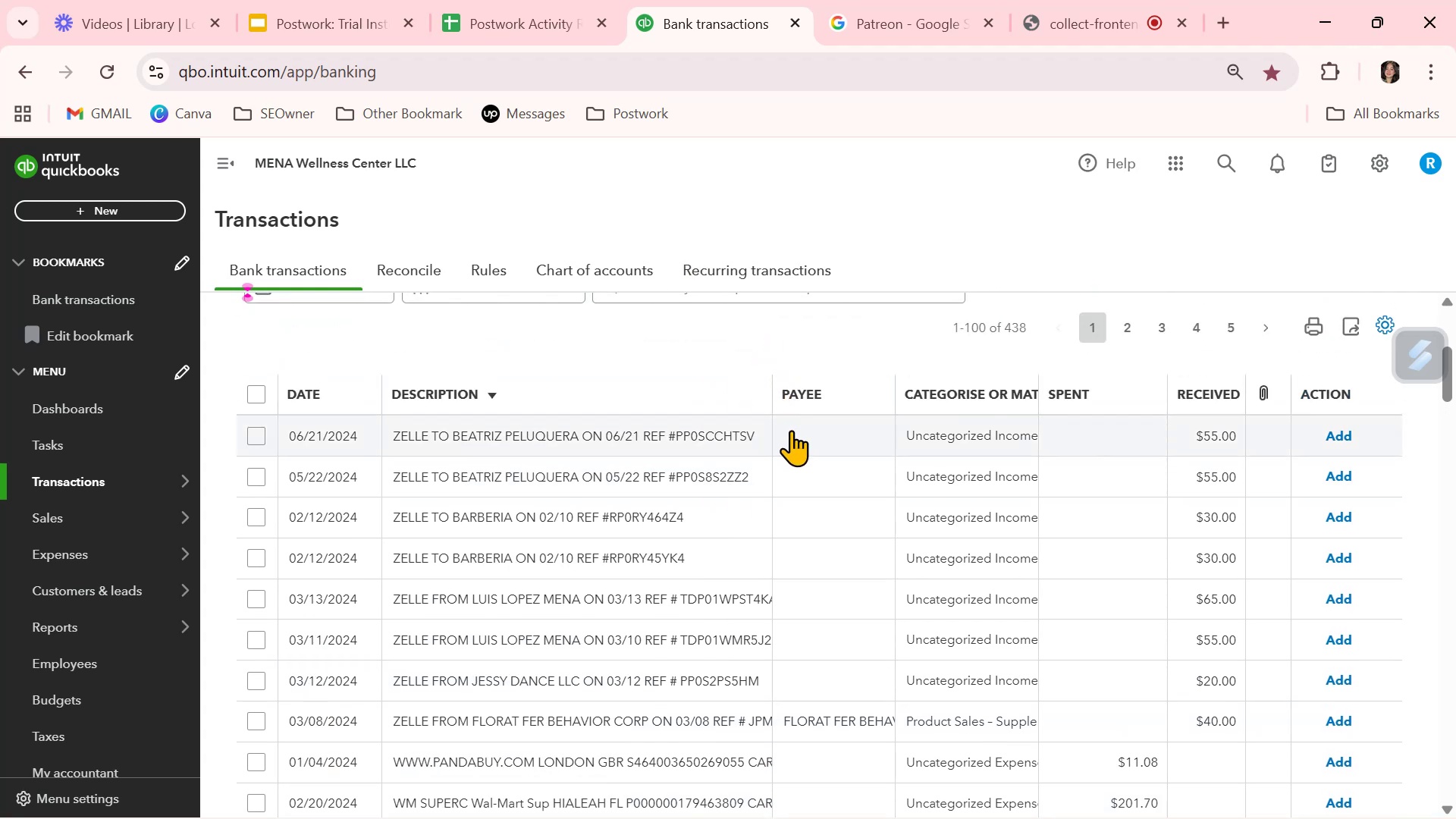 
left_click([820, 435])
 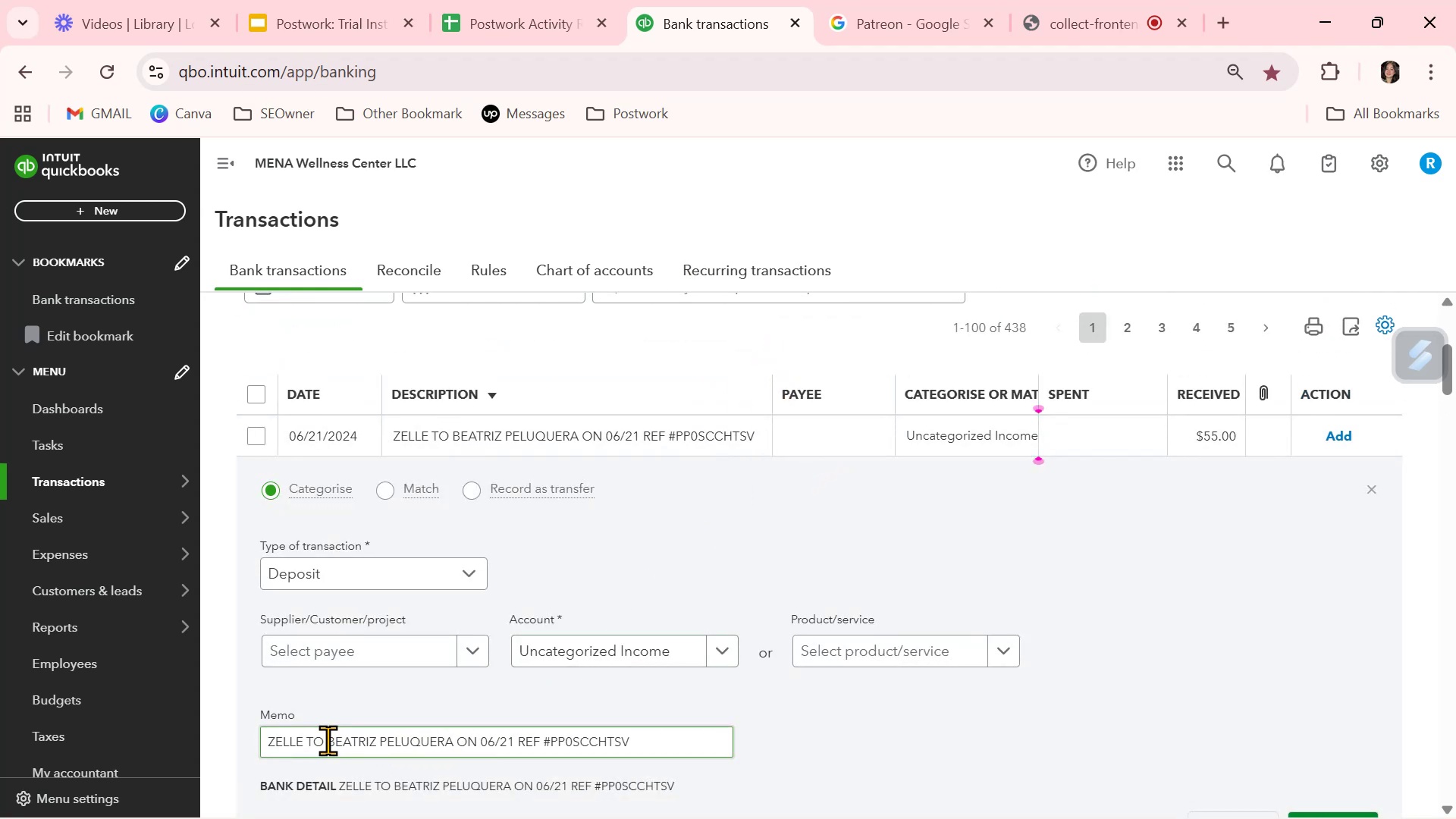 
left_click_drag(start_coordinate=[330, 739], to_coordinate=[452, 736])
 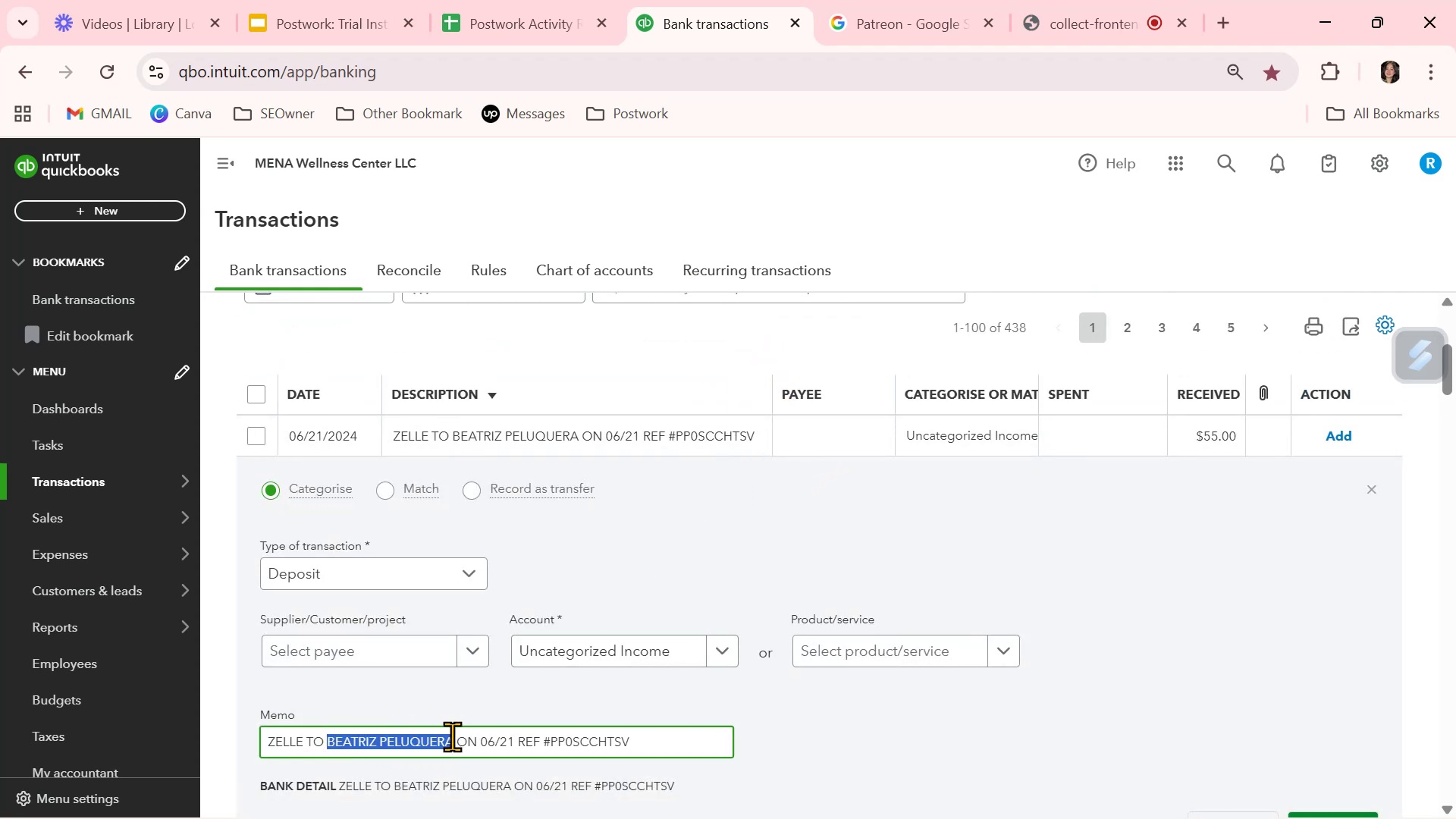 
key(Control+ControlLeft)
 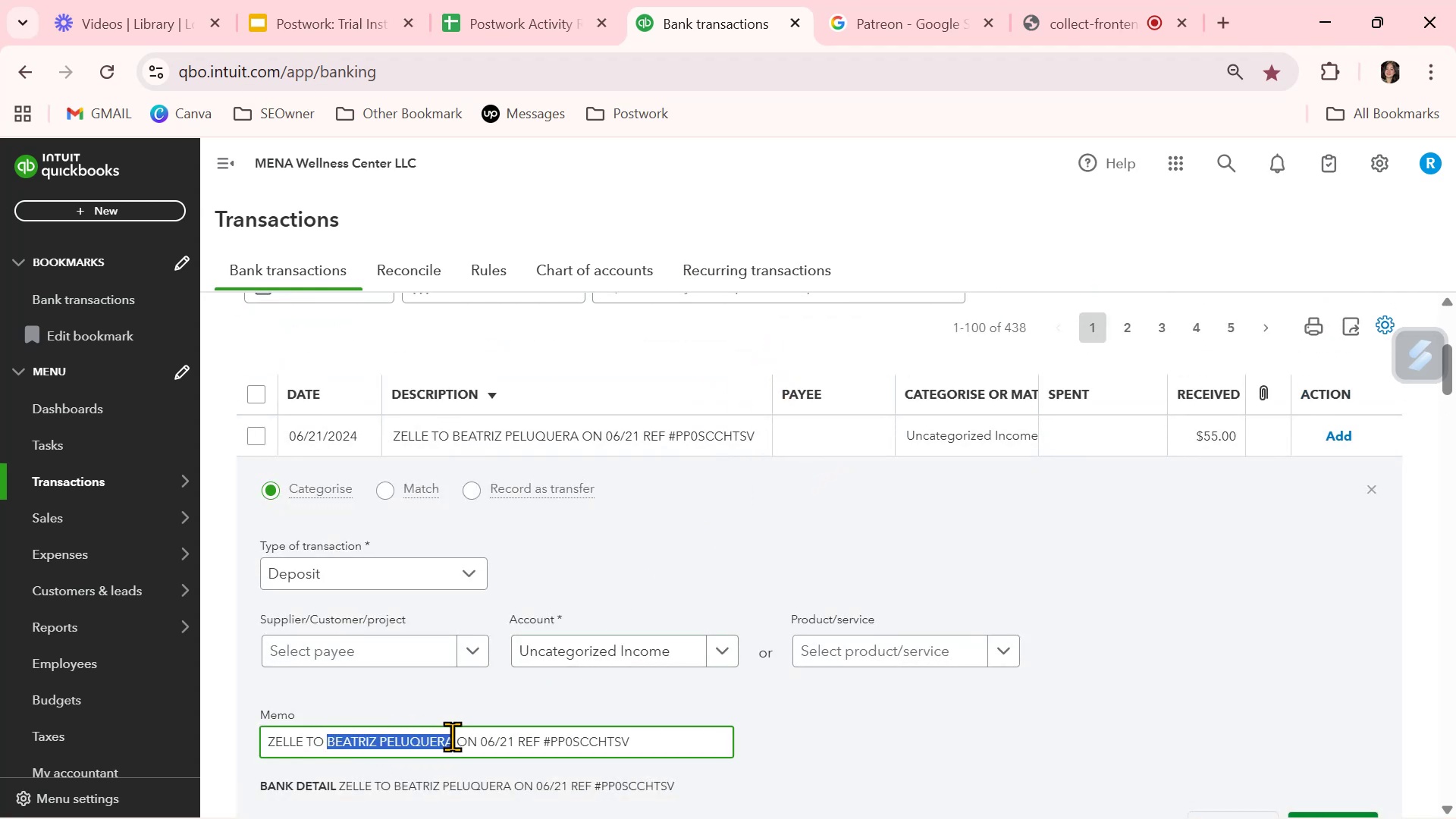 
key(Control+C)
 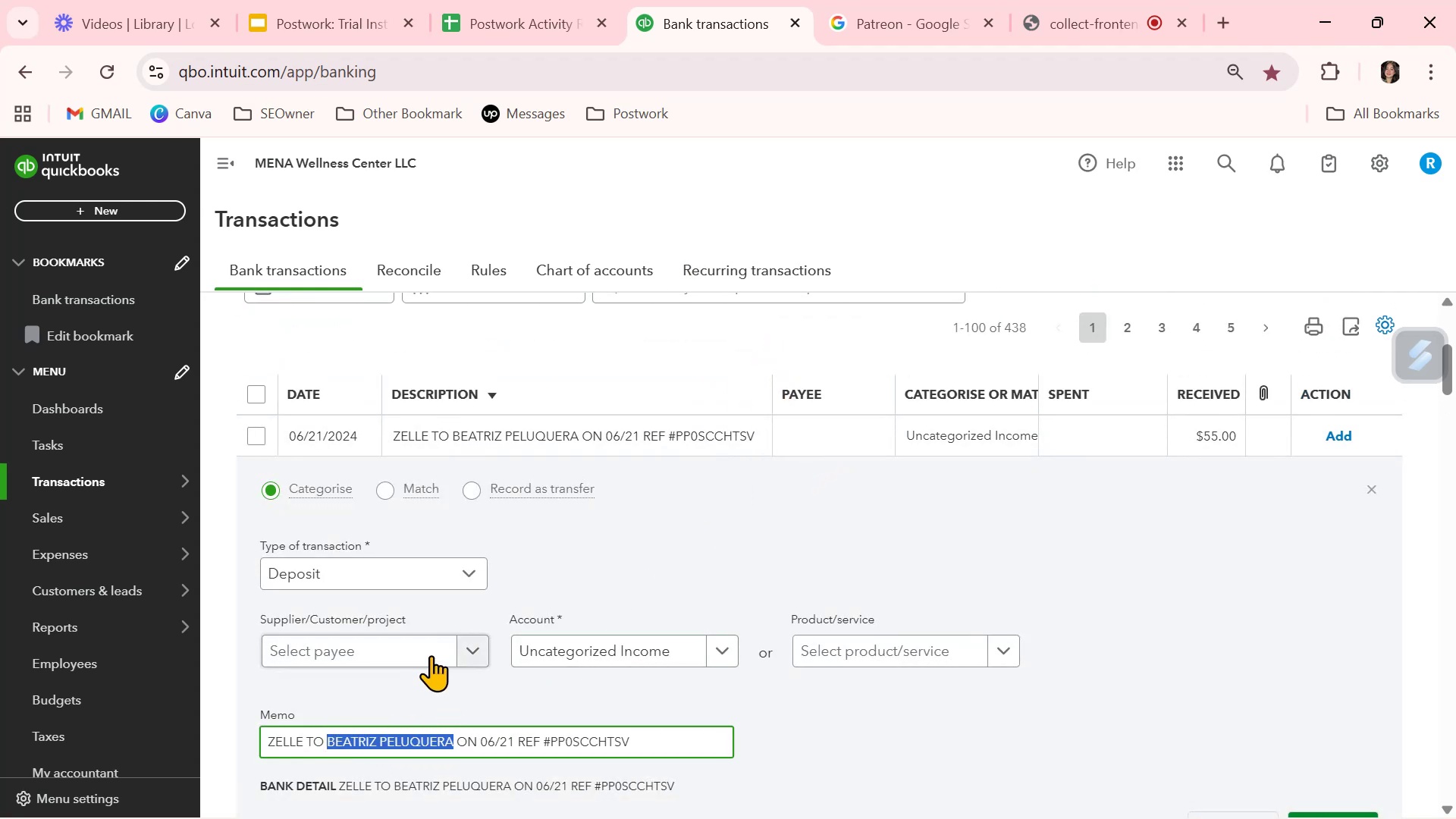 
left_click([431, 645])
 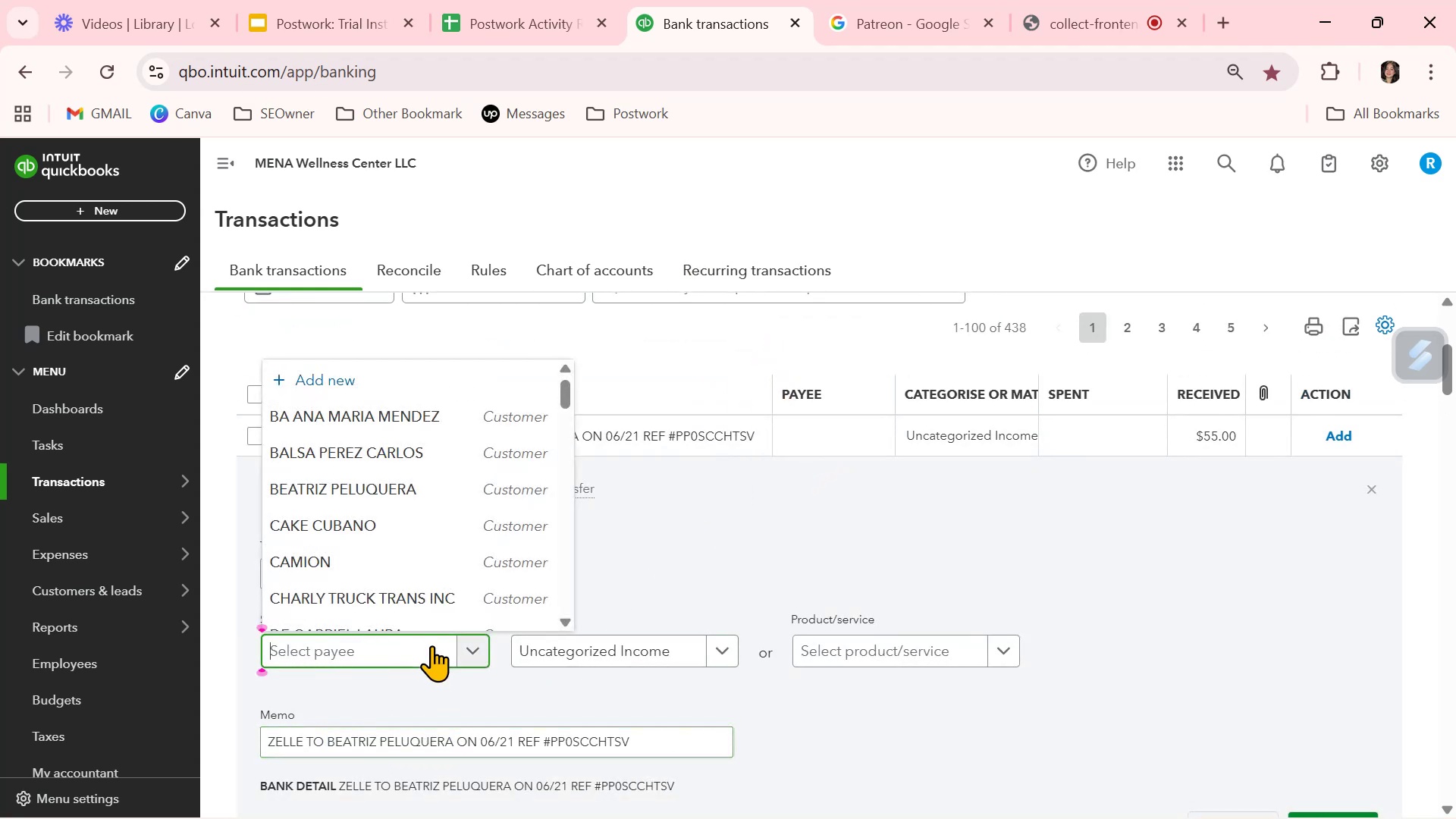 
key(Control+ControlLeft)
 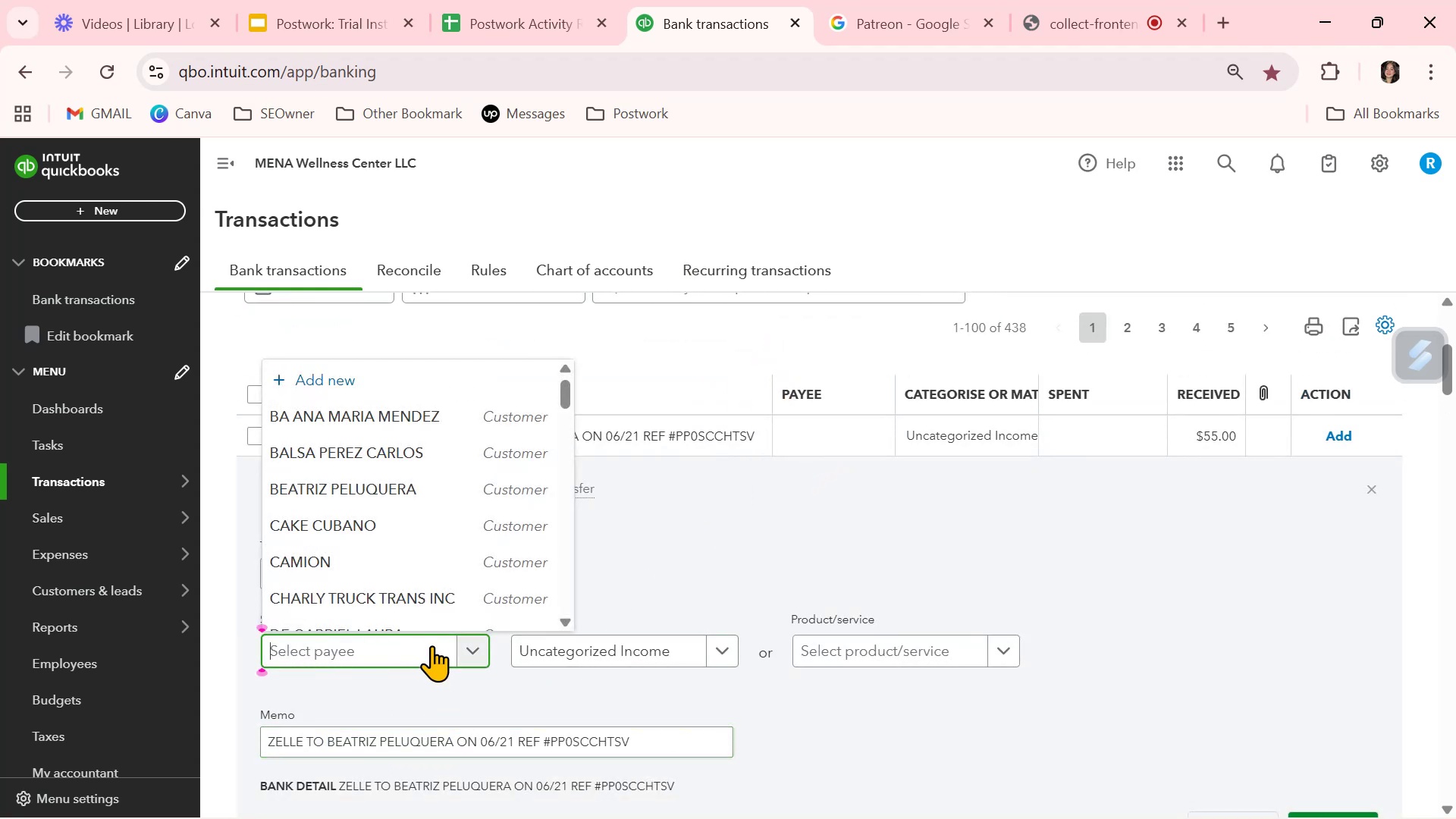 
key(Control+V)
 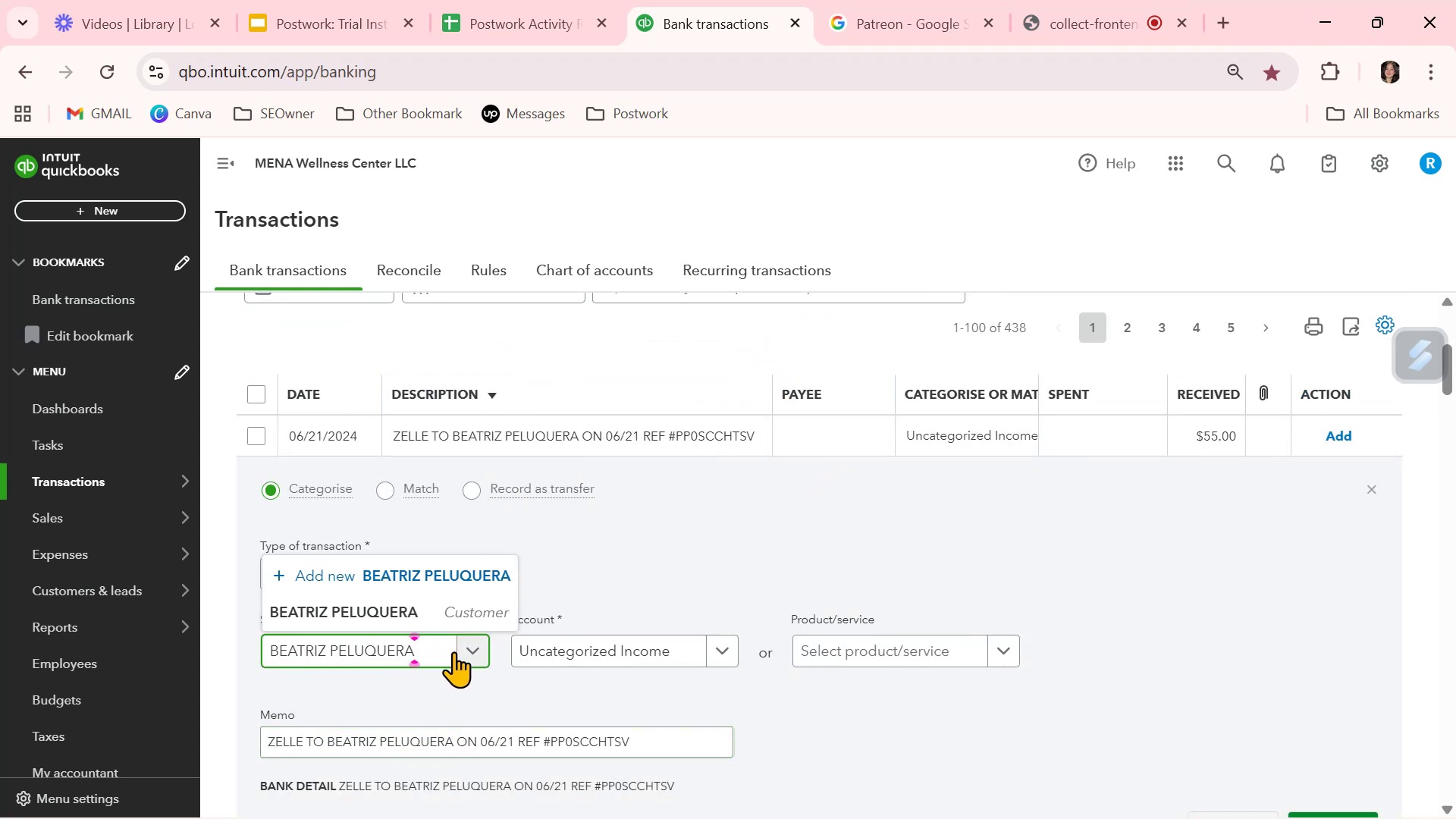 
left_click([443, 608])
 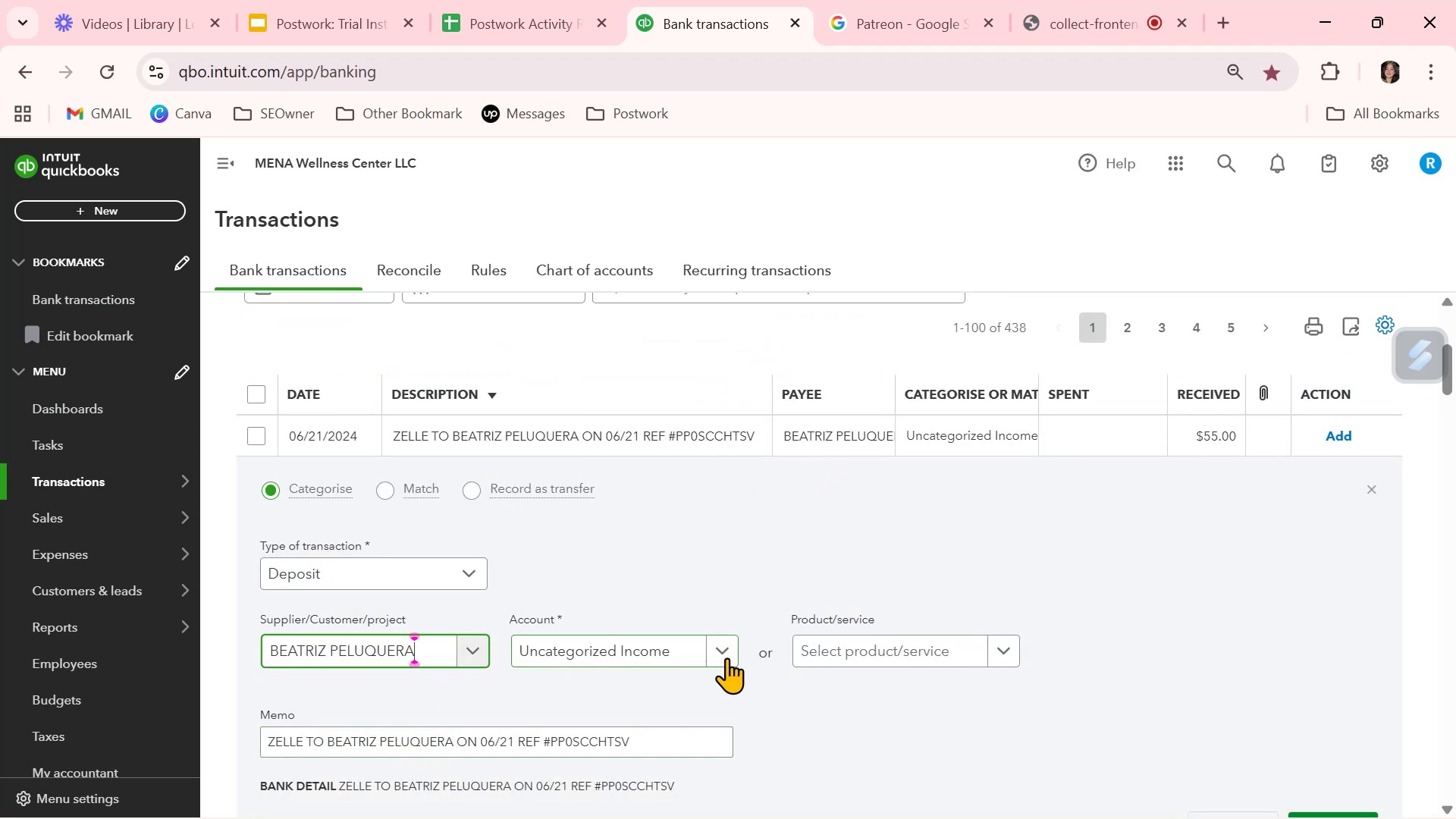 
left_click([733, 656])
 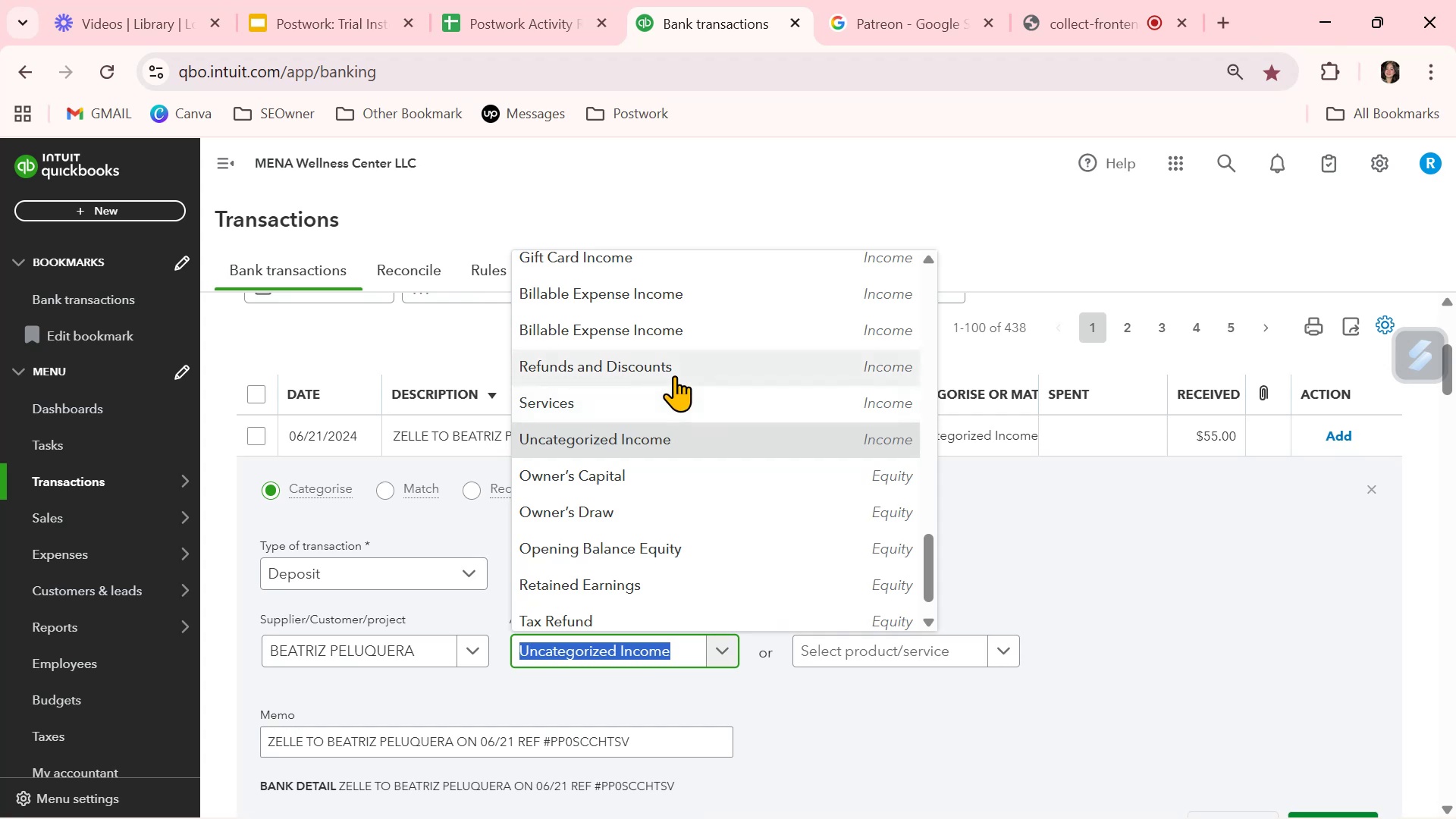 
scroll: coordinate [767, 517], scroll_direction: up, amount: 2.0
 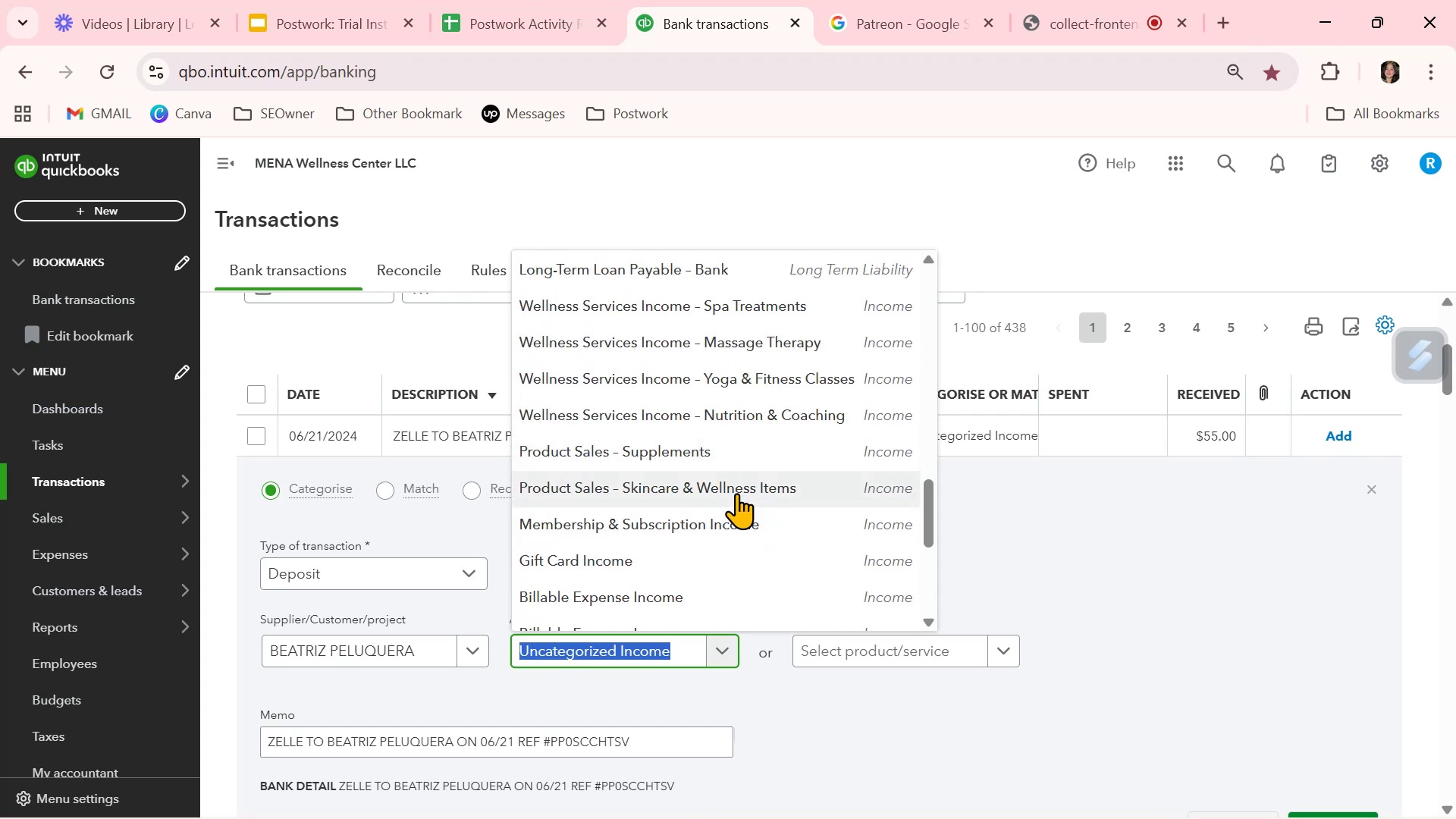 
left_click([737, 486])
 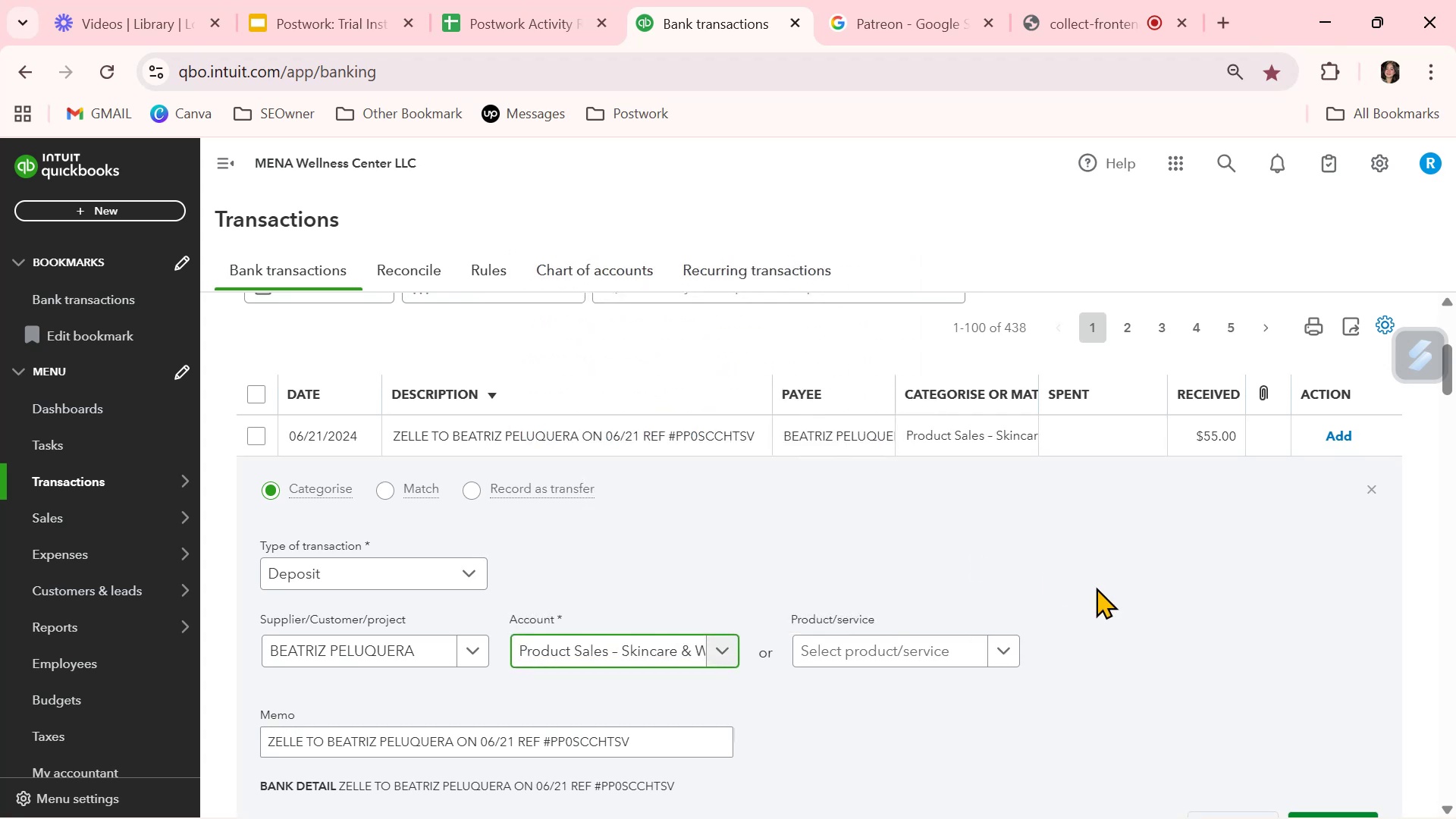 
scroll: coordinate [1208, 630], scroll_direction: down, amount: 1.0
 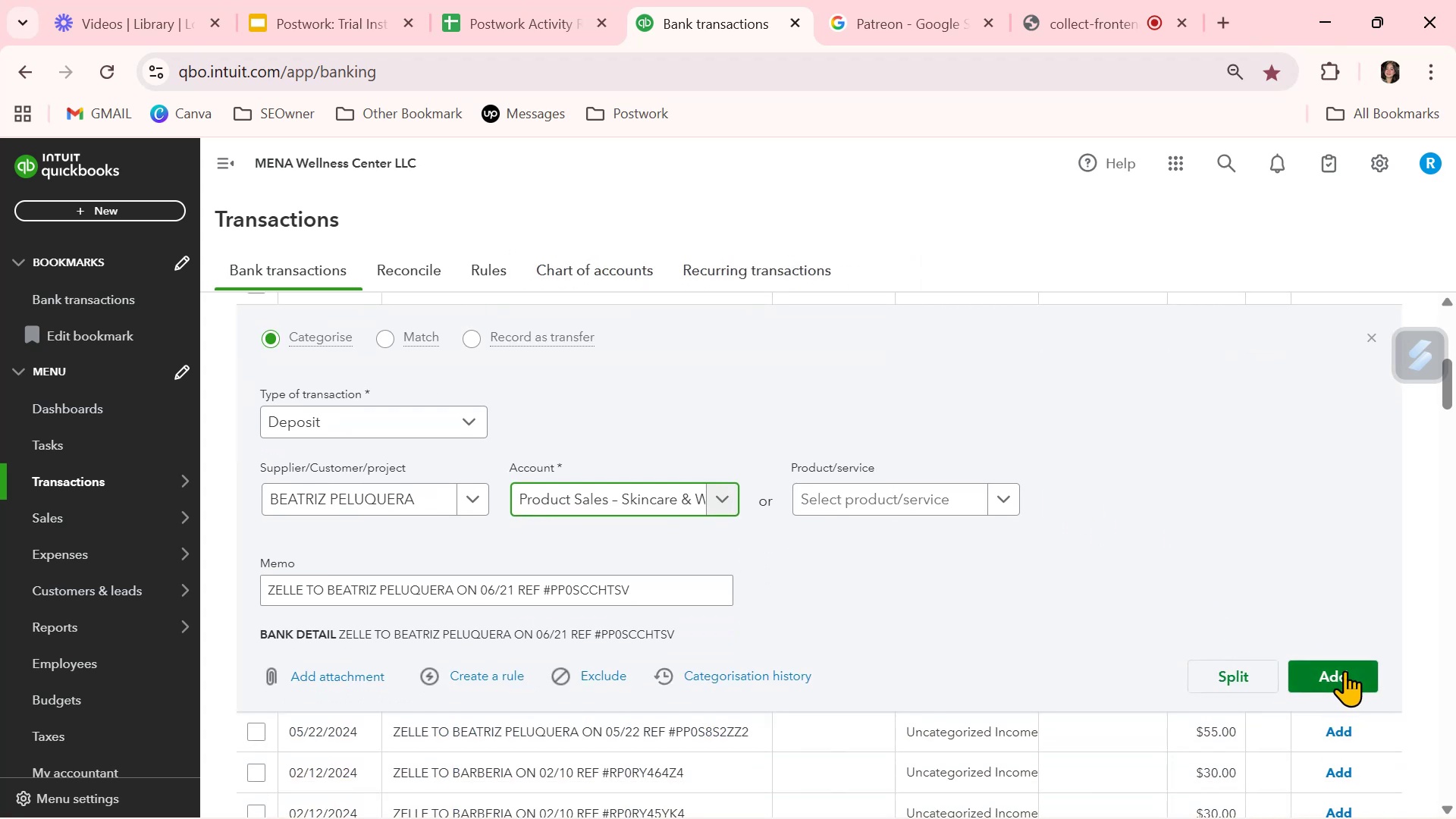 
left_click([1338, 672])
 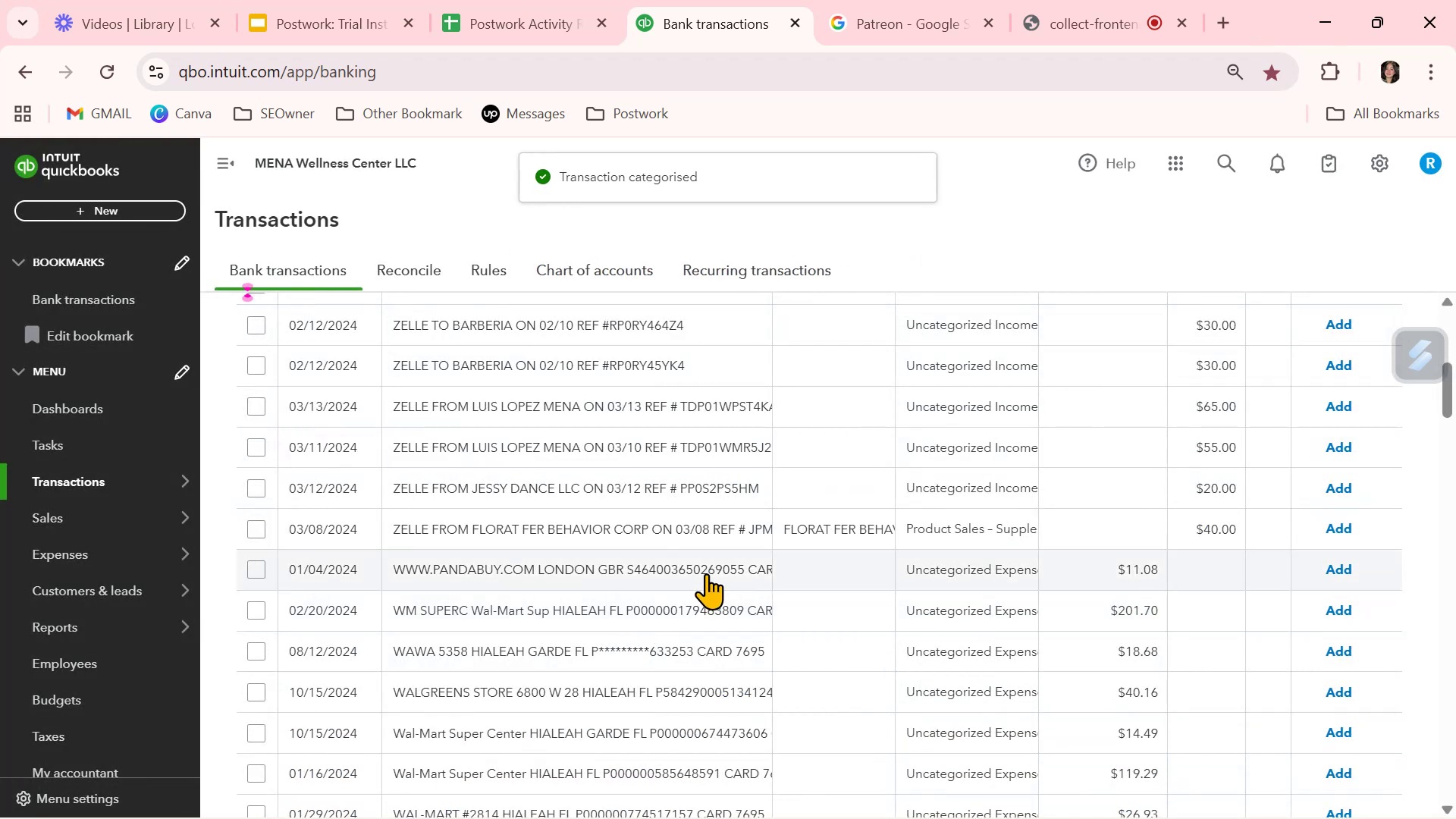 
scroll: coordinate [706, 573], scroll_direction: up, amount: 2.0
 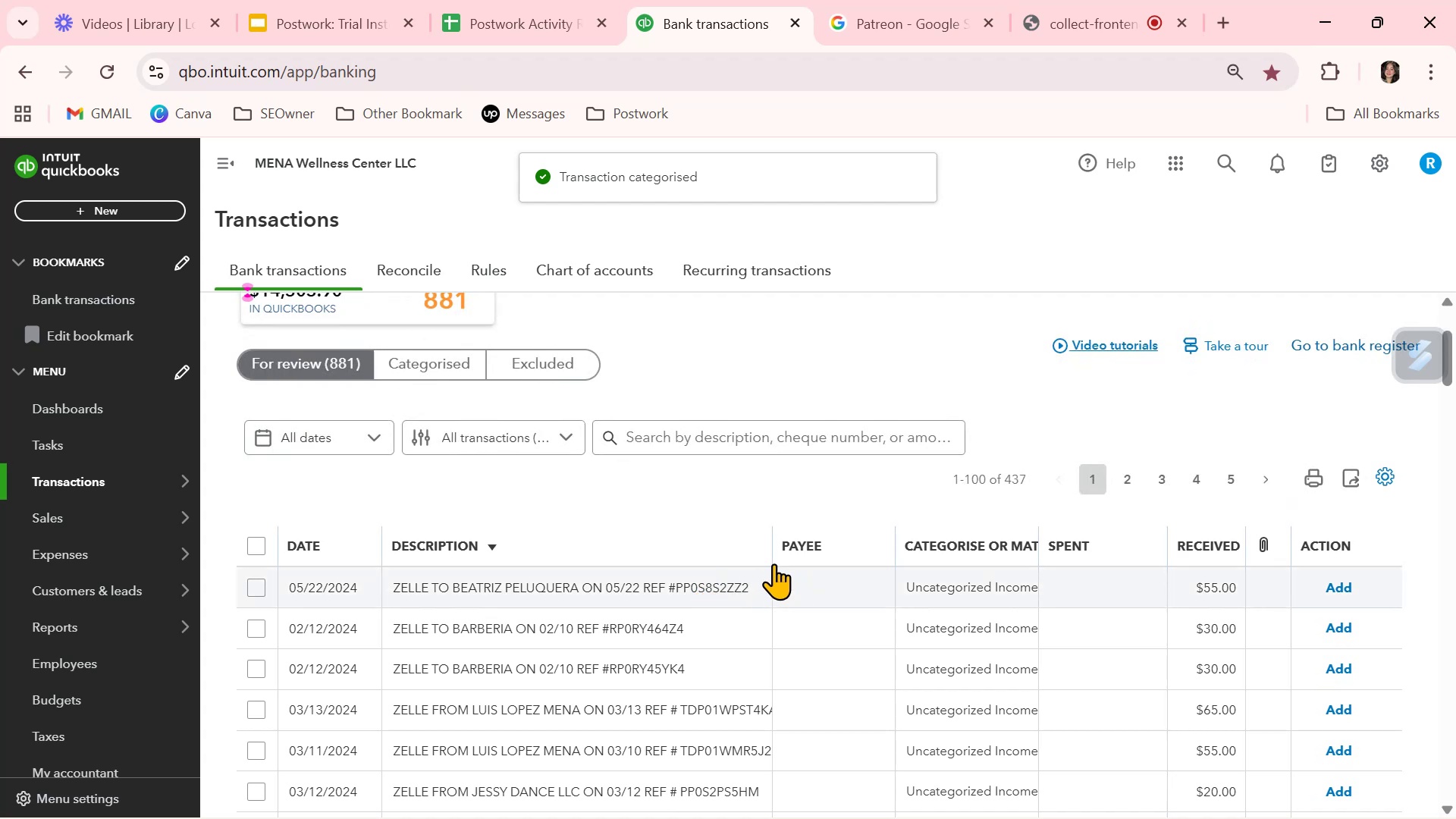 
left_click([459, 370])
 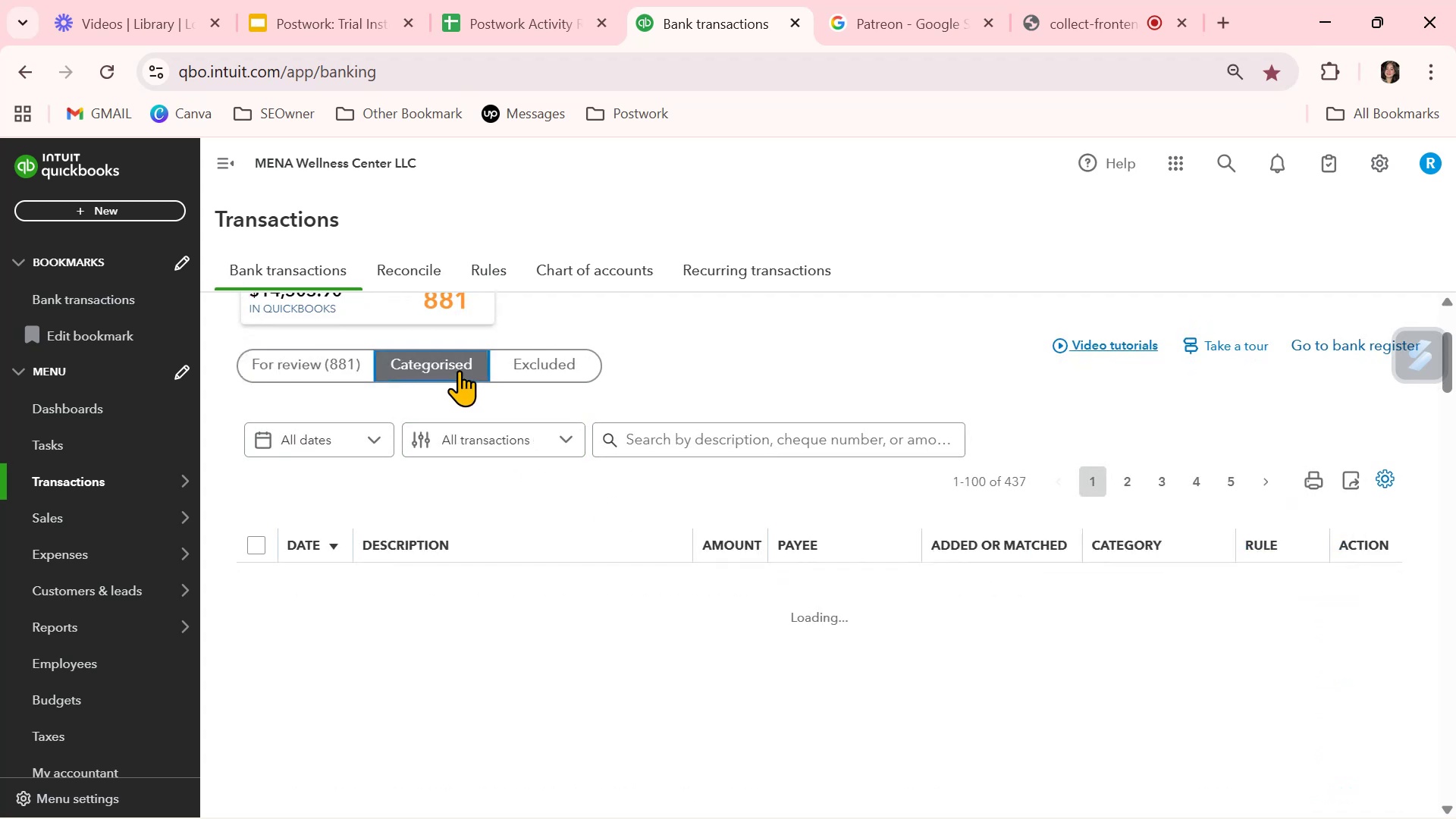 
wait(5.09)
 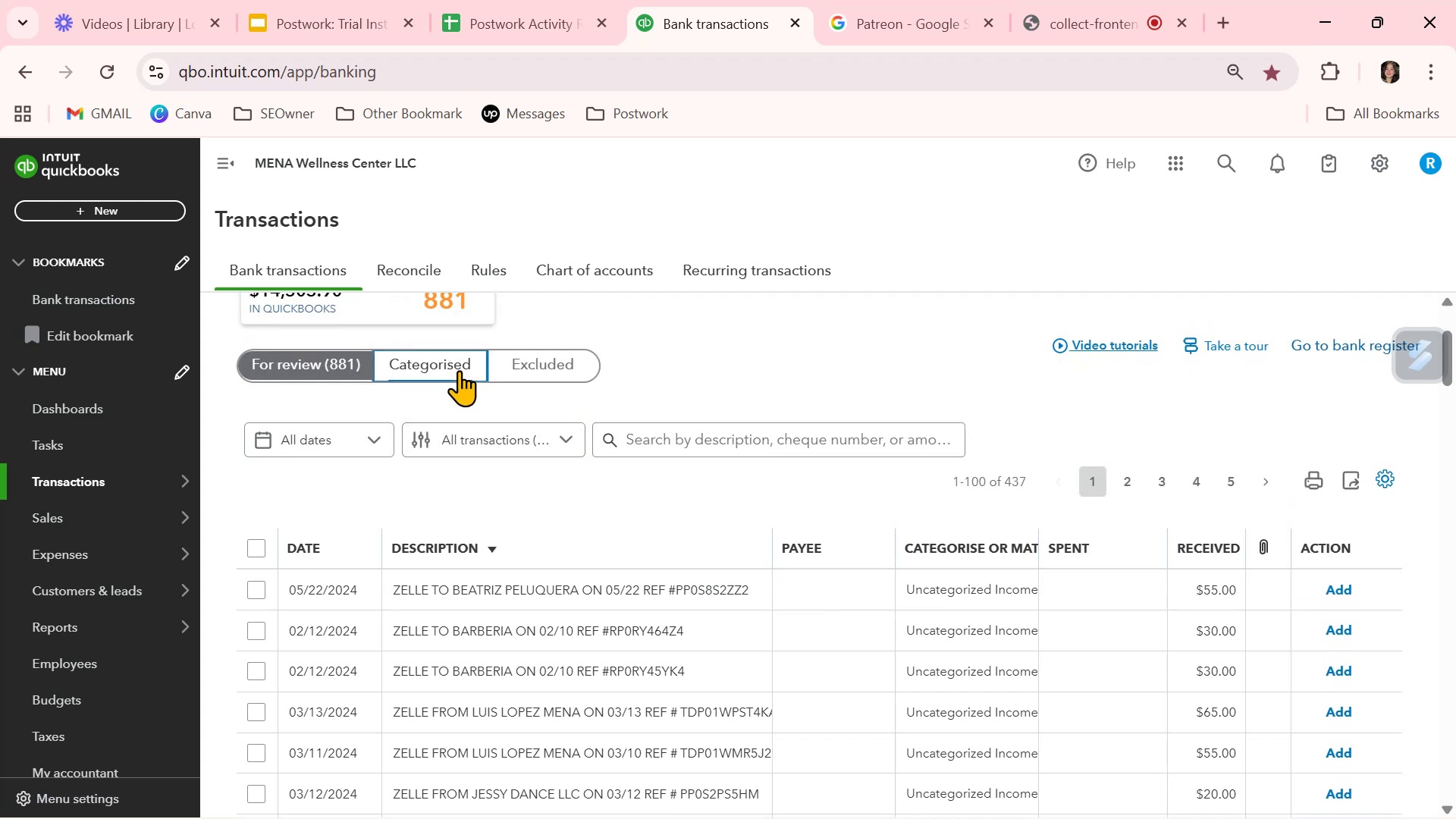 
left_click([654, 441])
 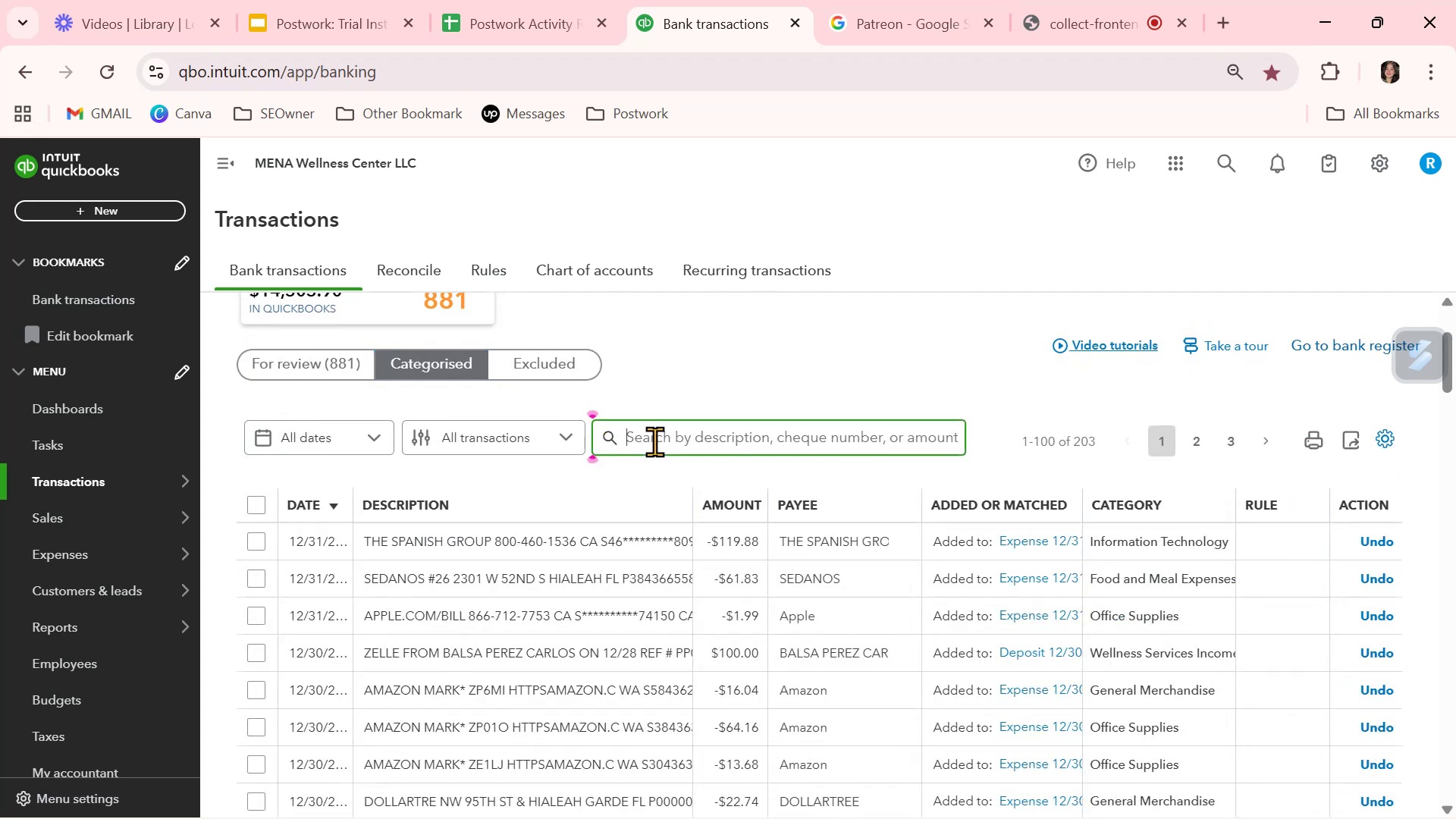 
type(ZELLE)
 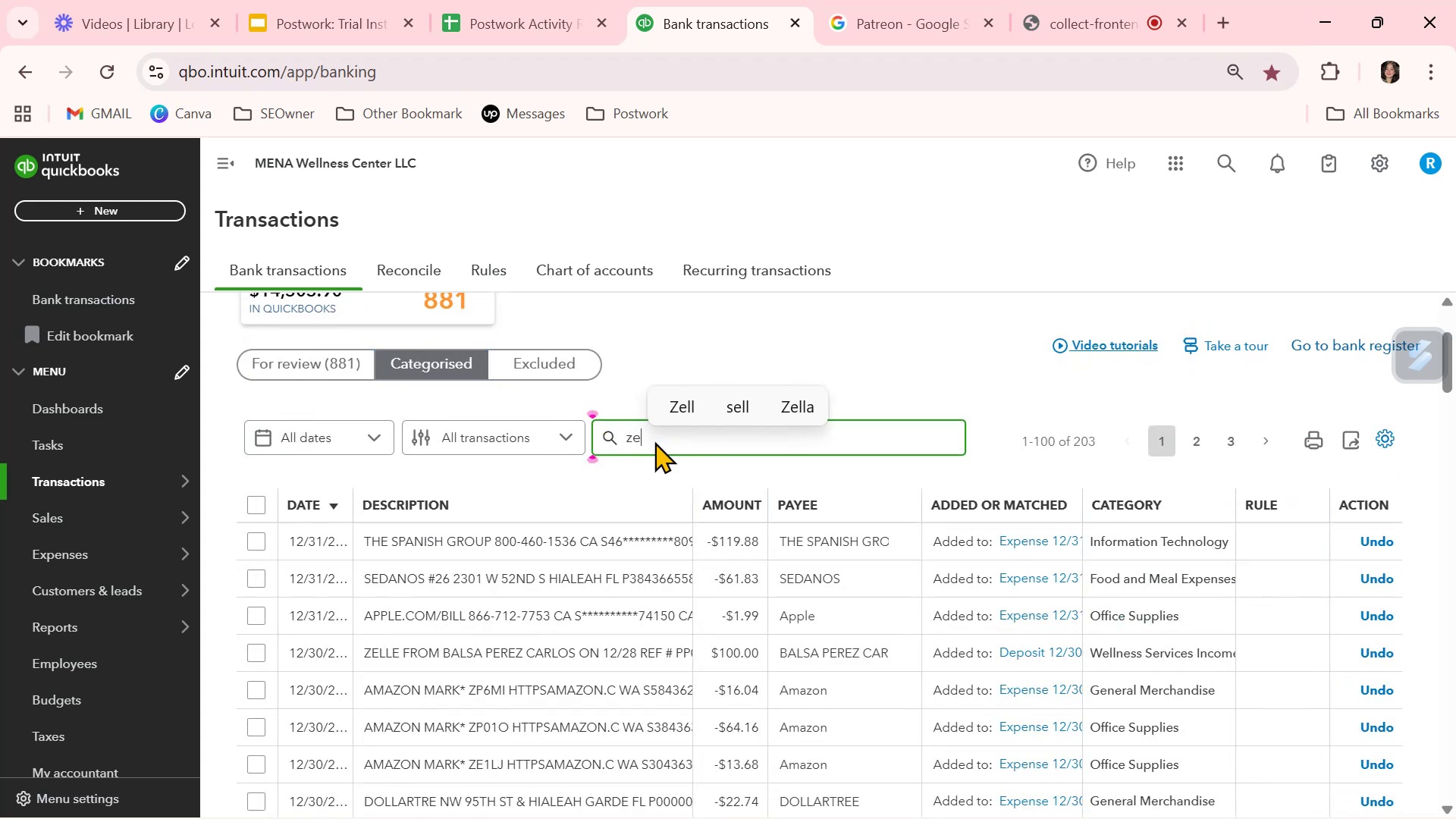 
key(Enter)
 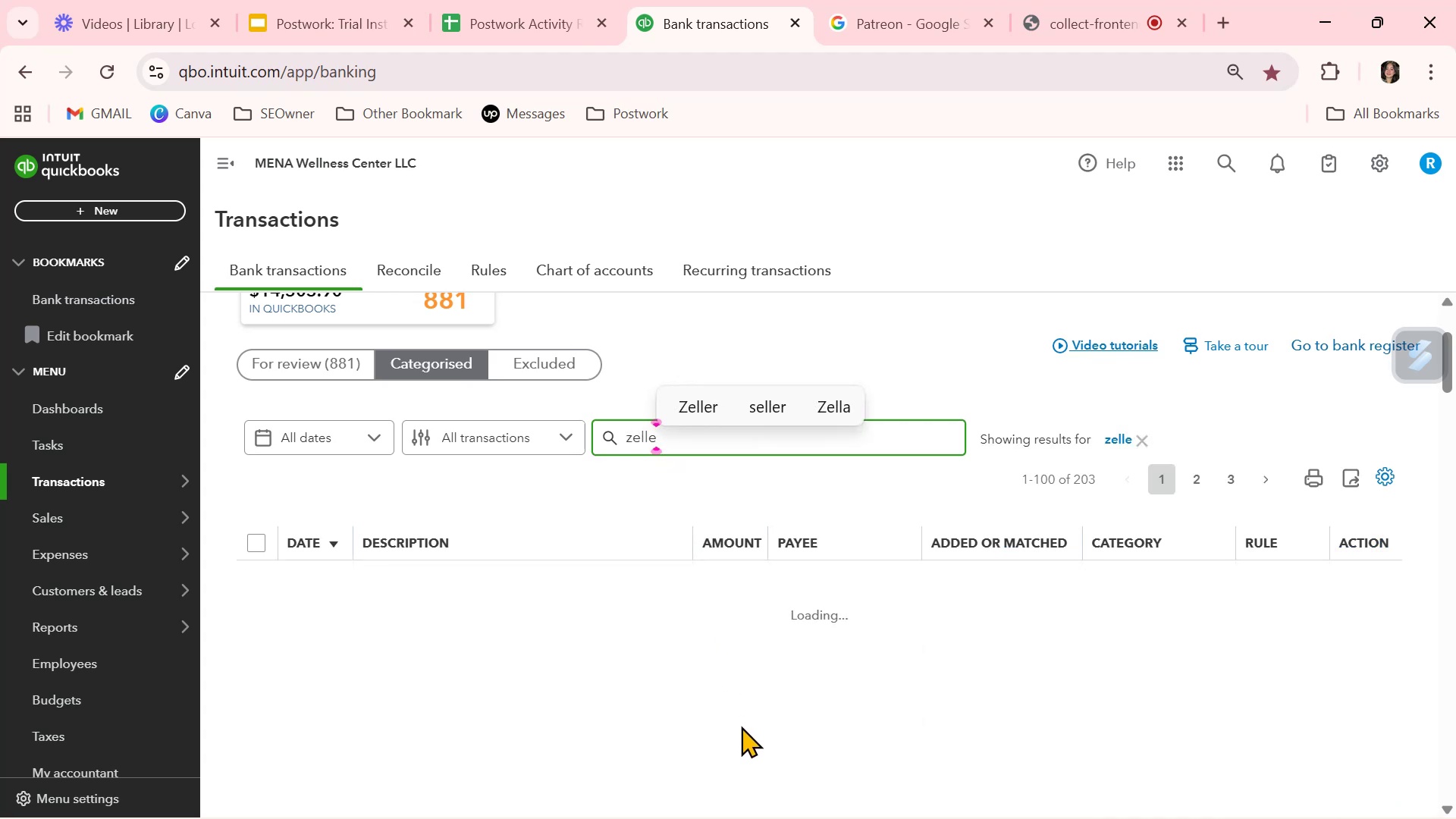 
wait(8.1)
 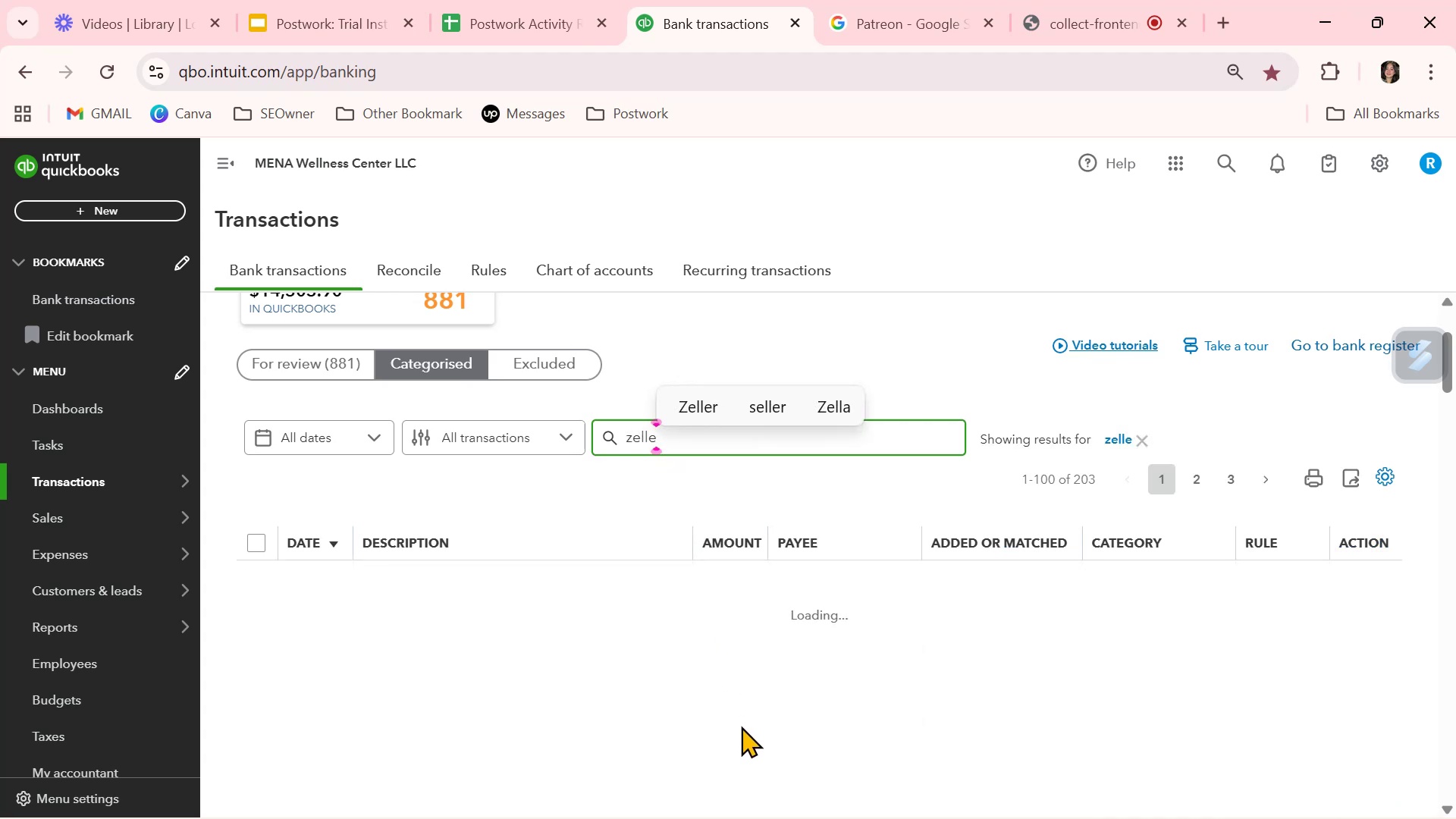 
scroll: coordinate [745, 725], scroll_direction: down, amount: 2.0
 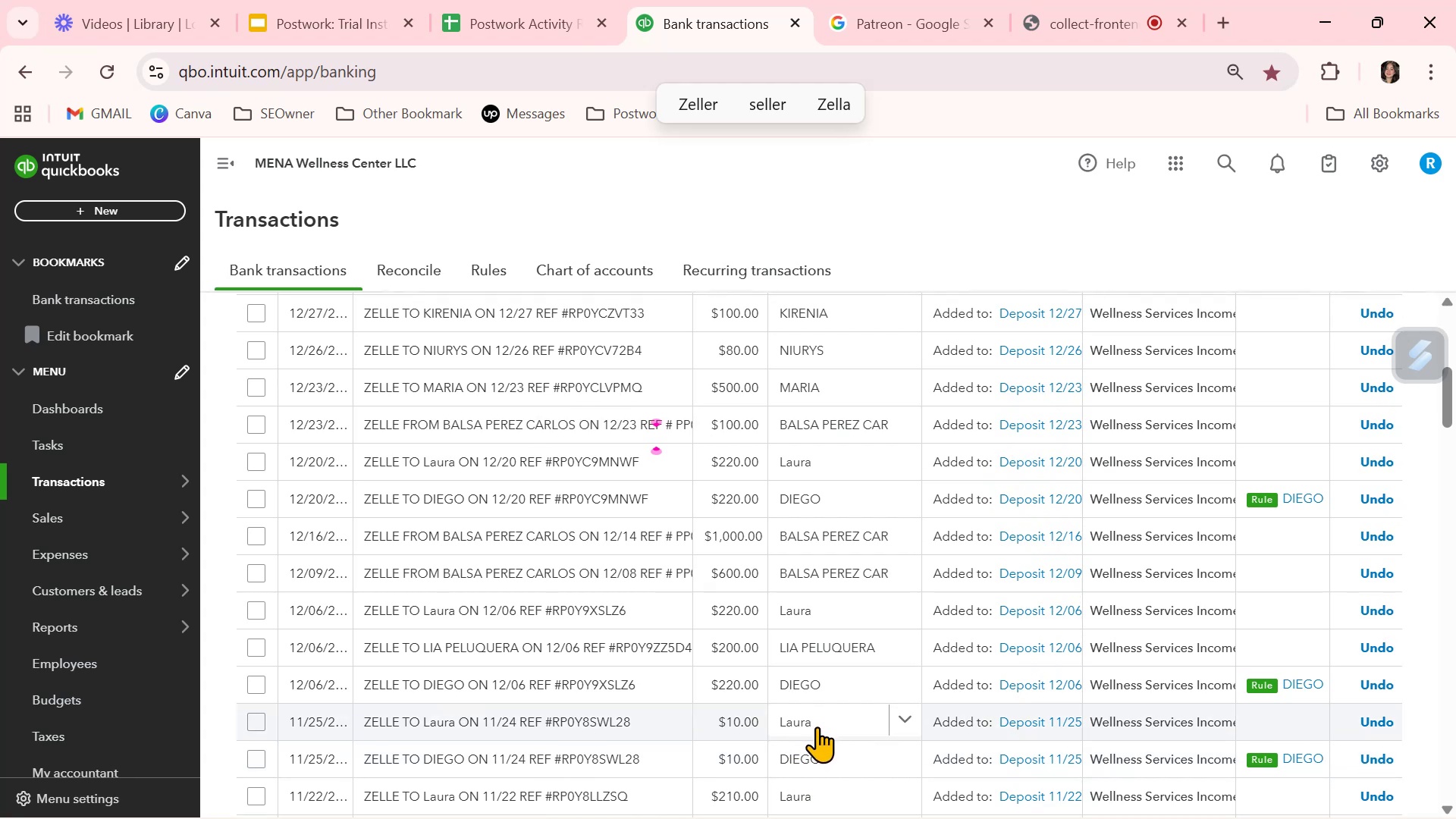 
wait(14.05)
 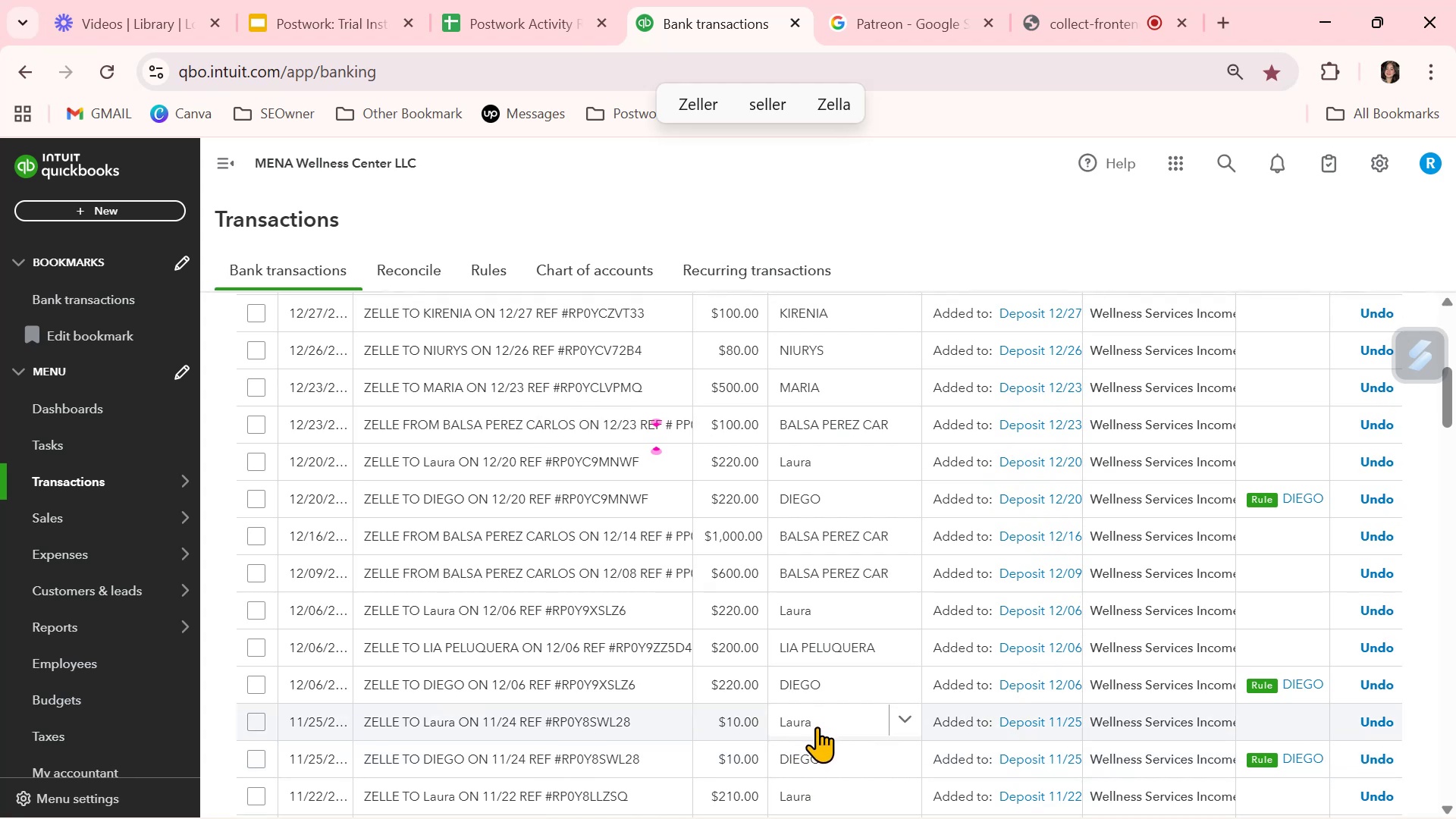 
mouse_move([1078, 657])
 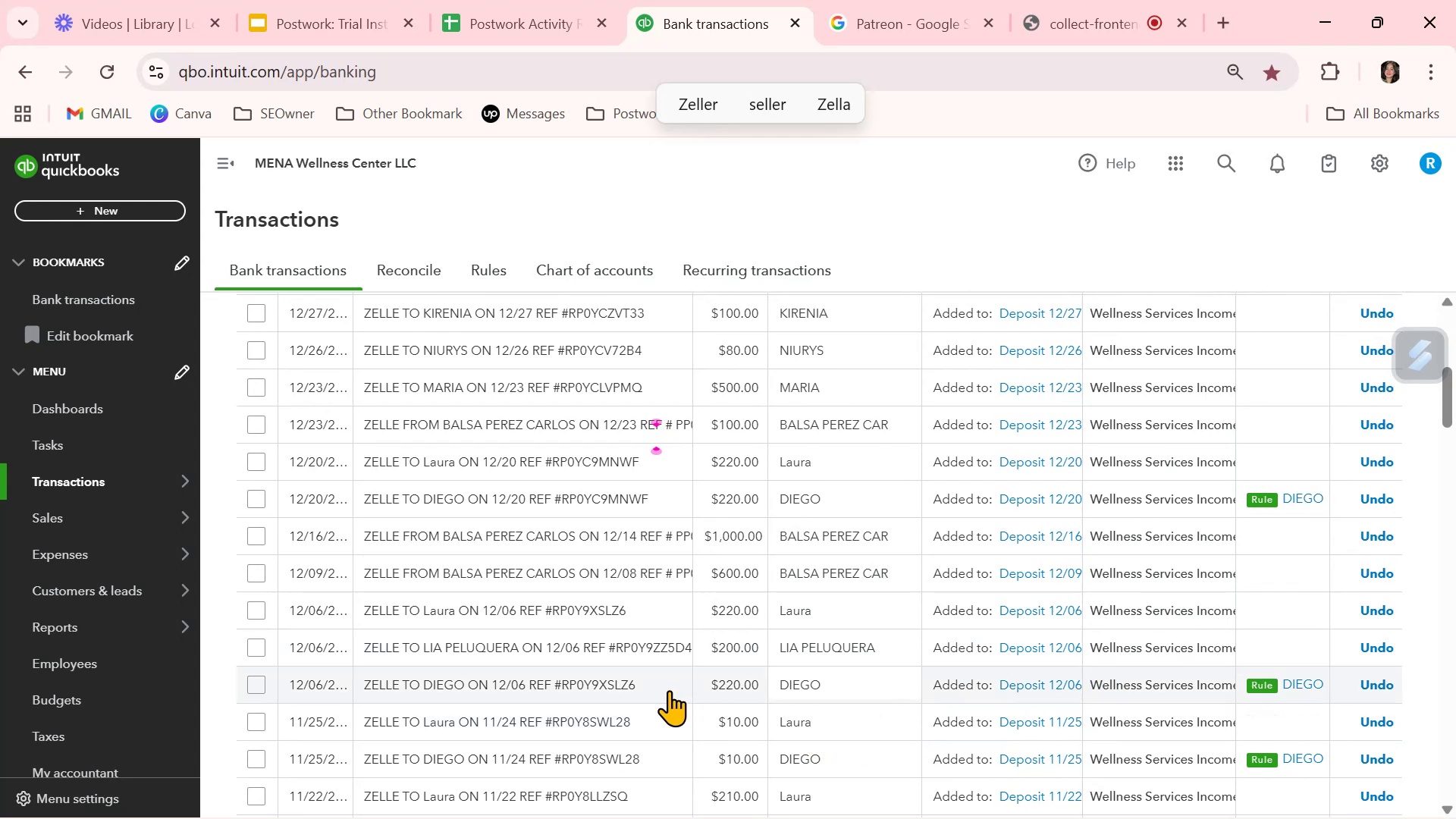 
scroll: coordinate [672, 704], scroll_direction: down, amount: 4.0
 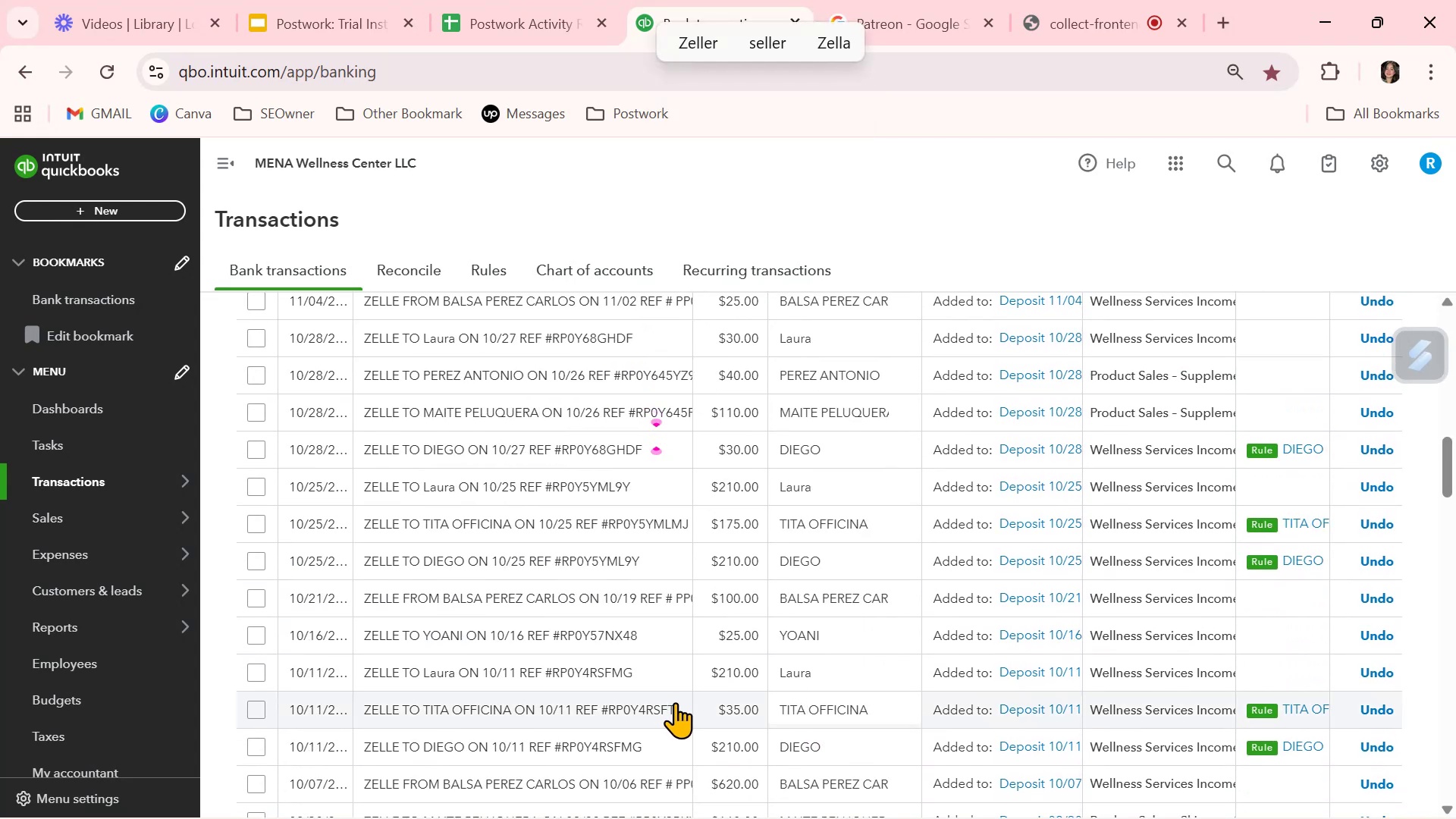 
wait(6.92)
 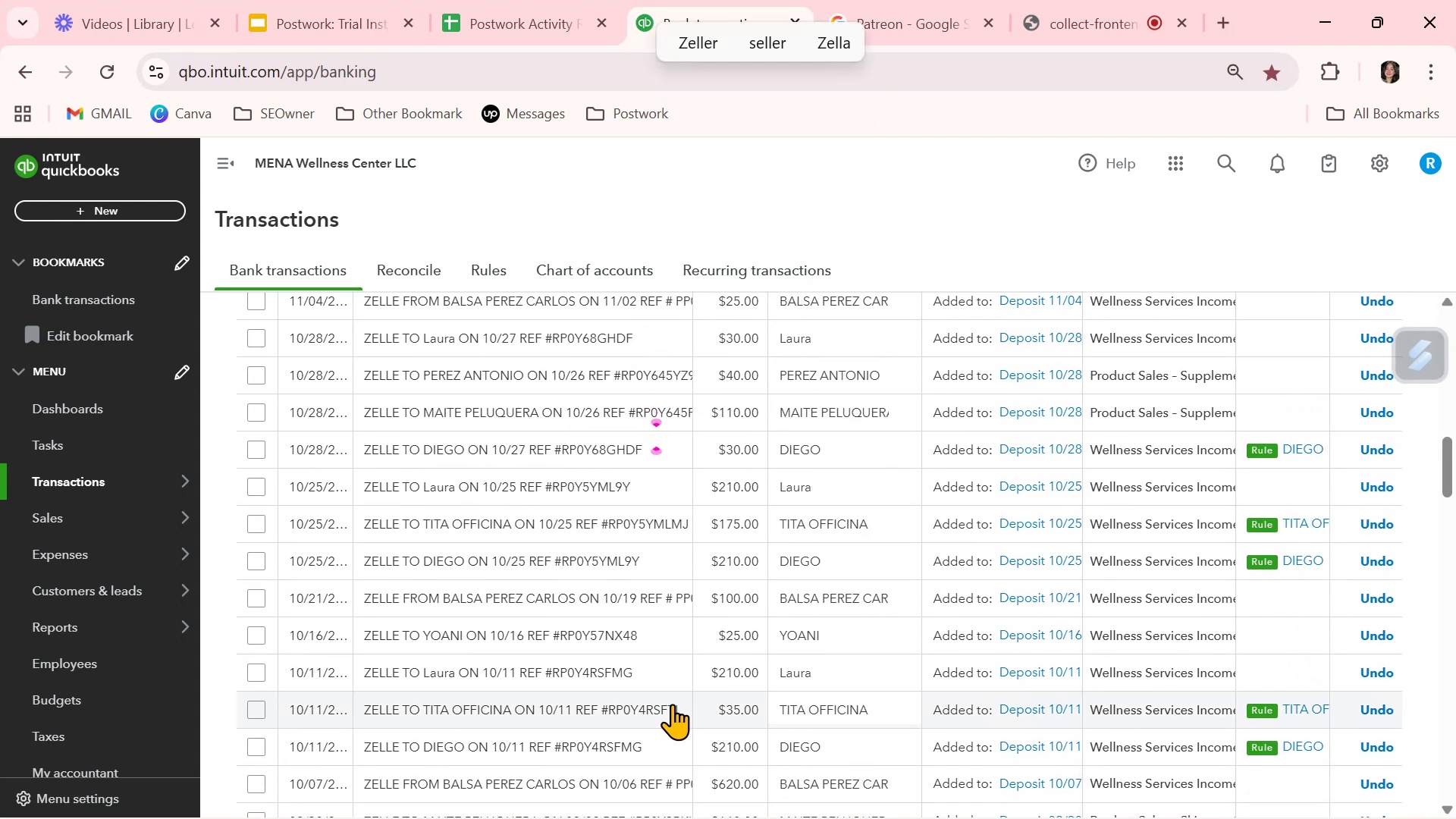 
scroll: coordinate [685, 715], scroll_direction: down, amount: 17.0
 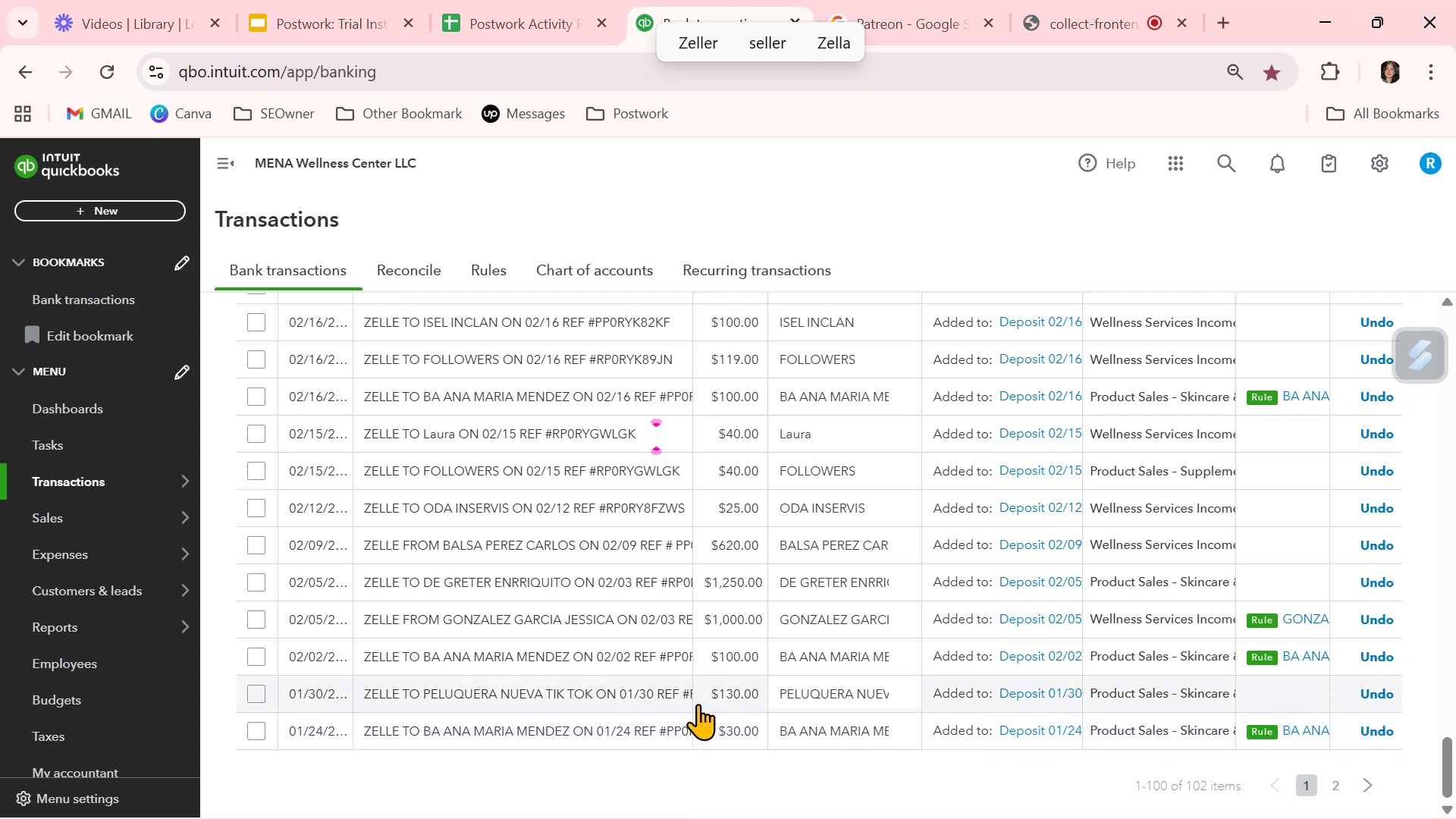 
scroll: coordinate [696, 711], scroll_direction: down, amount: 2.0
 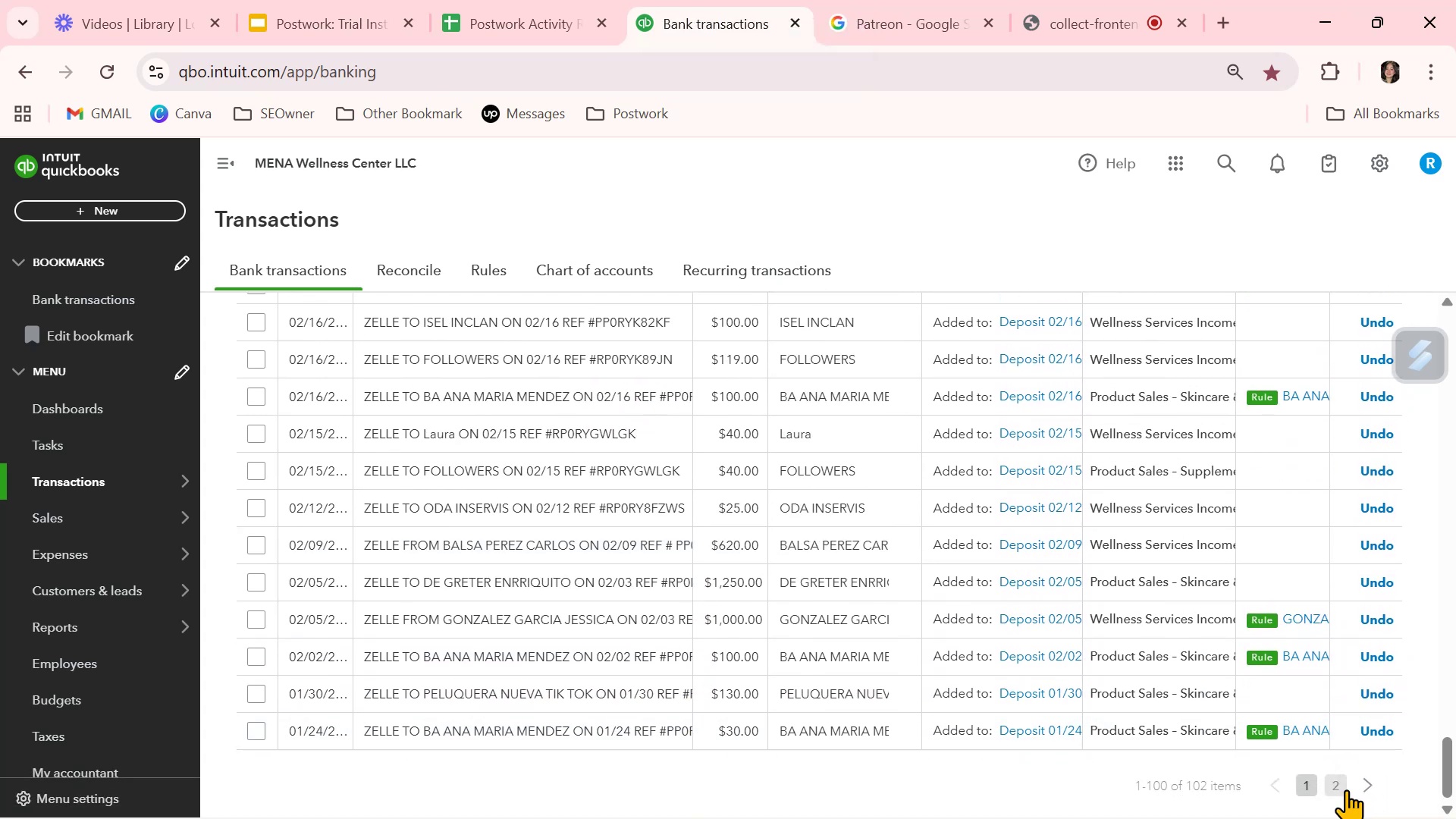 
left_click([1346, 789])
 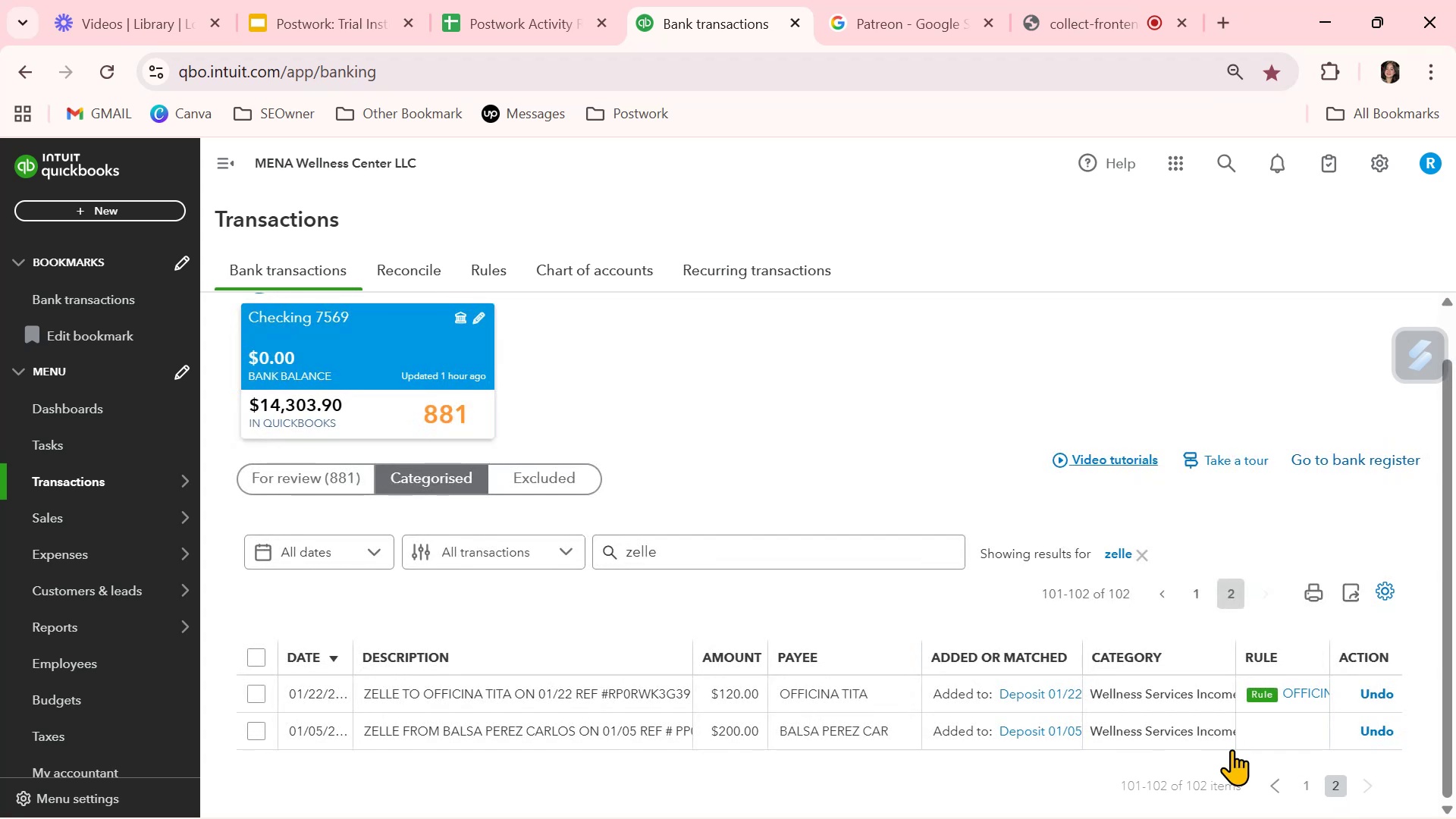 
left_click([328, 488])
 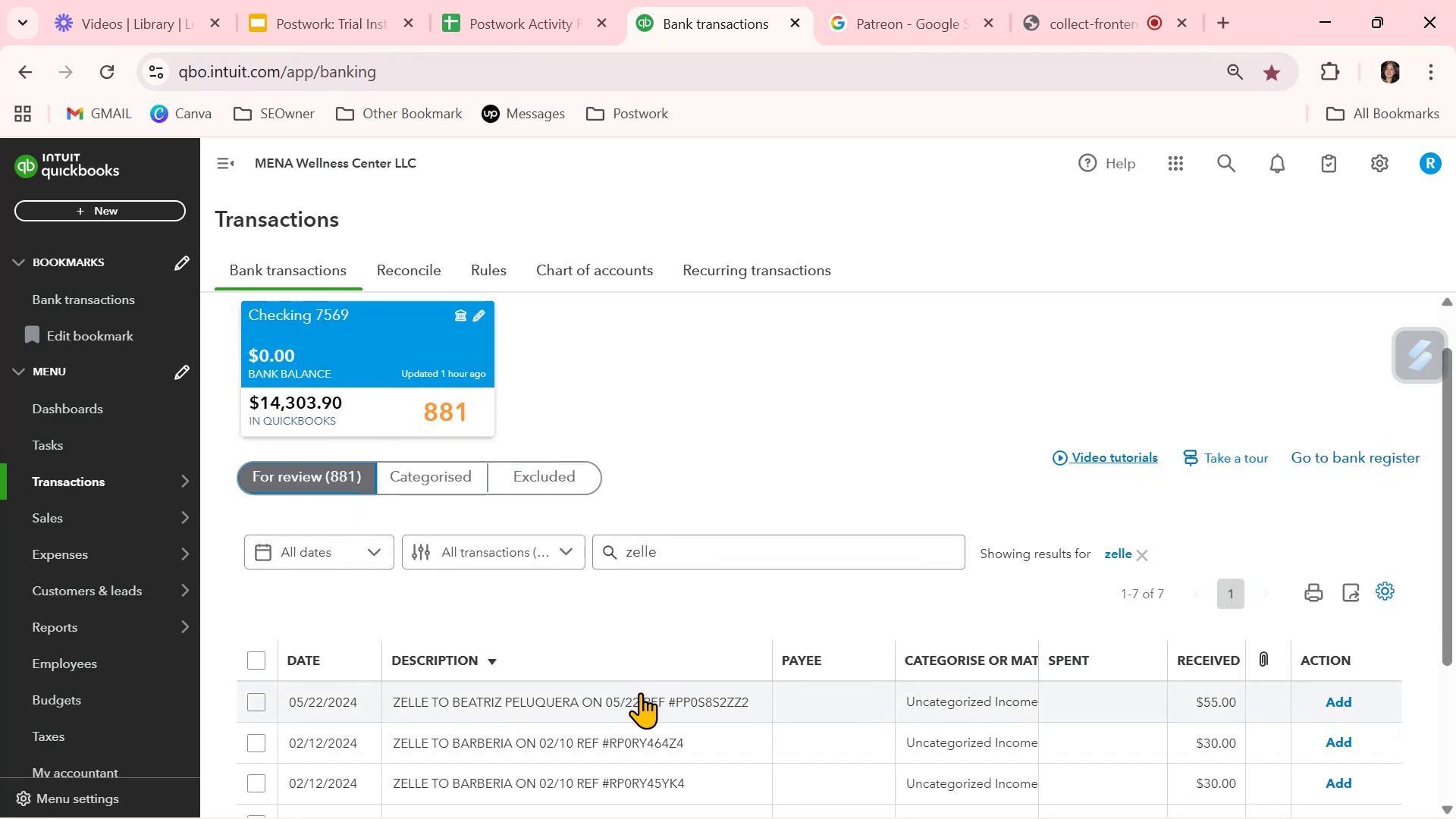 
scroll: coordinate [641, 694], scroll_direction: down, amount: 1.0
 